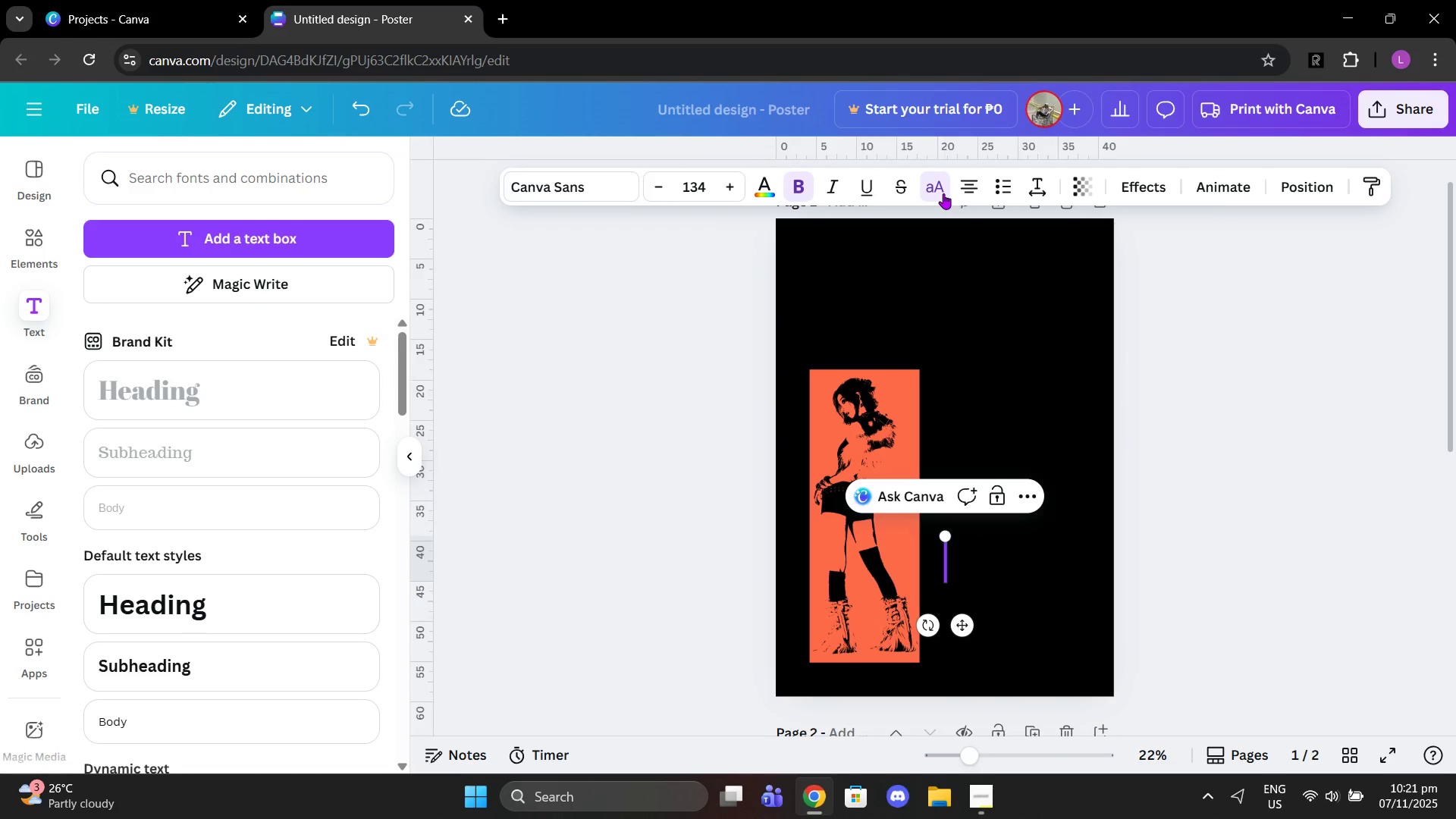 
type(krin)
 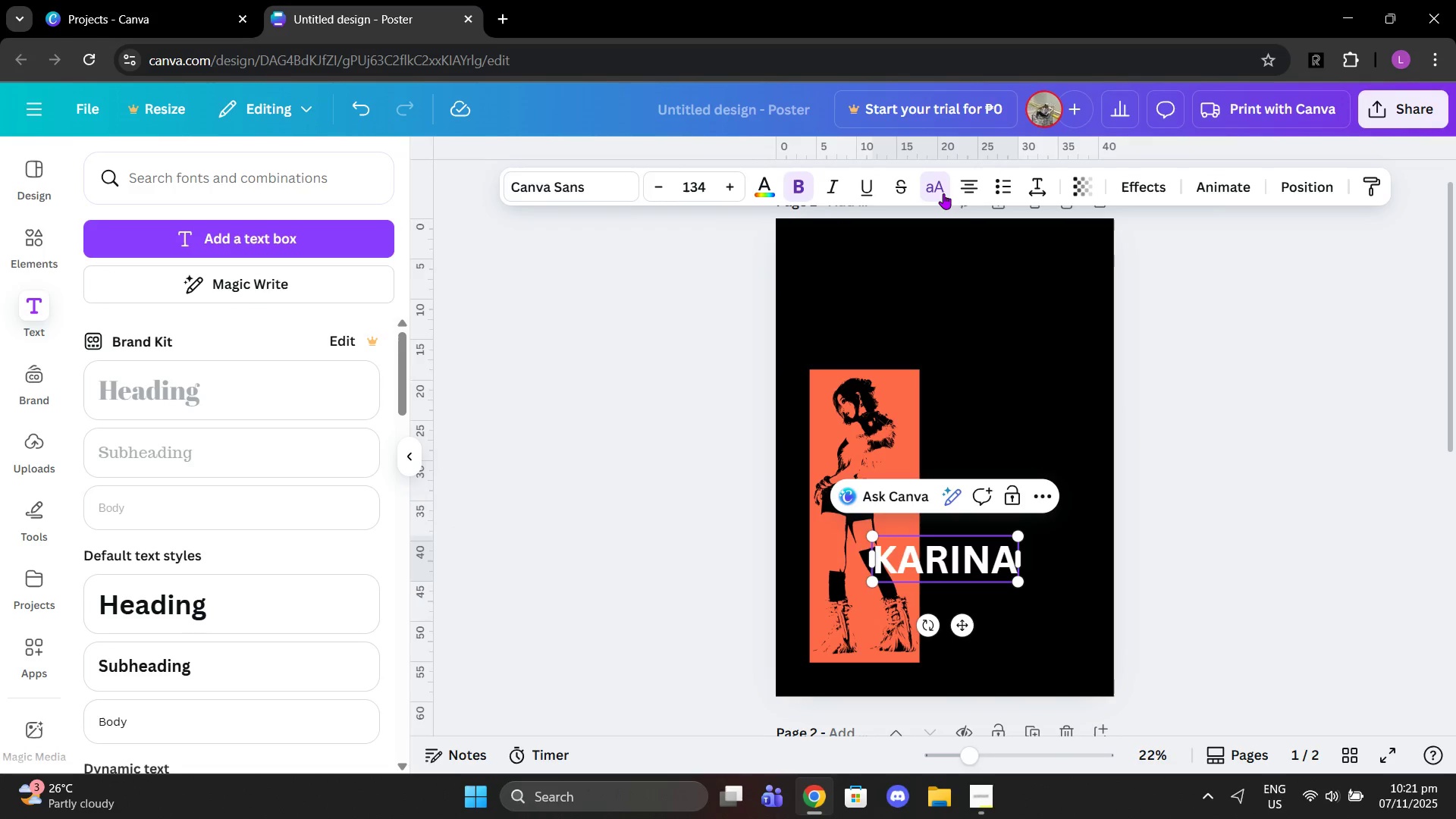 
hold_key(key=A, duration=0.47)
 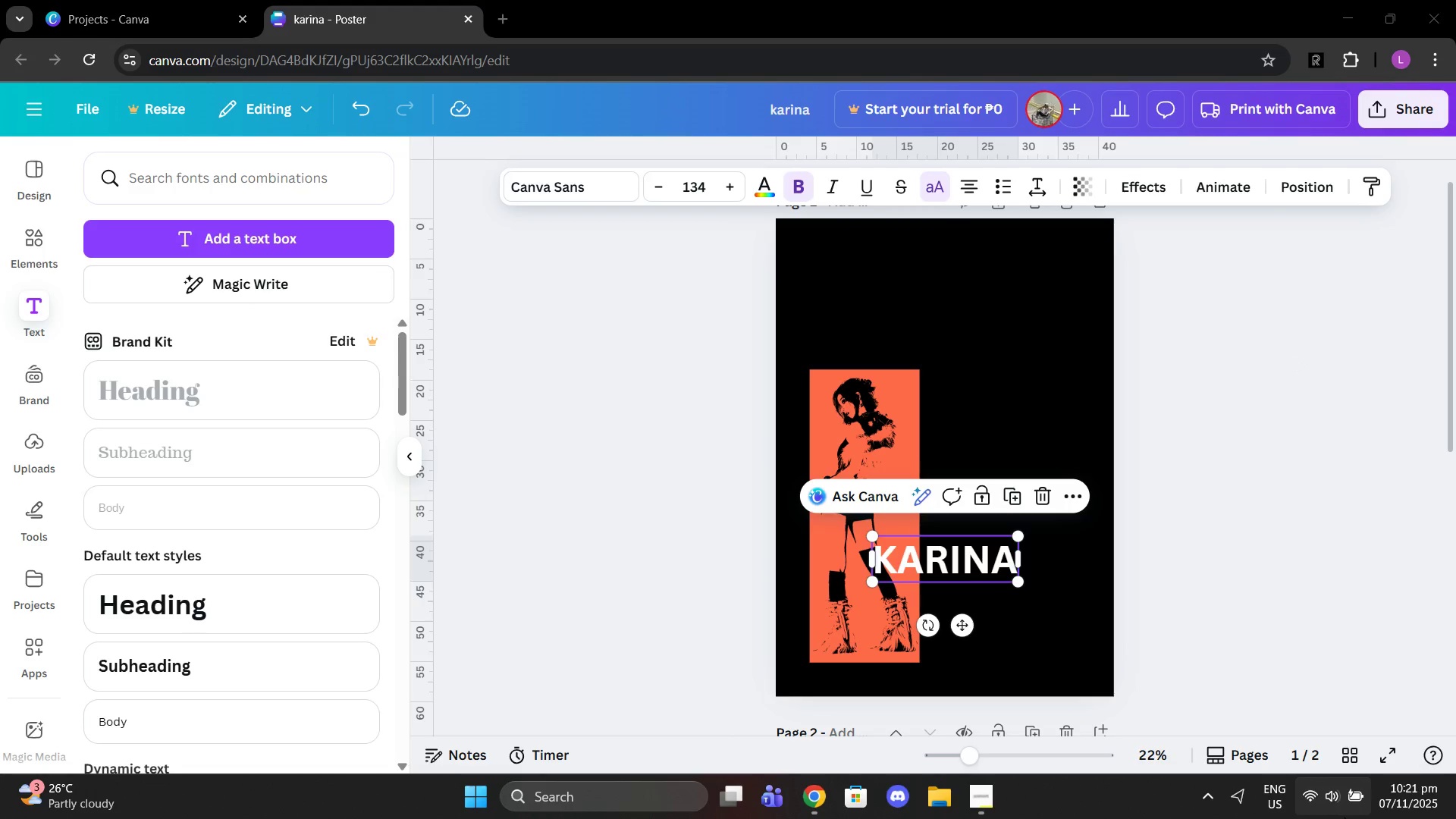 
left_click([1344, 817])
 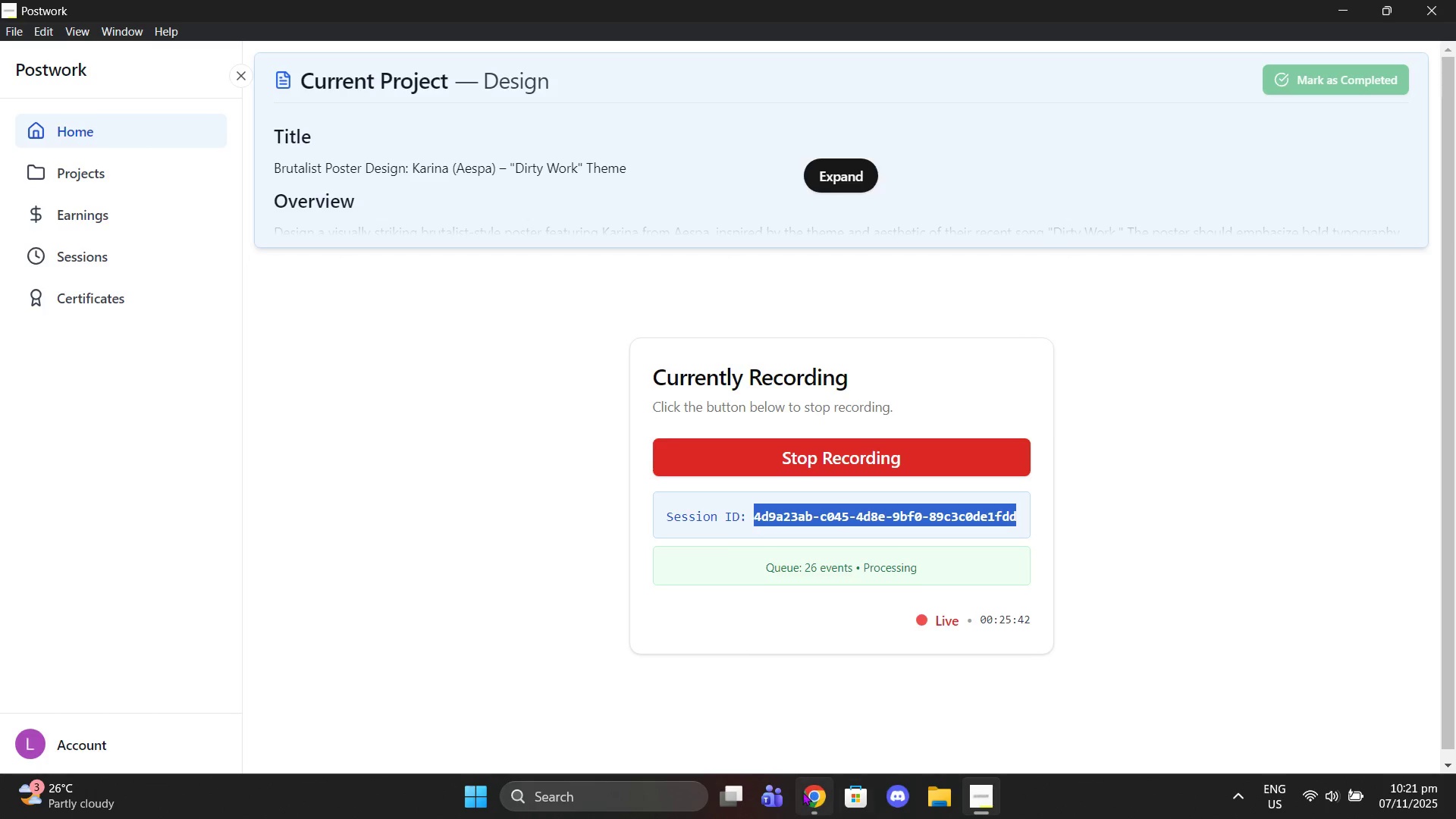 
left_click([799, 793])
 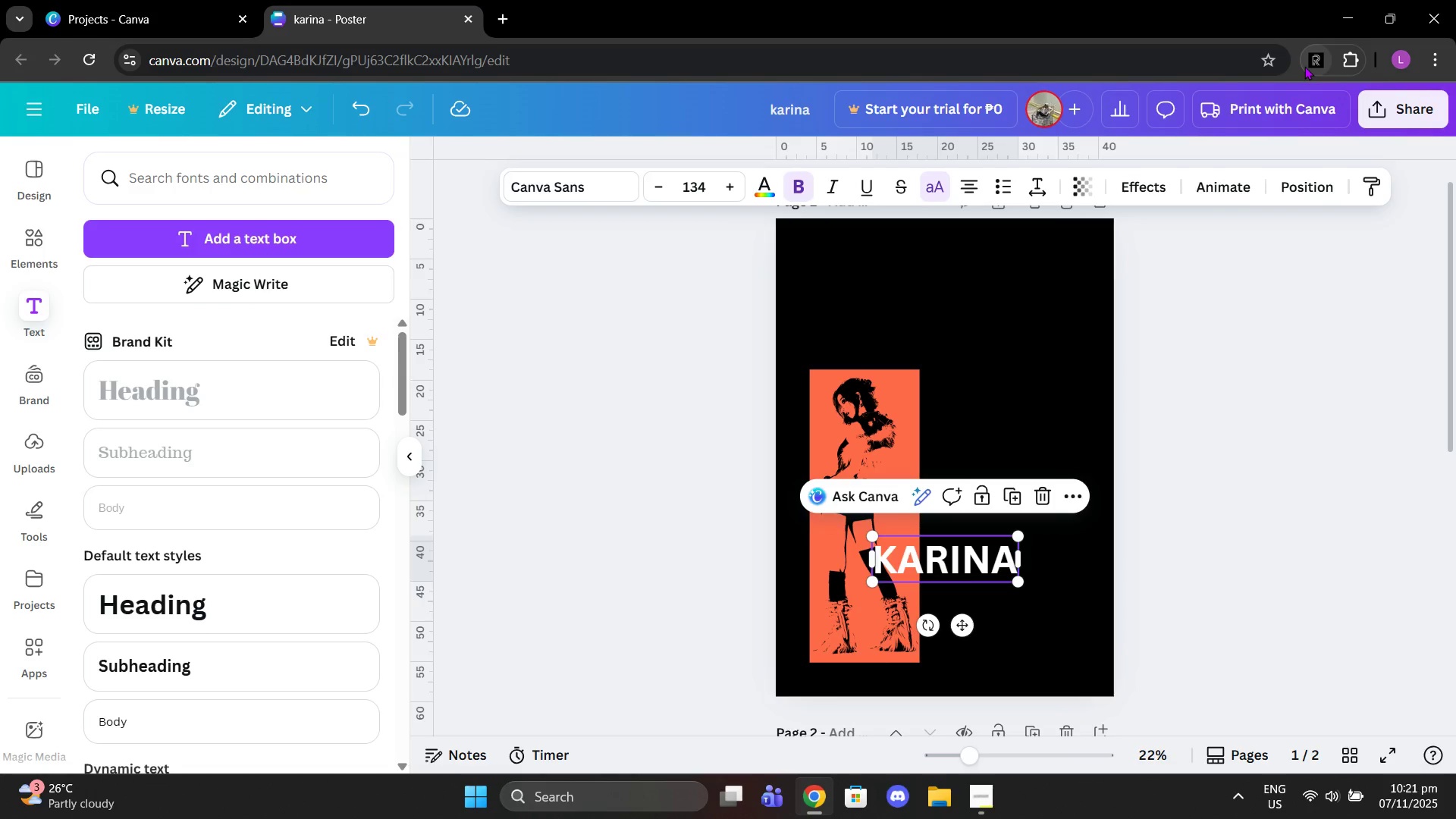 
left_click([1304, 66])
 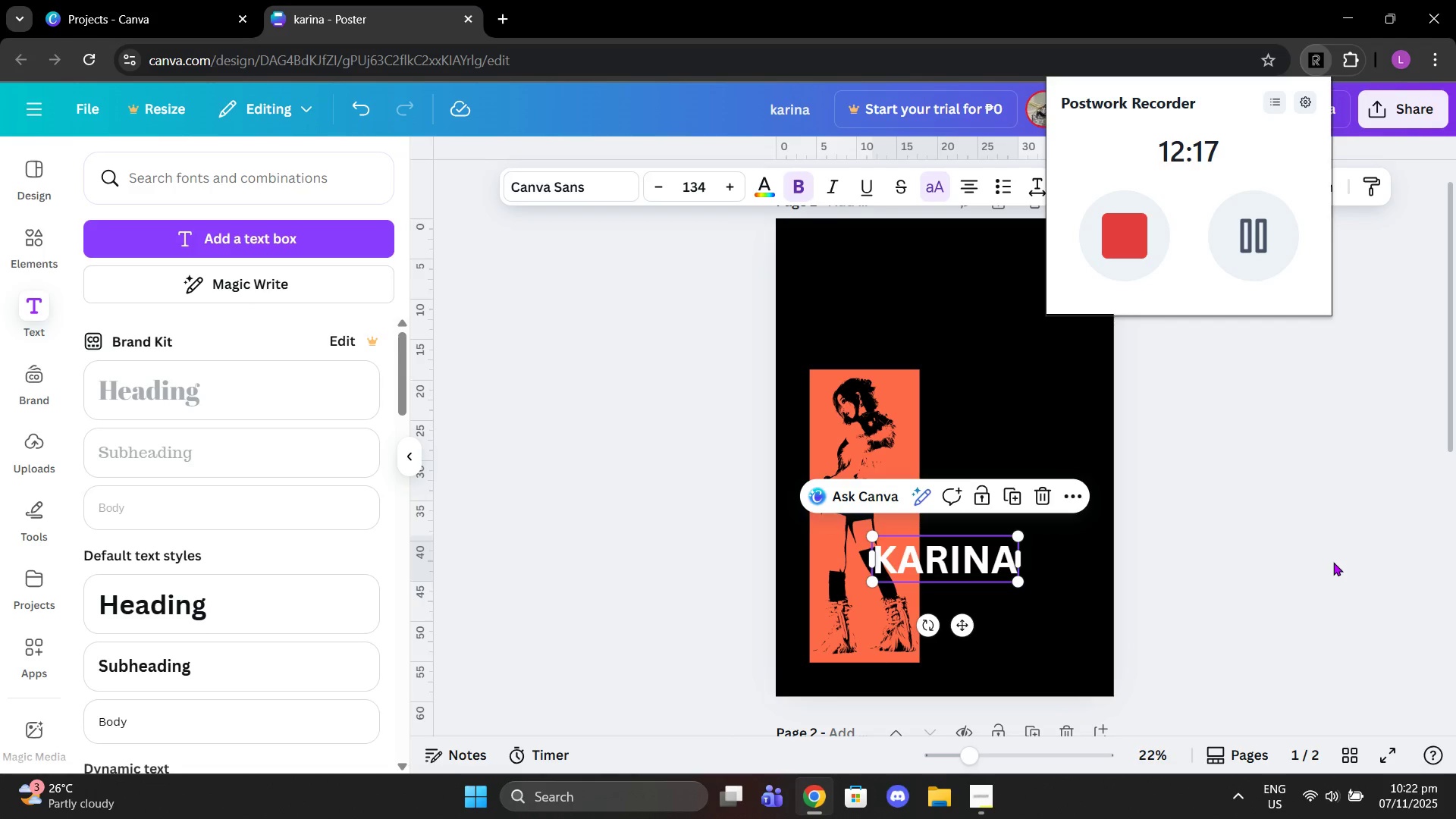 
wait(15.53)
 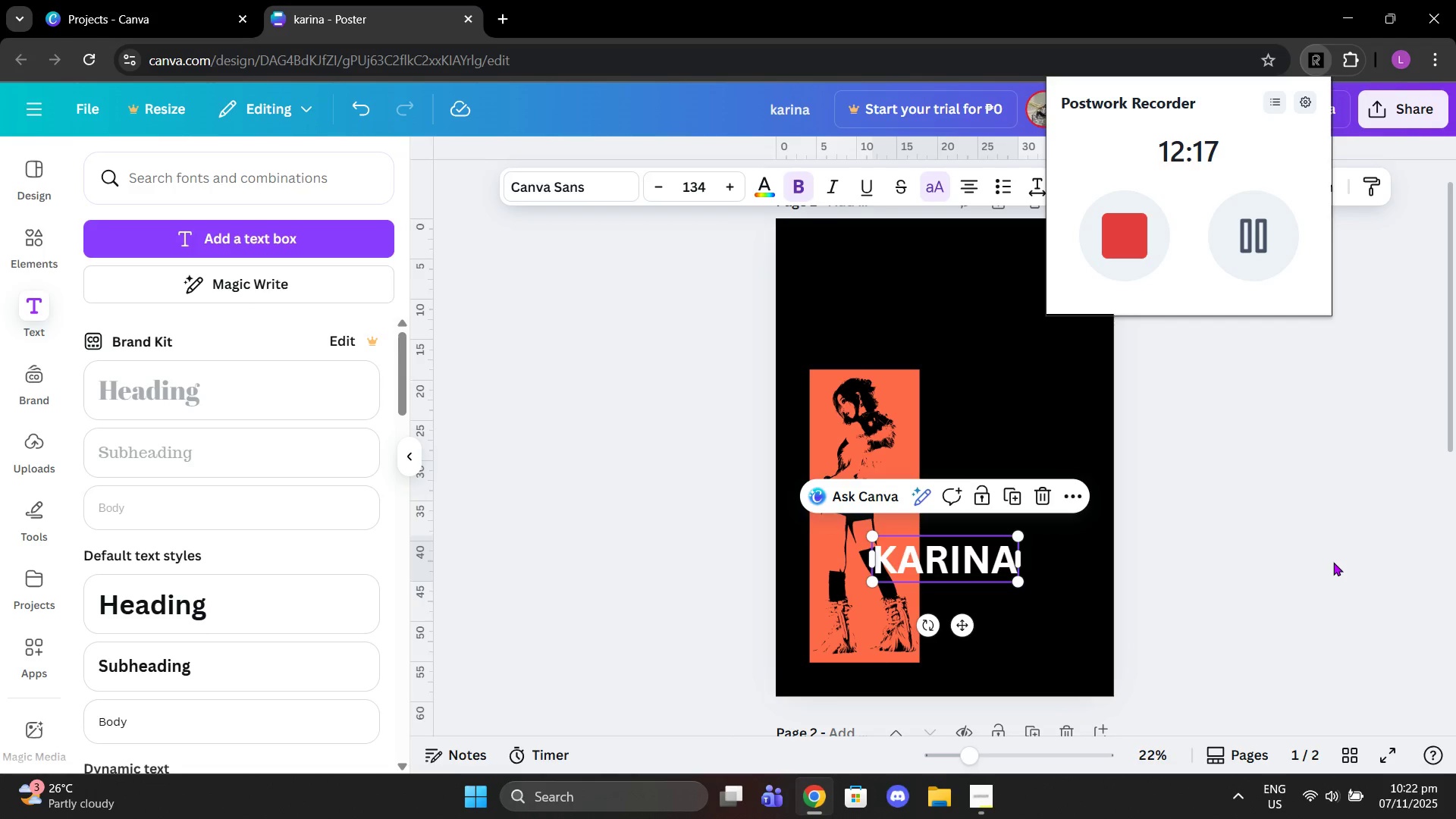 
left_click([569, 193])
 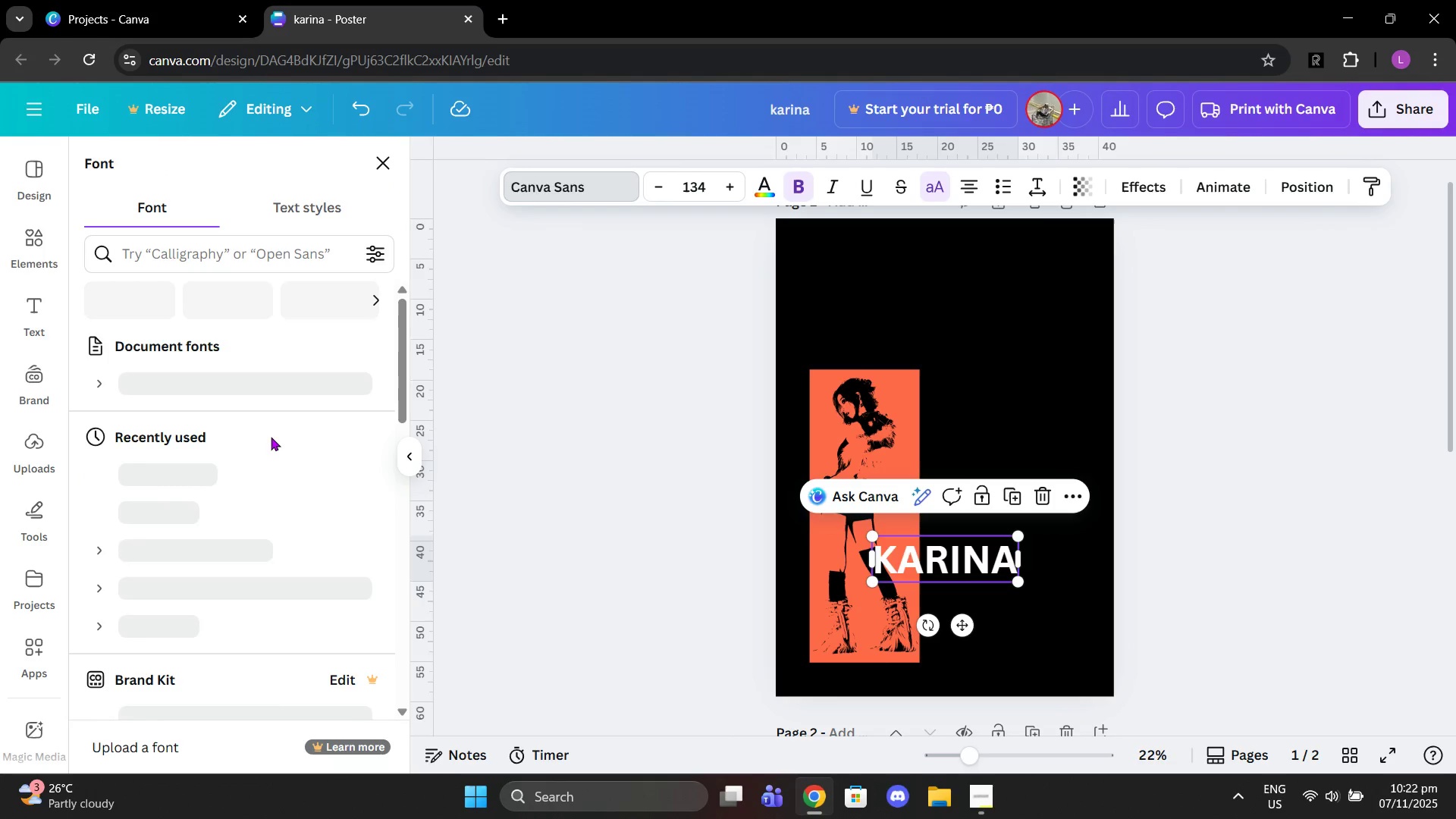 
scroll: coordinate [271, 501], scroll_direction: down, amount: 3.0
 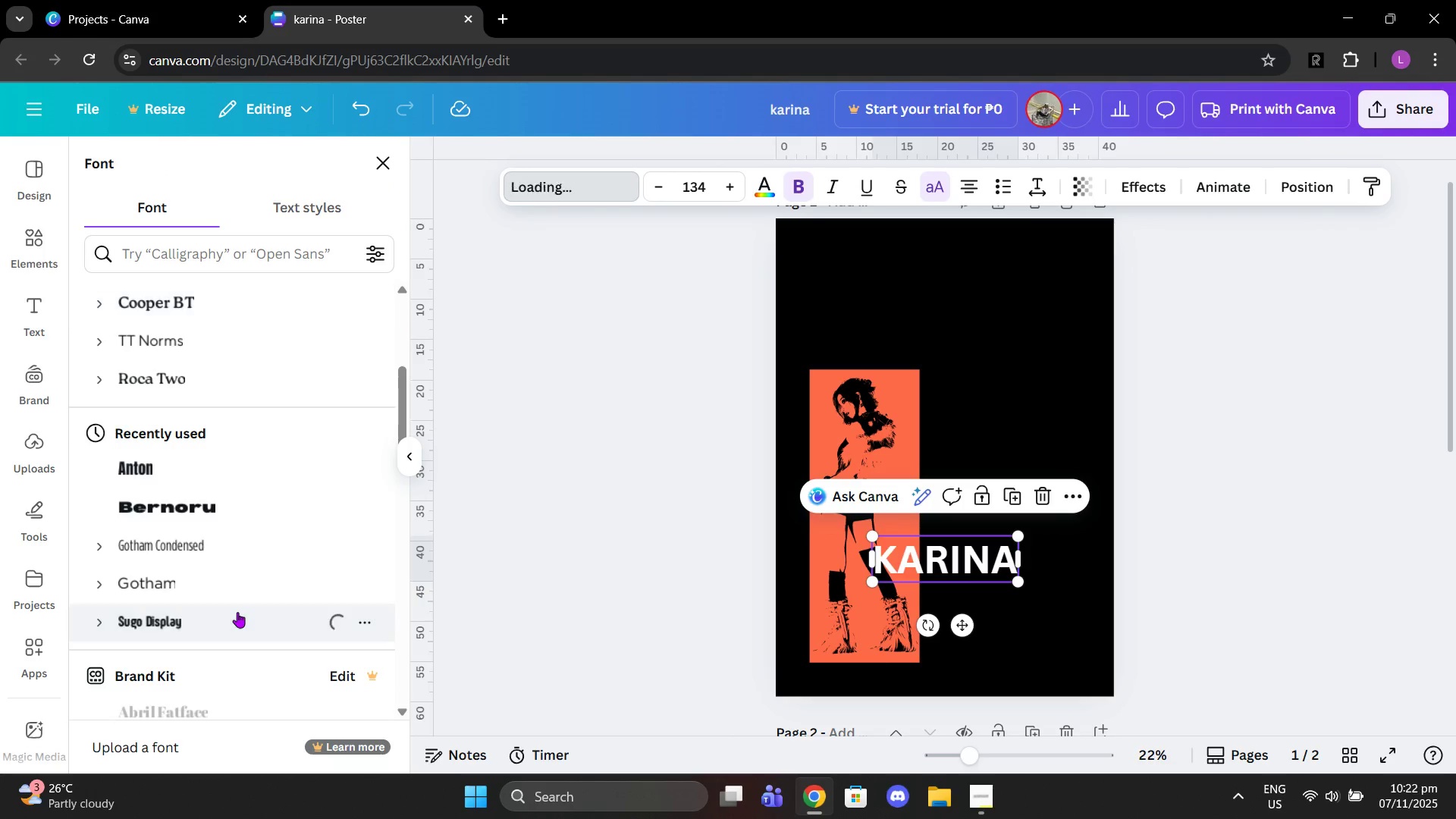 
left_click([237, 612])
 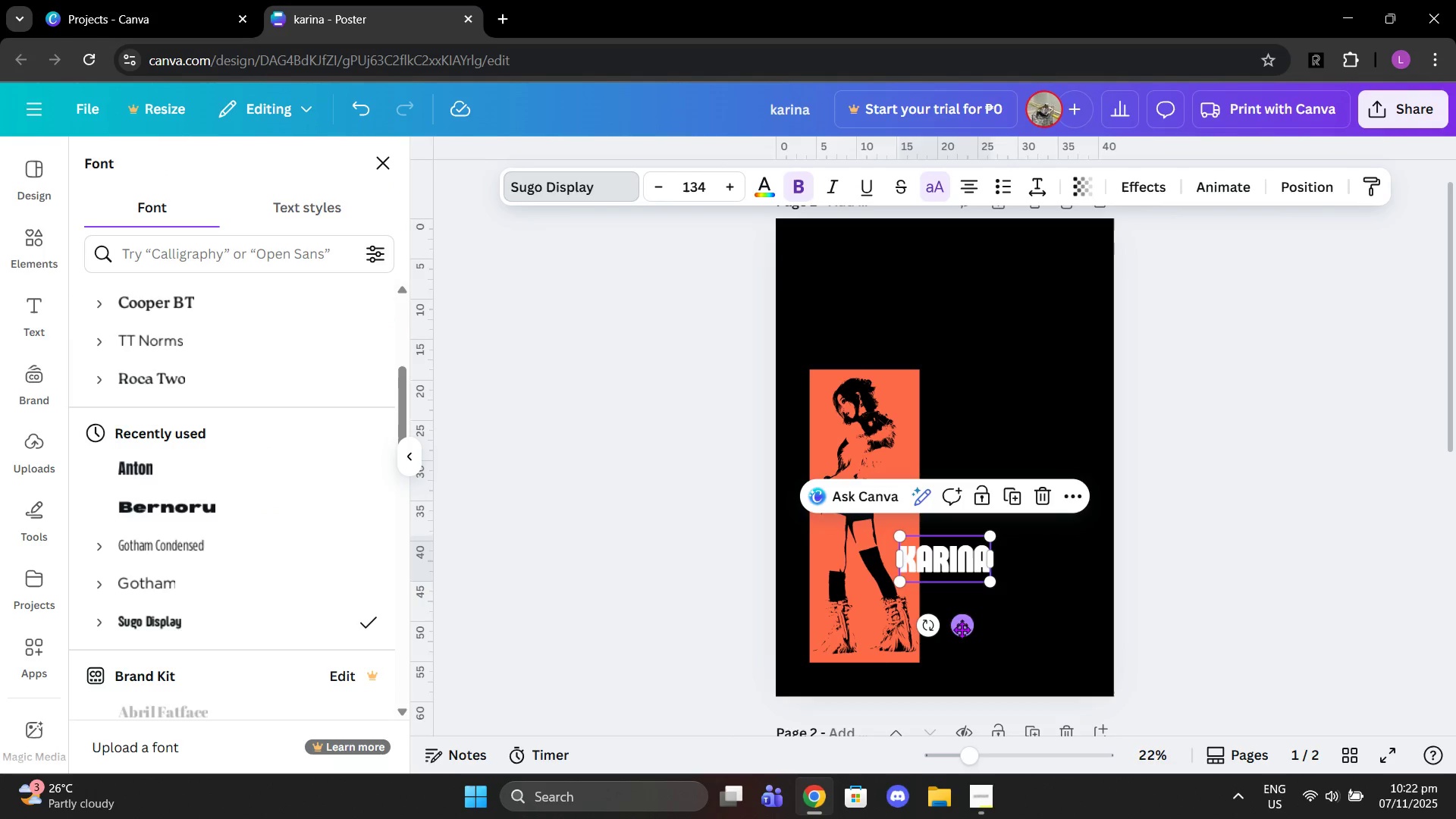 
left_click_drag(start_coordinate=[962, 629], to_coordinate=[931, 409])
 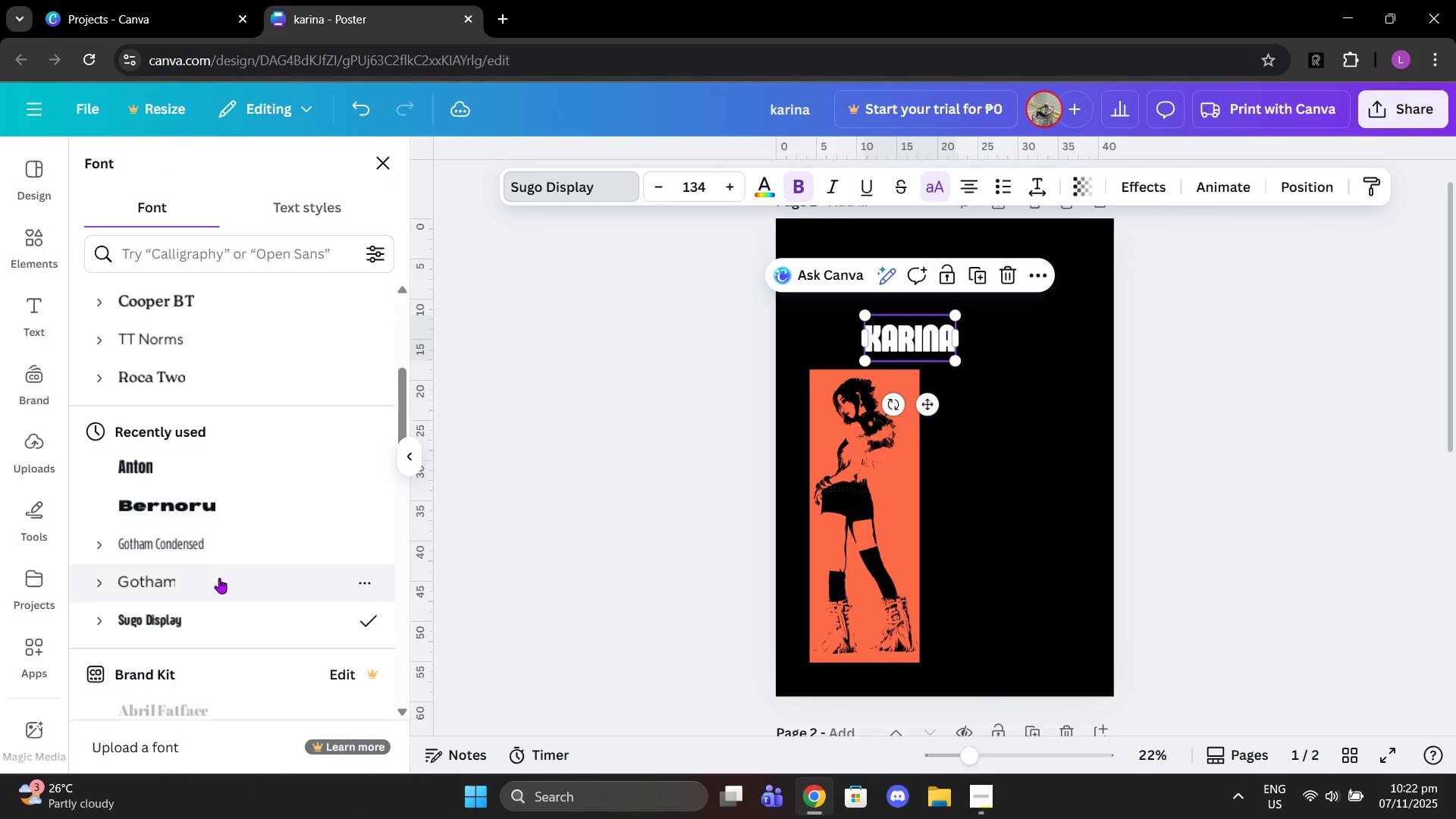 
scroll: coordinate [246, 675], scroll_direction: down, amount: 6.0
 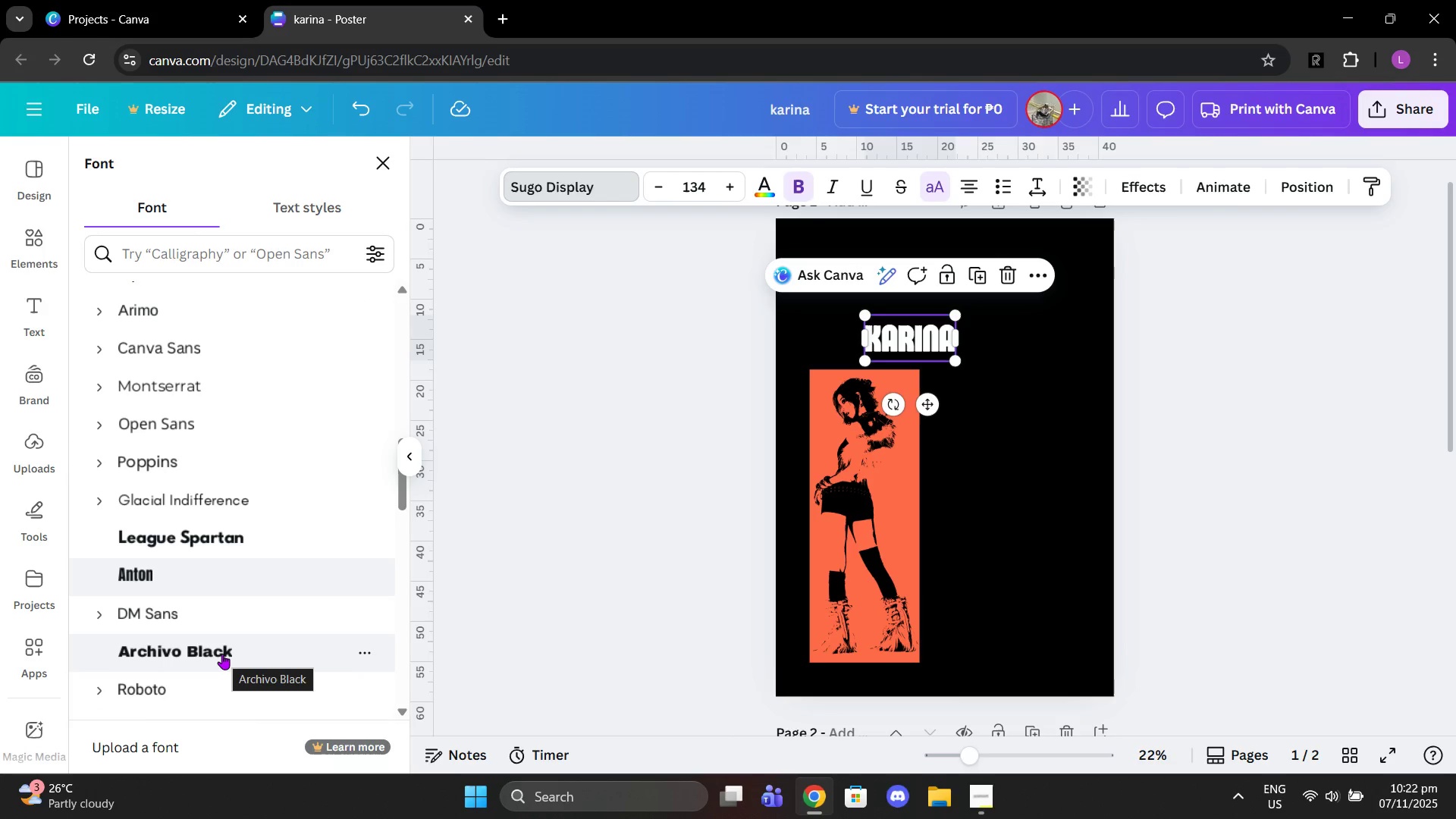 
left_click([222, 654])
 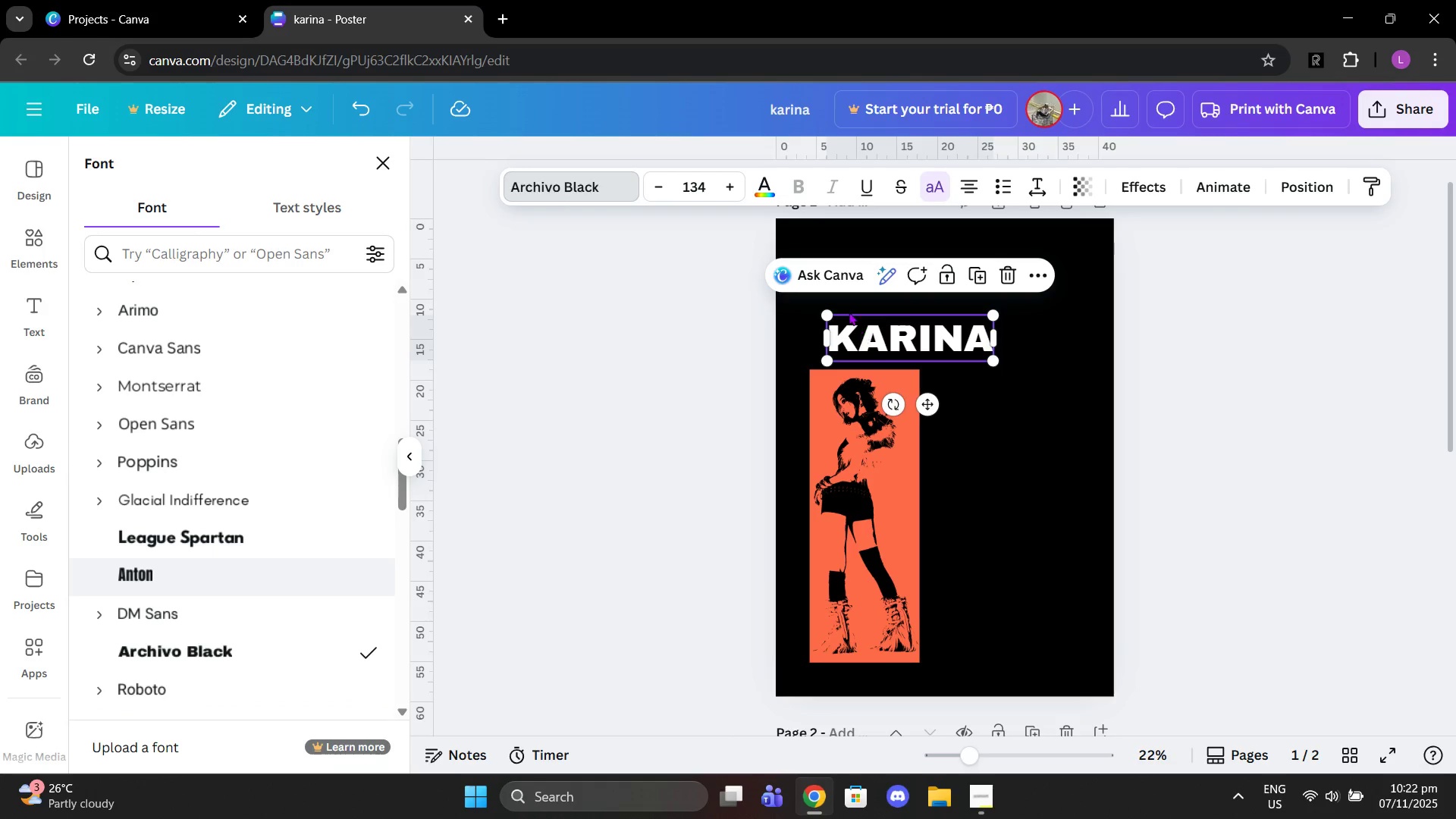 
left_click_drag(start_coordinate=[824, 312], to_coordinate=[795, 286])
 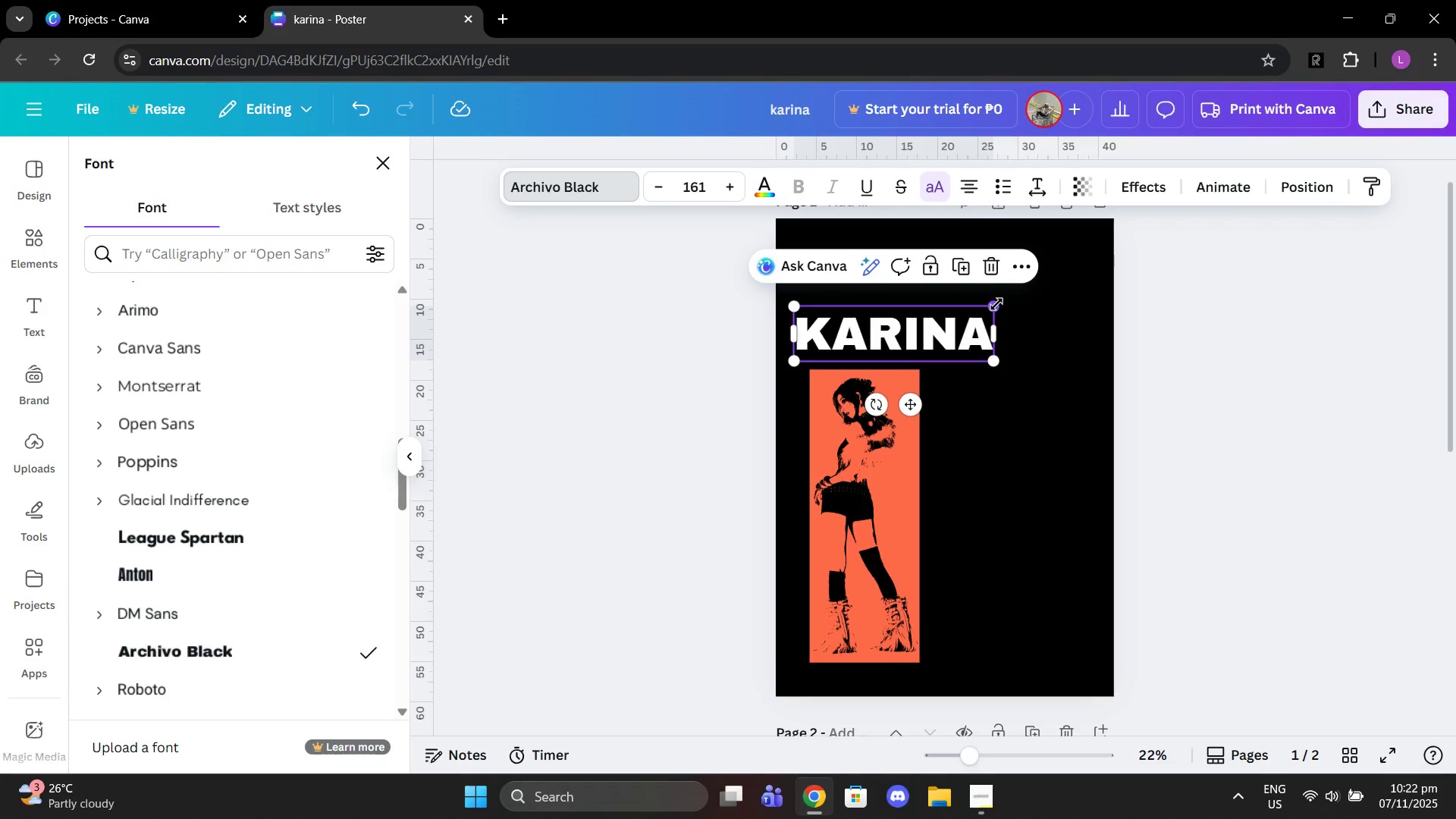 
left_click_drag(start_coordinate=[996, 304], to_coordinate=[1011, 295])
 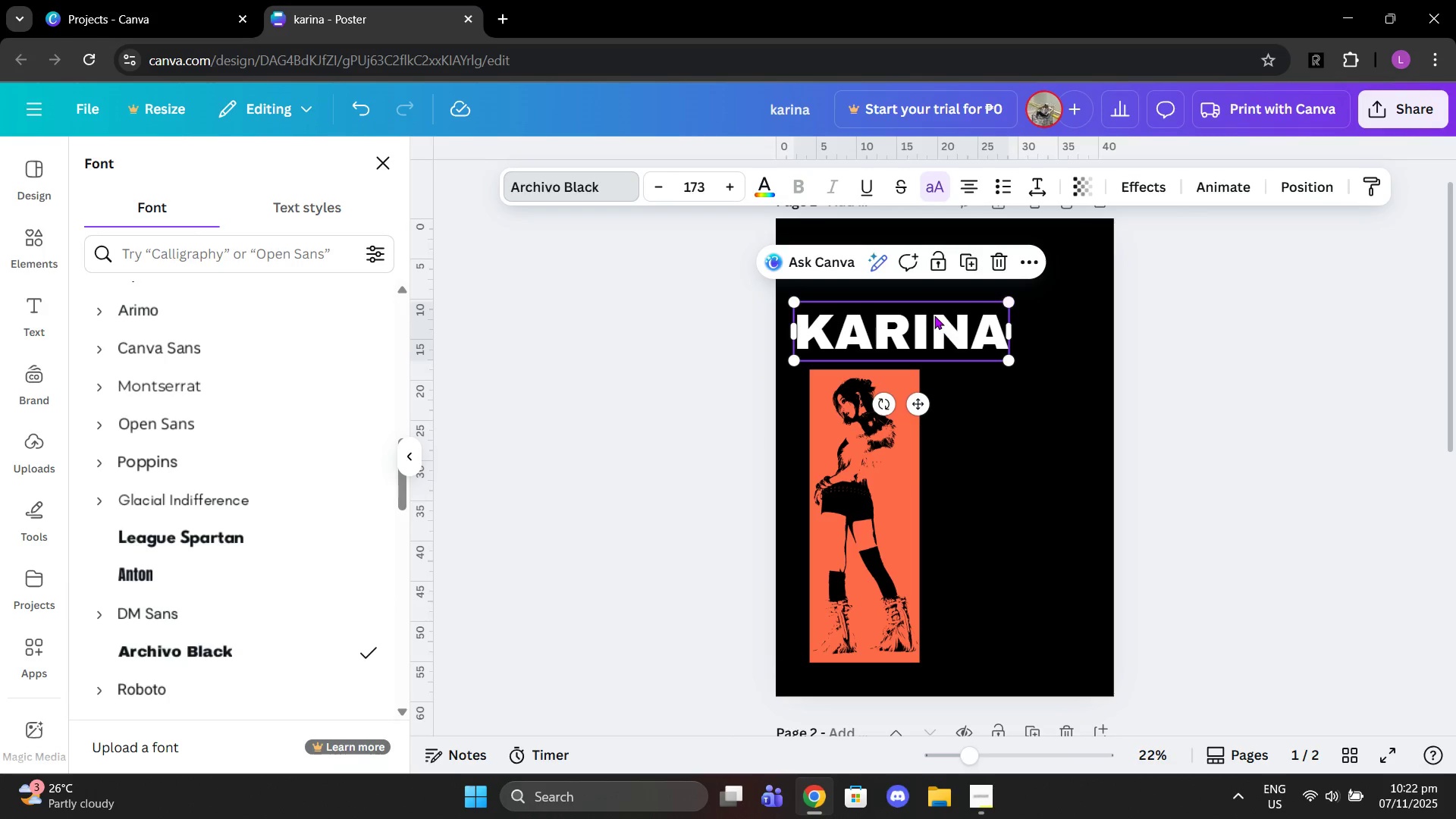 
left_click_drag(start_coordinate=[934, 315], to_coordinate=[974, 266])
 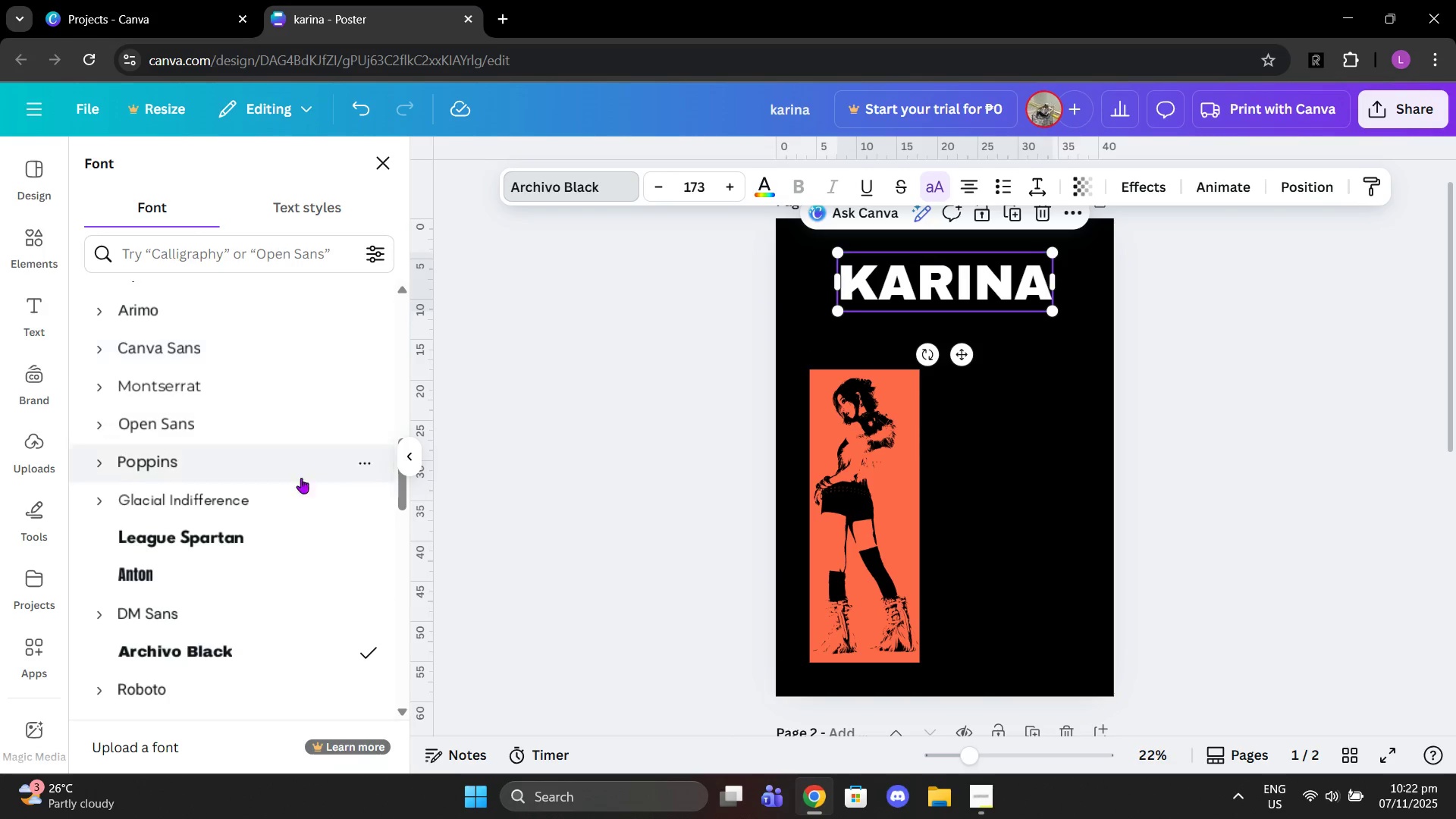 
scroll: coordinate [281, 560], scroll_direction: down, amount: 1.0
 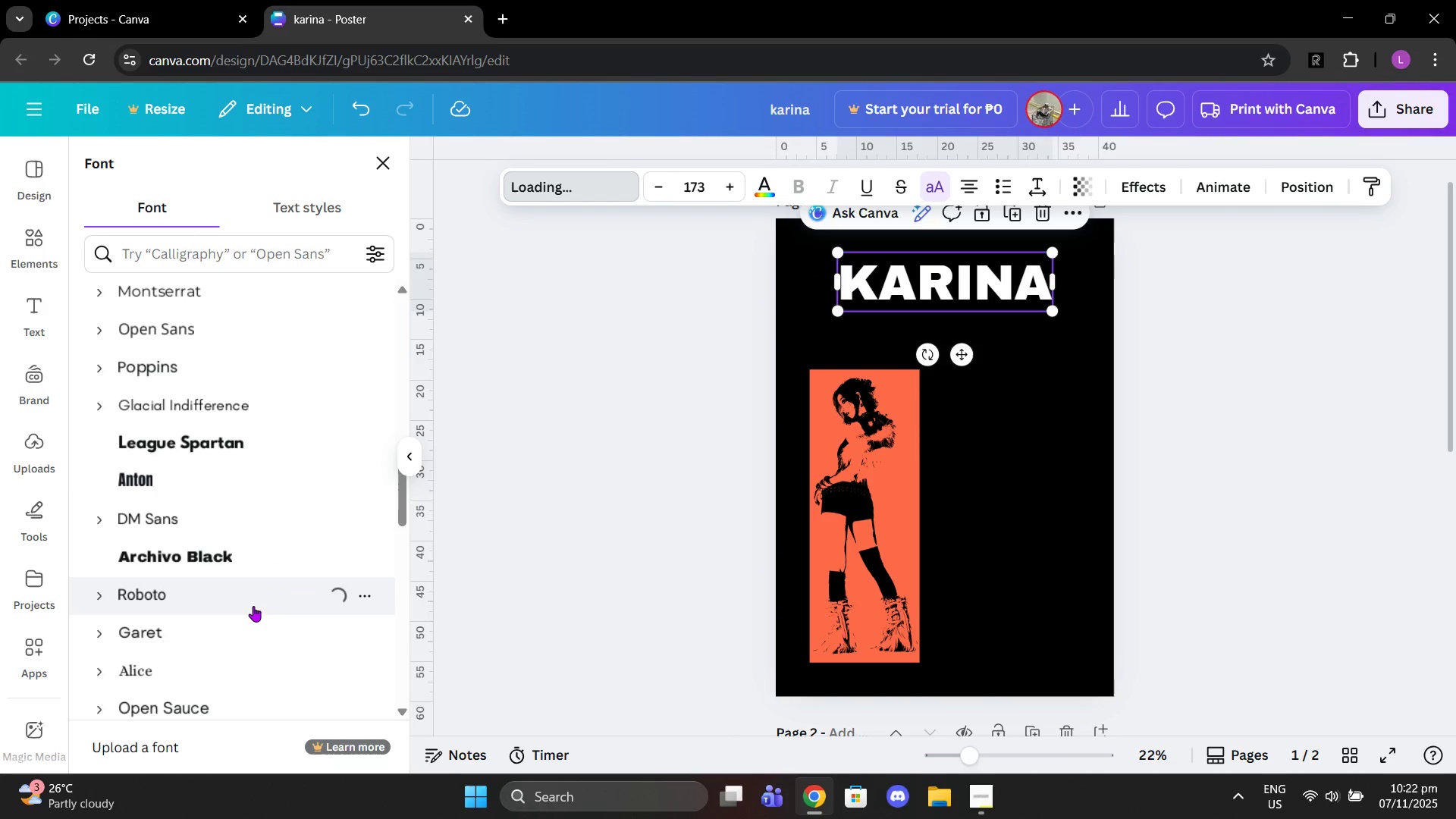 
left_click([253, 606])
 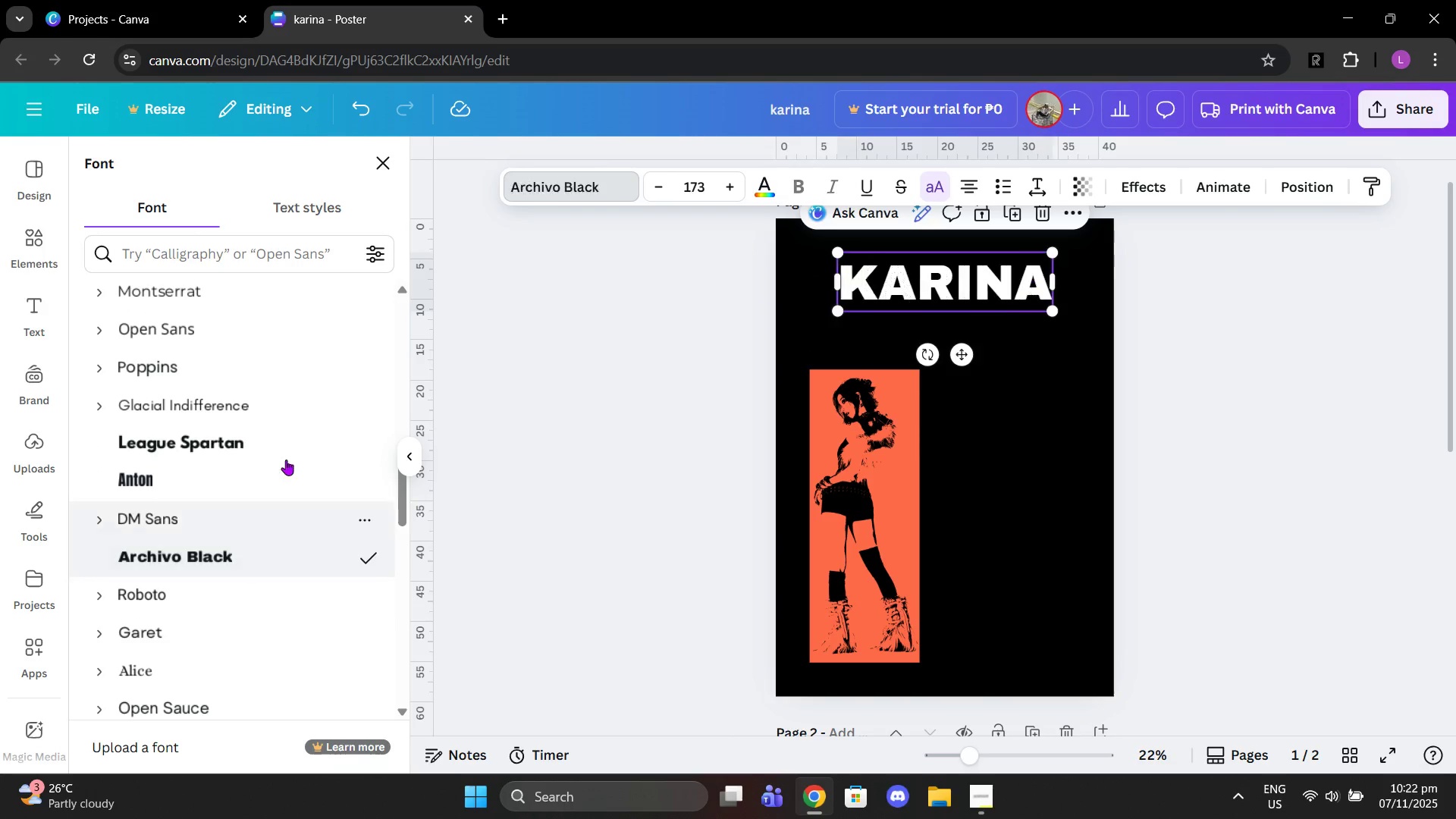 
left_click([247, 560])
 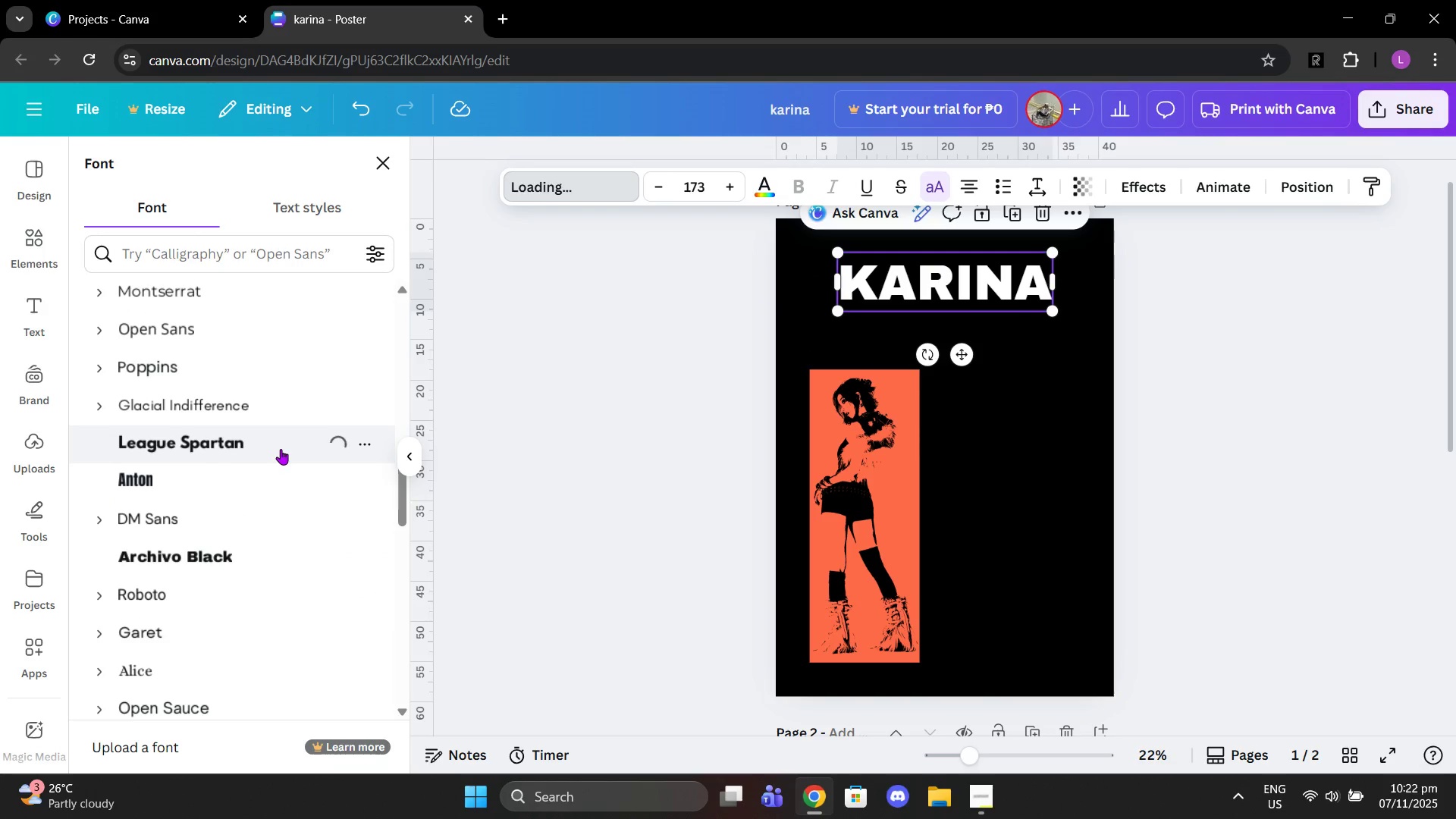 
left_click([281, 449])
 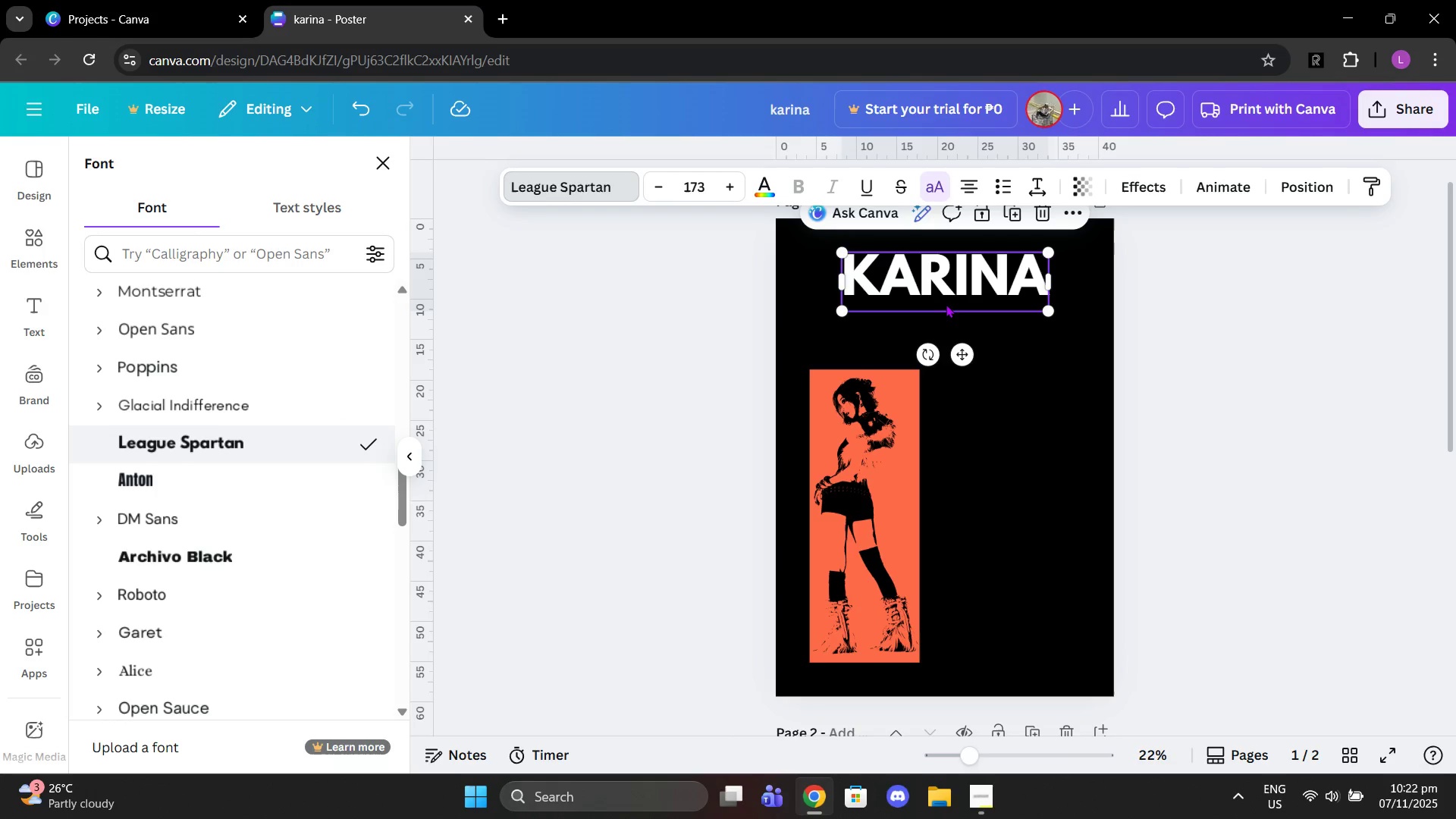 
scroll: coordinate [249, 528], scroll_direction: down, amount: 4.0
 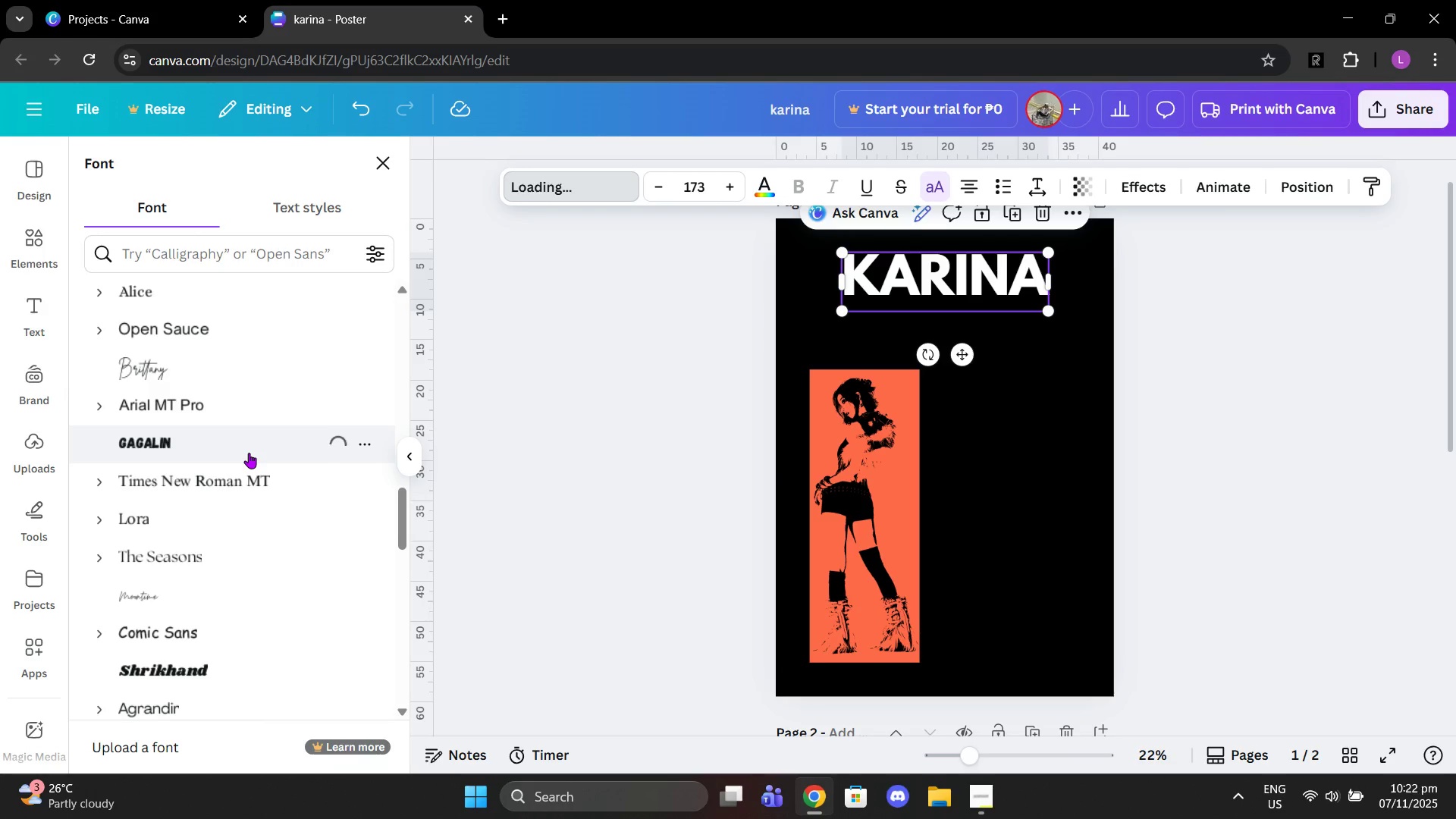 
left_click([249, 453])
 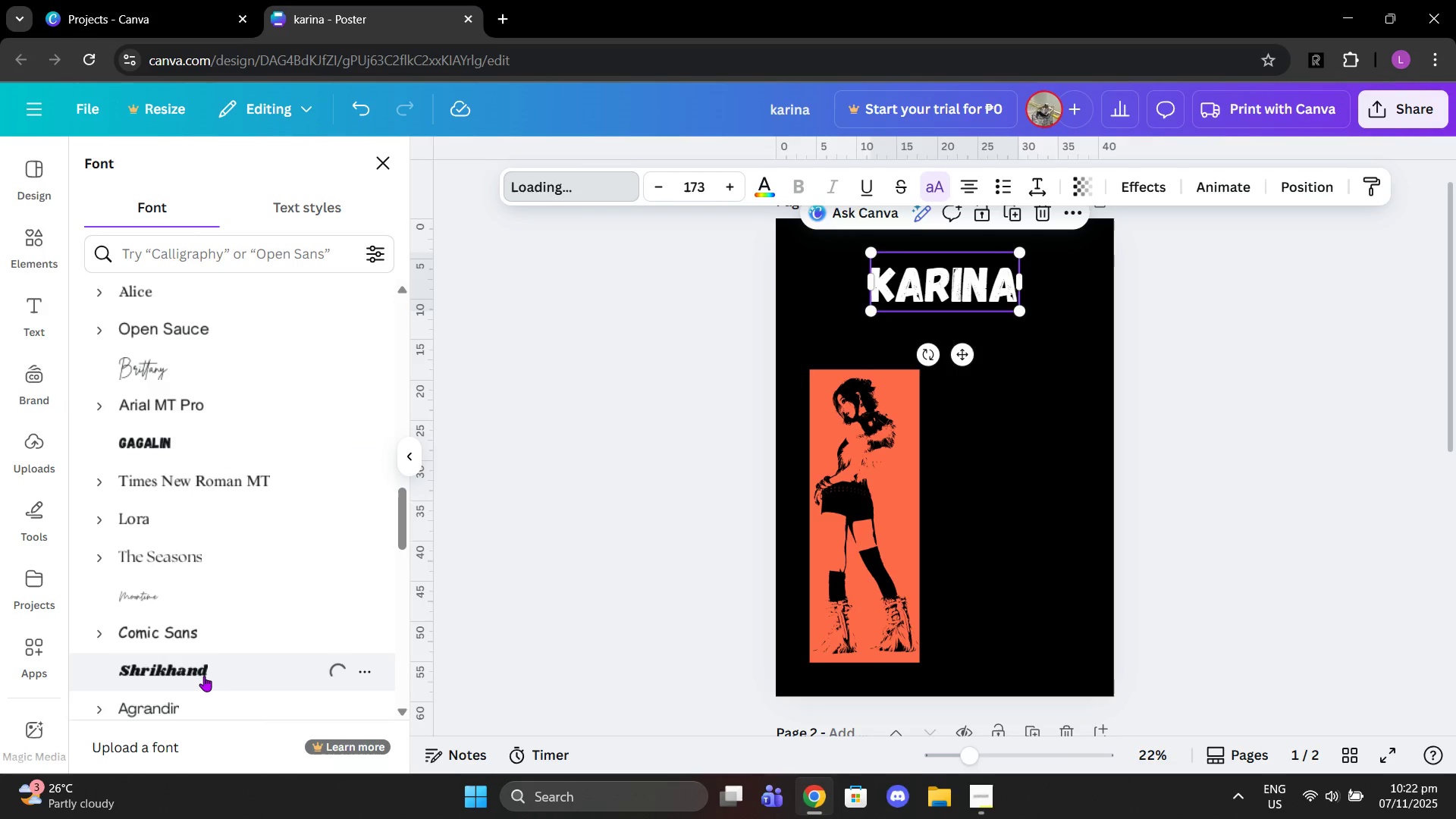 
left_click([204, 676])
 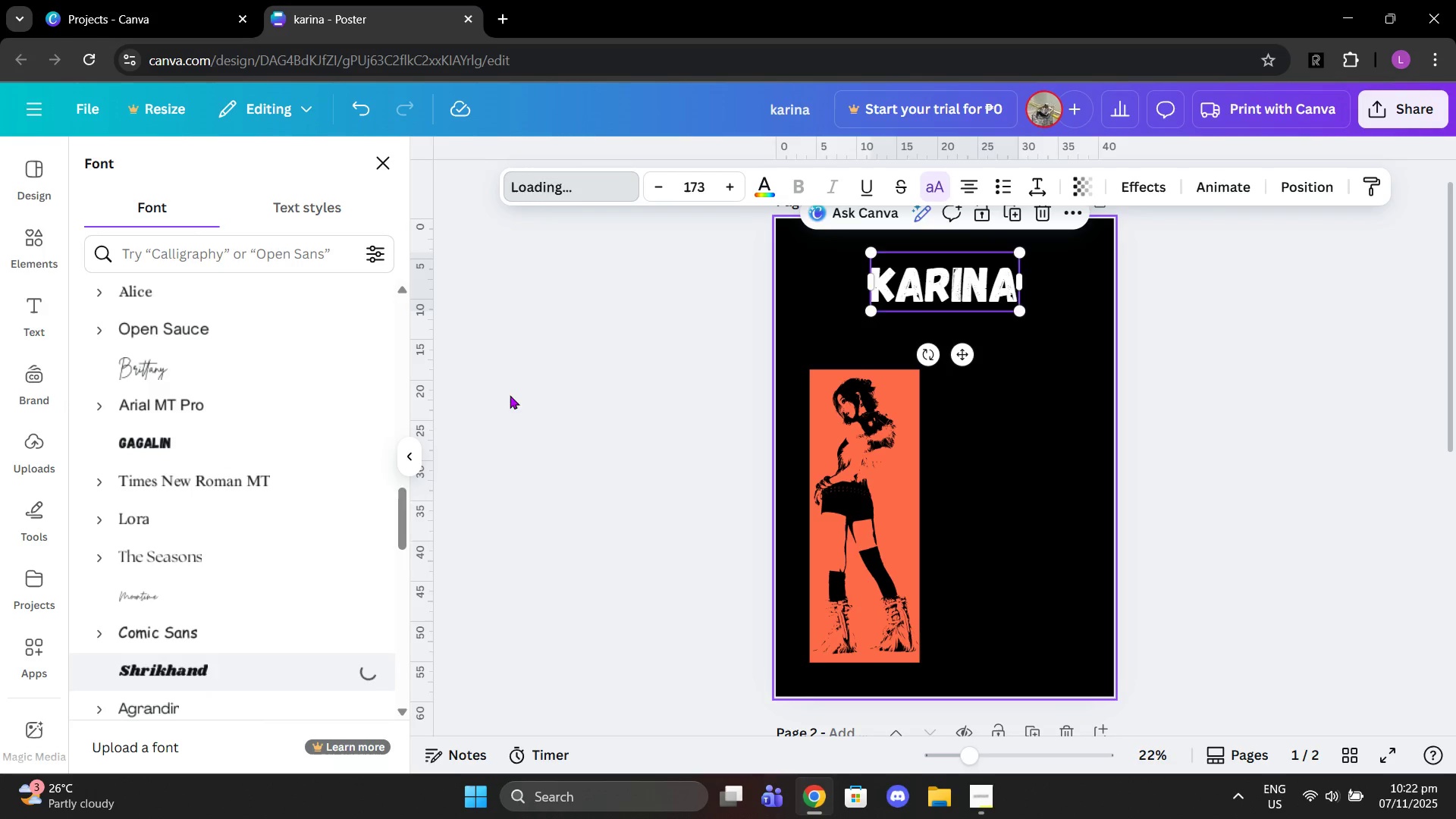 
scroll: coordinate [309, 572], scroll_direction: down, amount: 1.0
 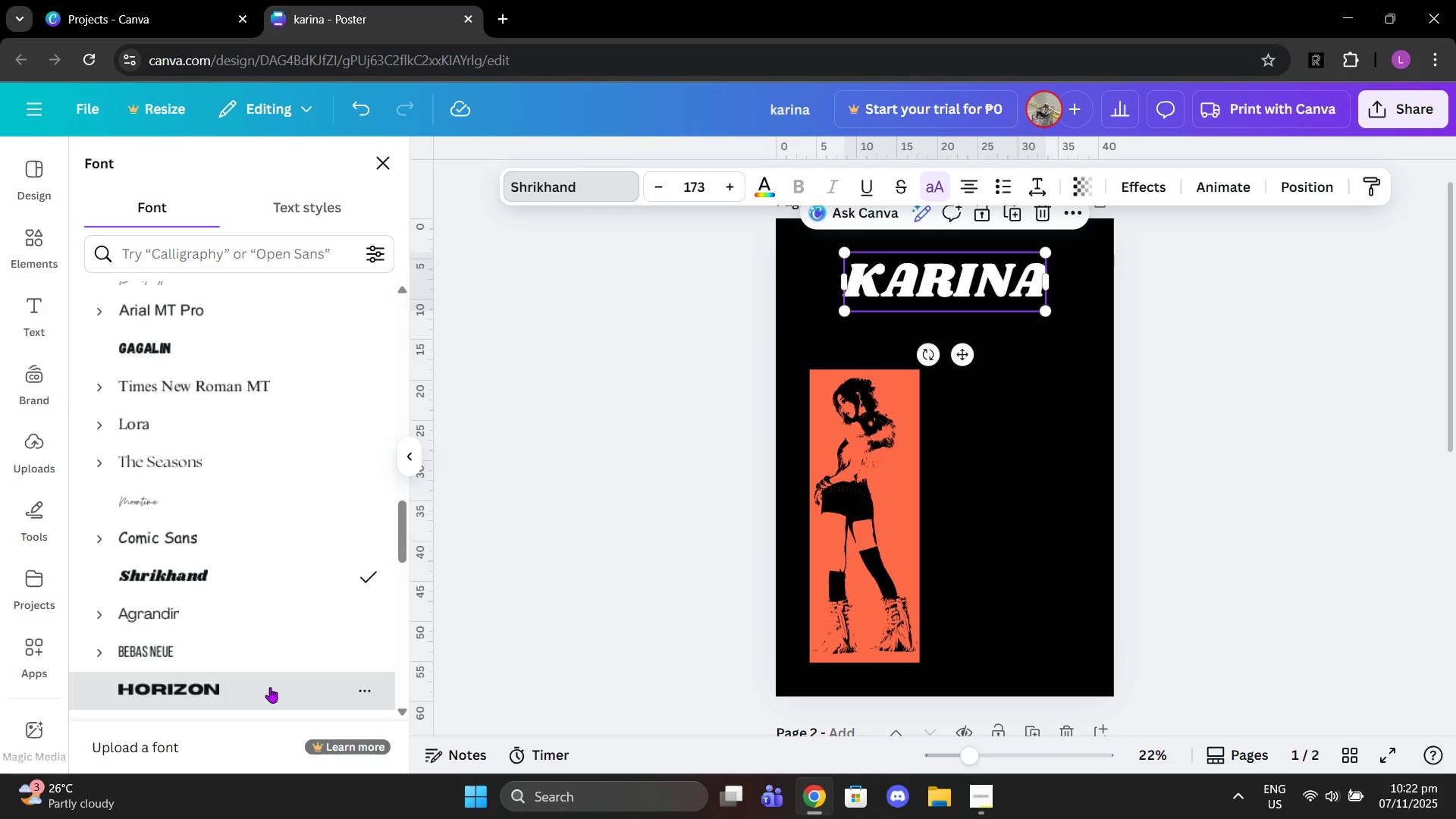 
left_click([270, 687])
 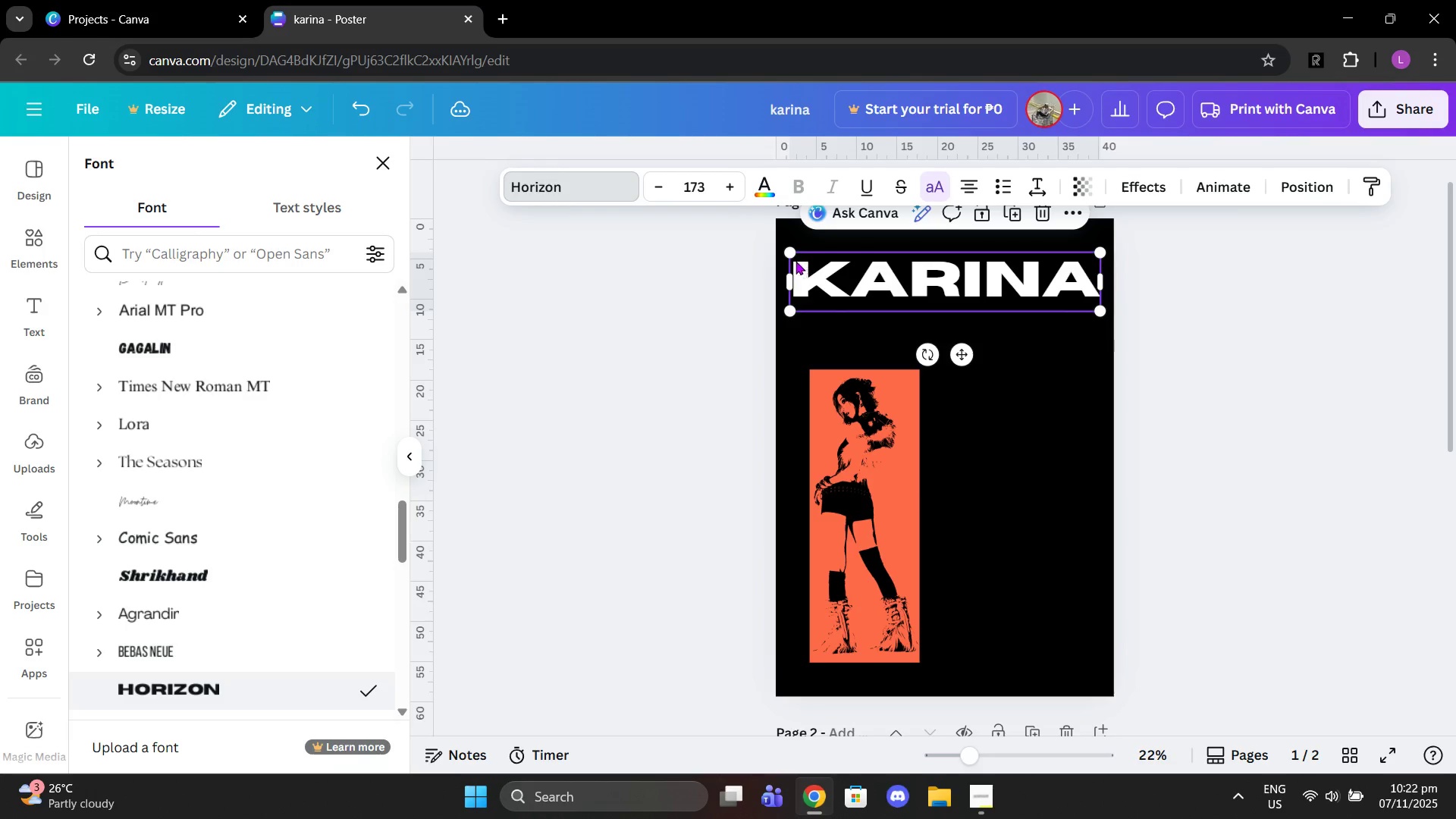 
left_click_drag(start_coordinate=[792, 254], to_coordinate=[805, 258])
 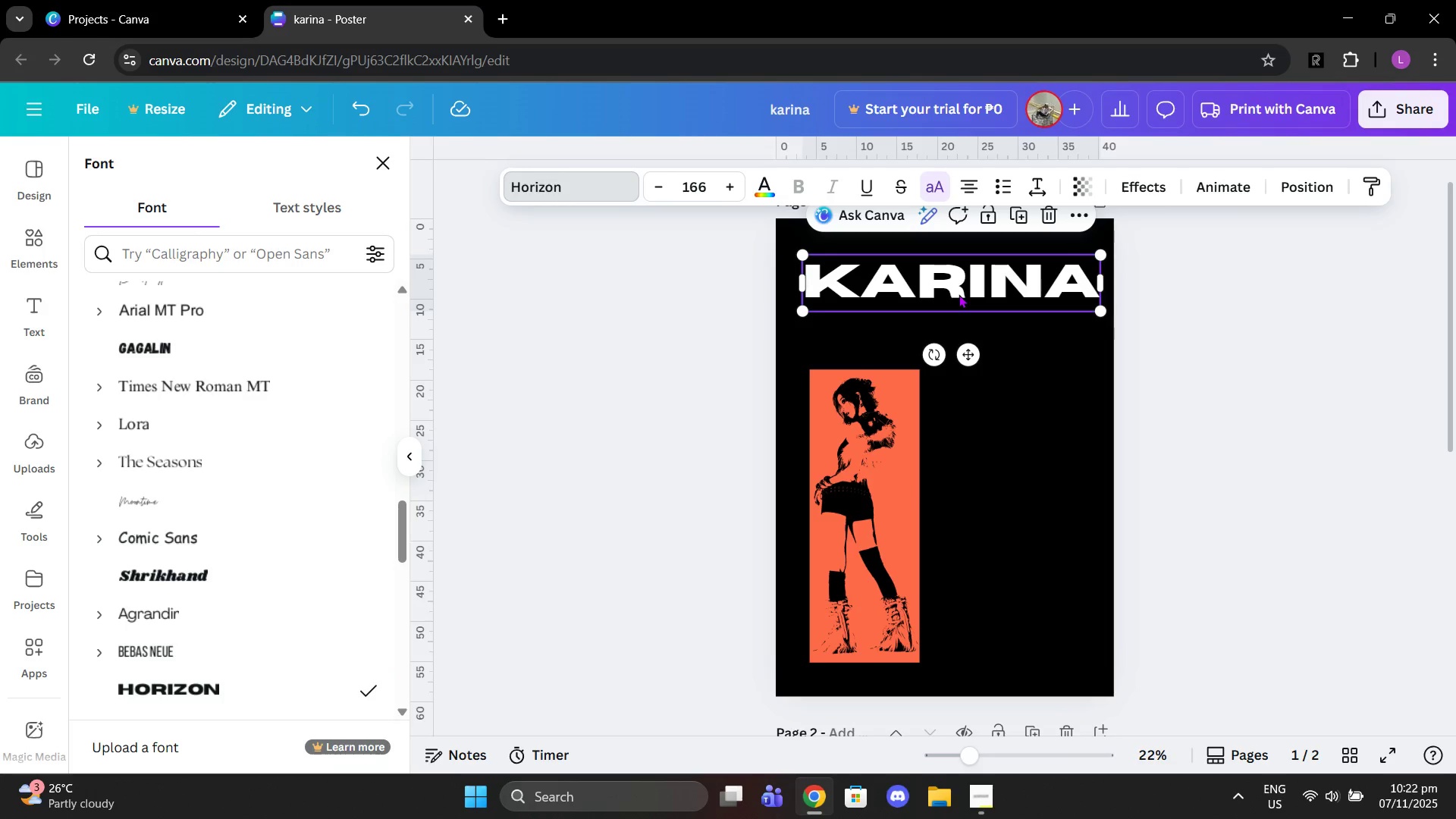 
left_click_drag(start_coordinate=[959, 294], to_coordinate=[957, 284])
 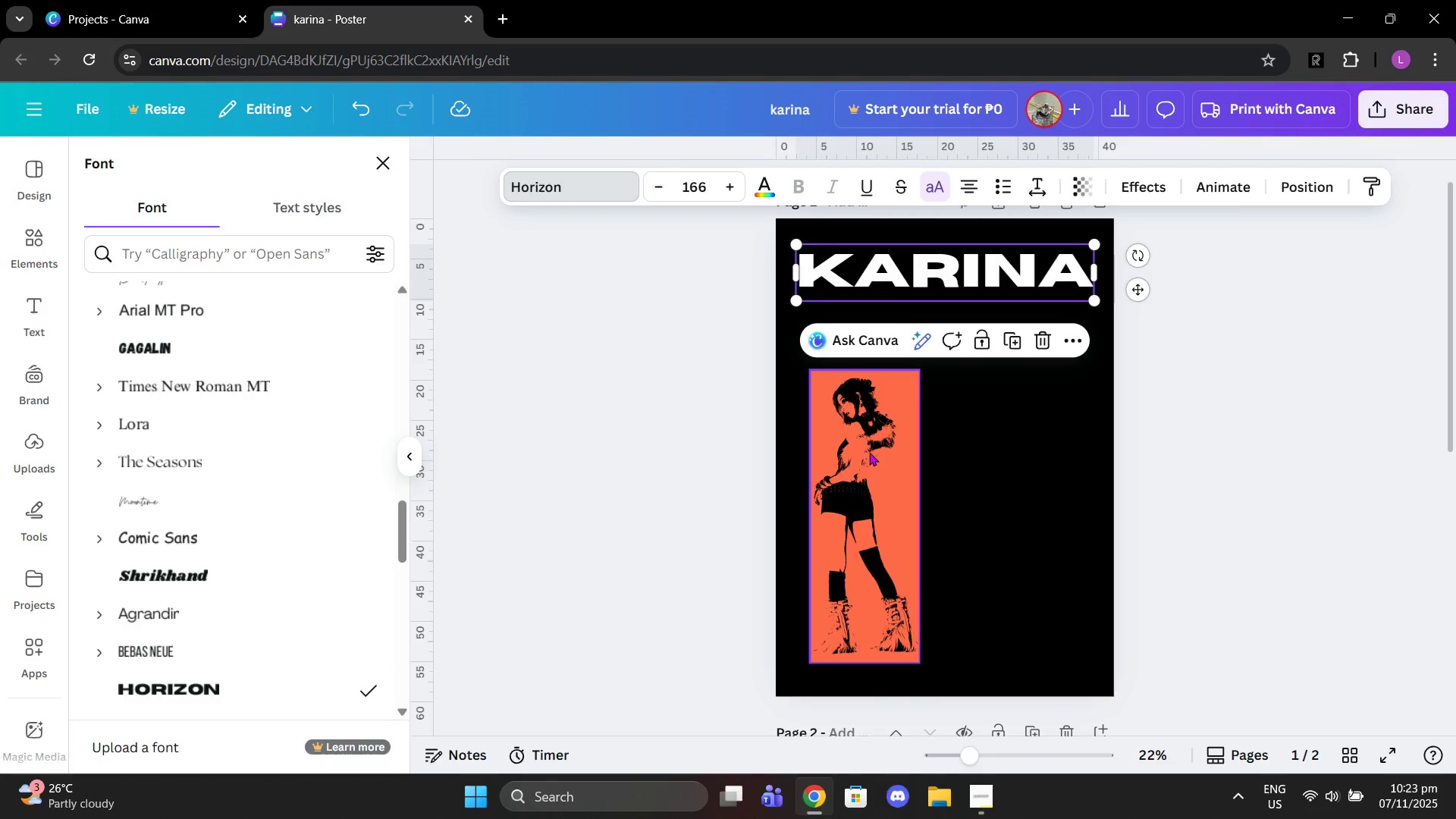 
left_click_drag(start_coordinate=[869, 458], to_coordinate=[858, 400])
 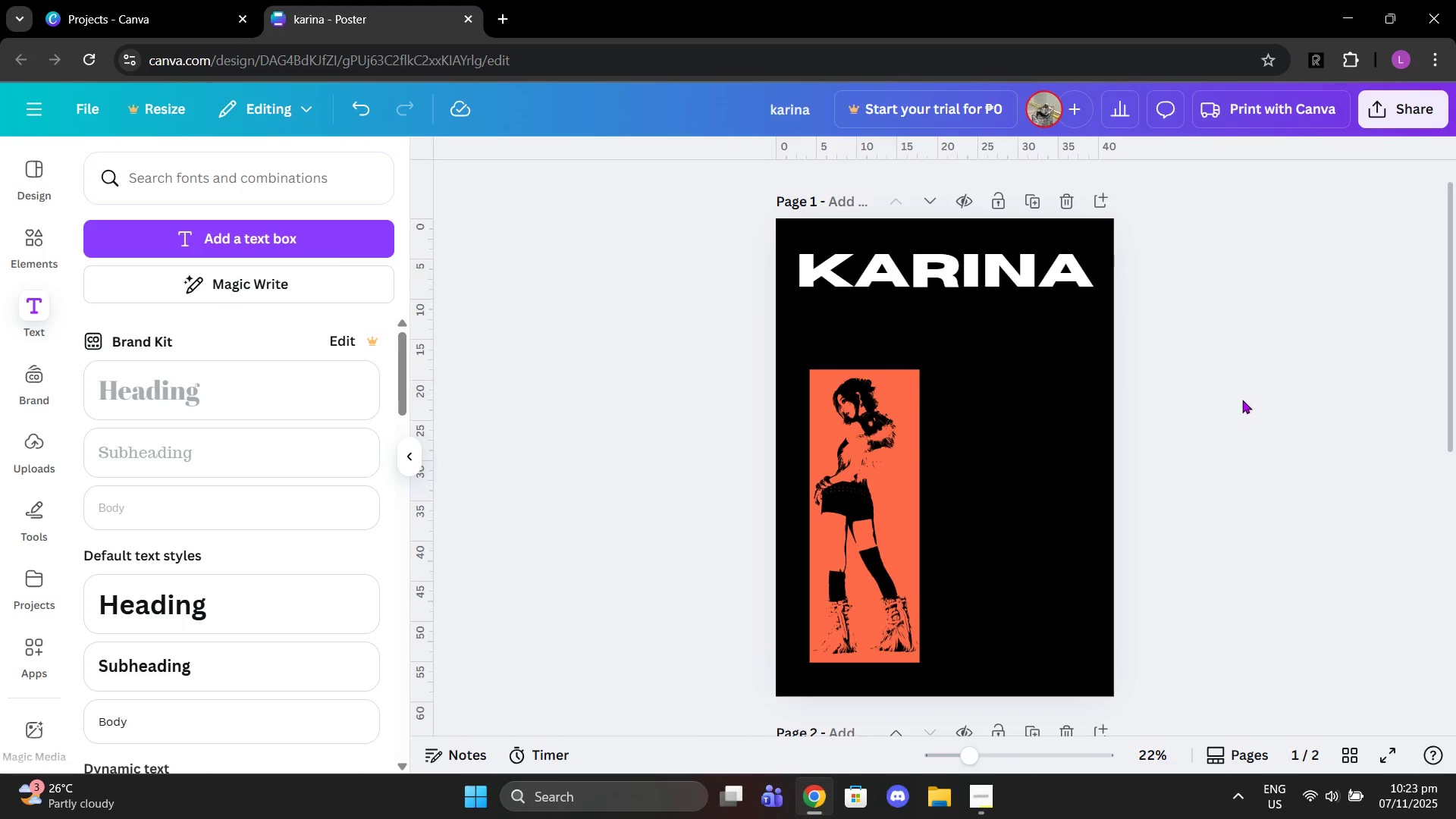 
left_click([1253, 404])
 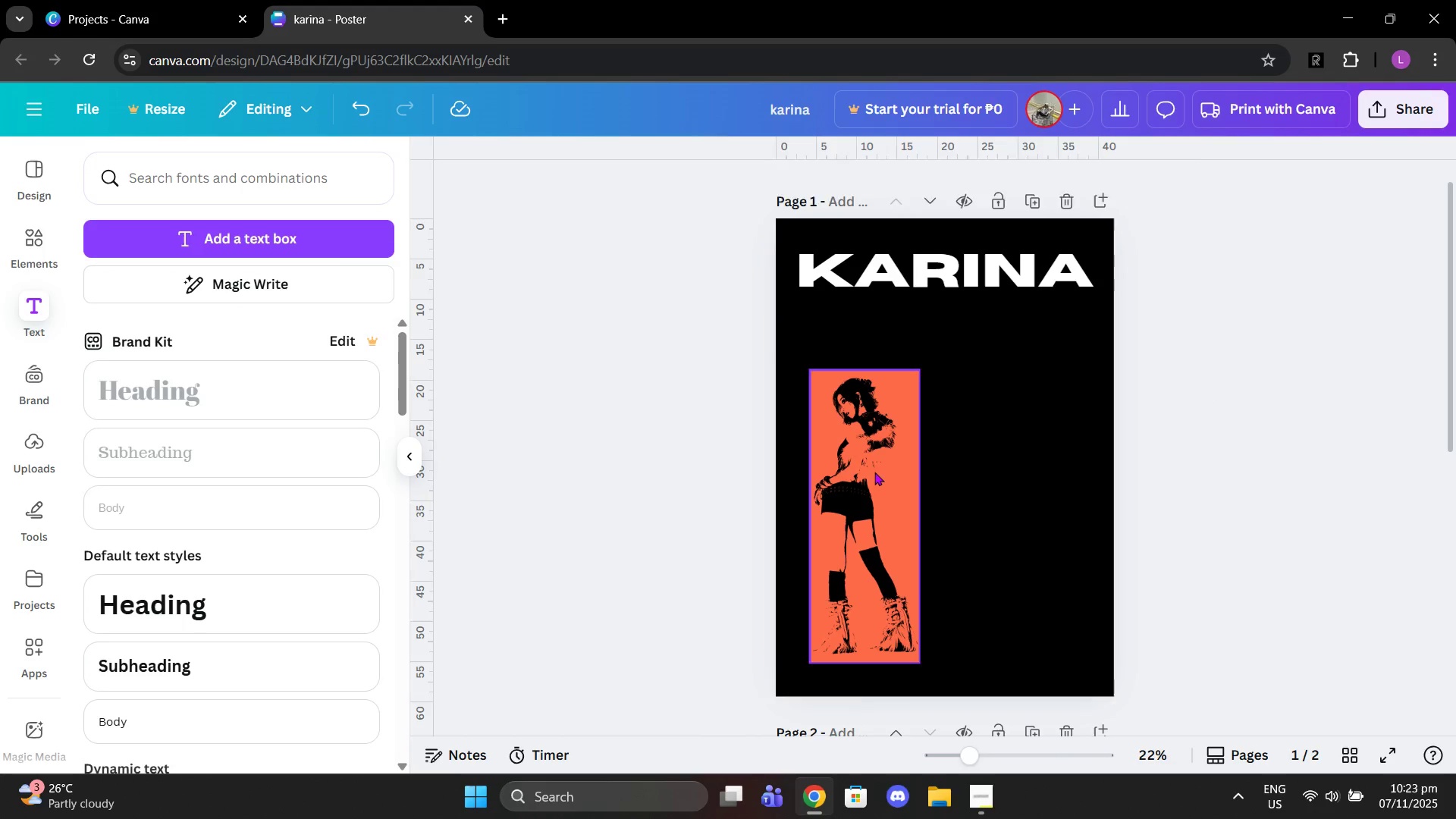 
left_click_drag(start_coordinate=[874, 472], to_coordinate=[864, 404])
 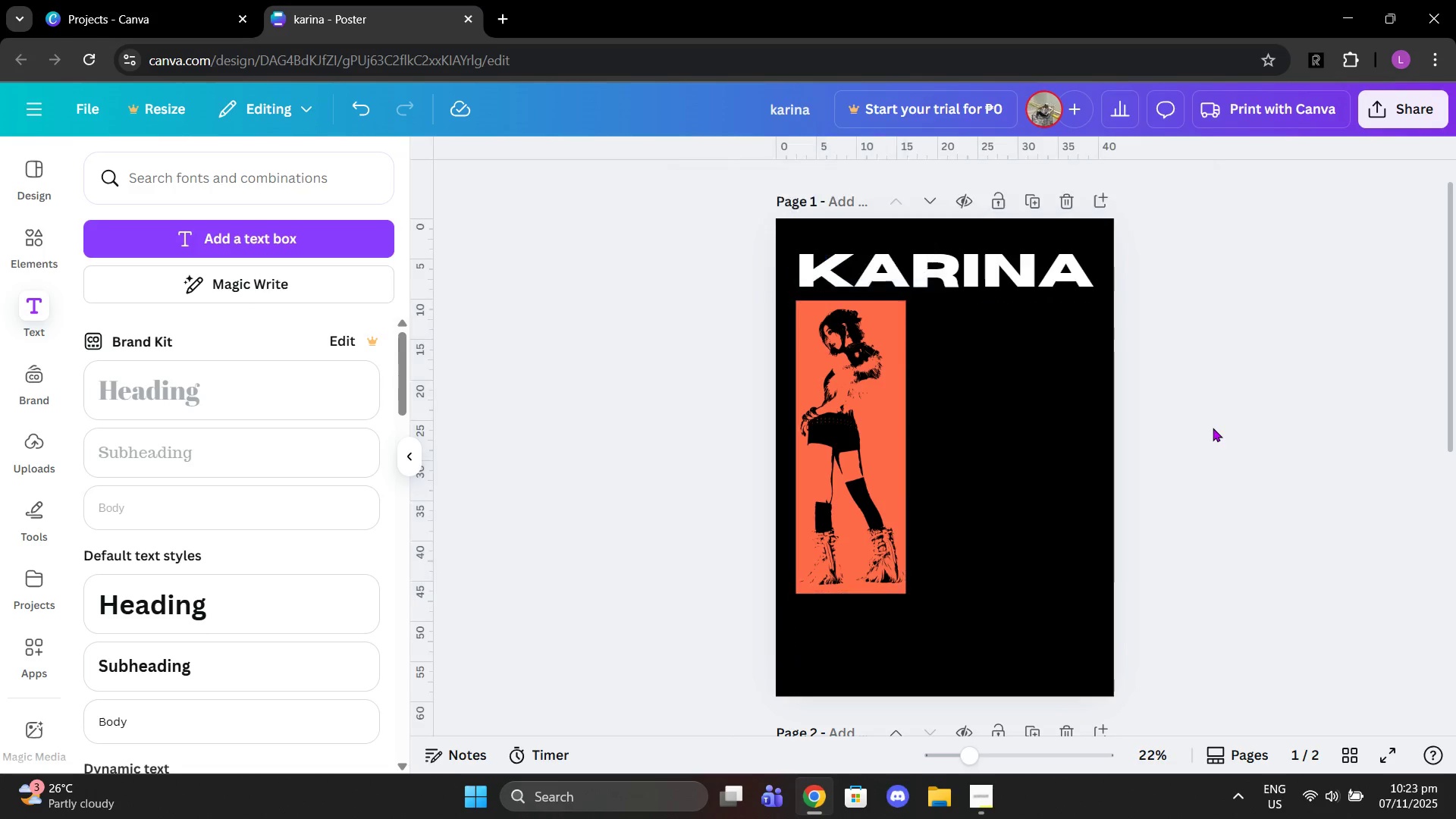 
left_click([1213, 428])
 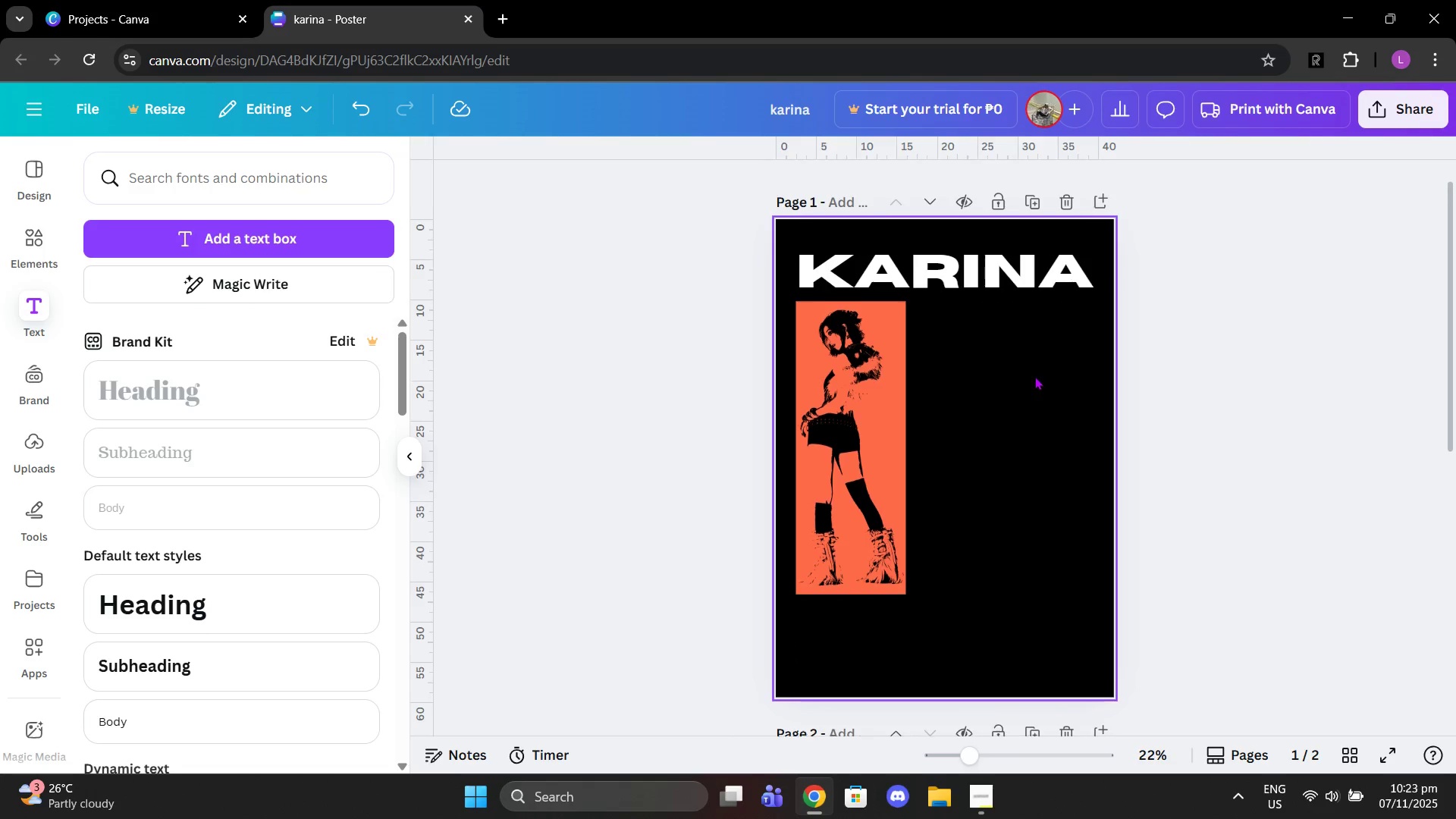 
scroll: coordinate [1035, 378], scroll_direction: up, amount: 1.0
 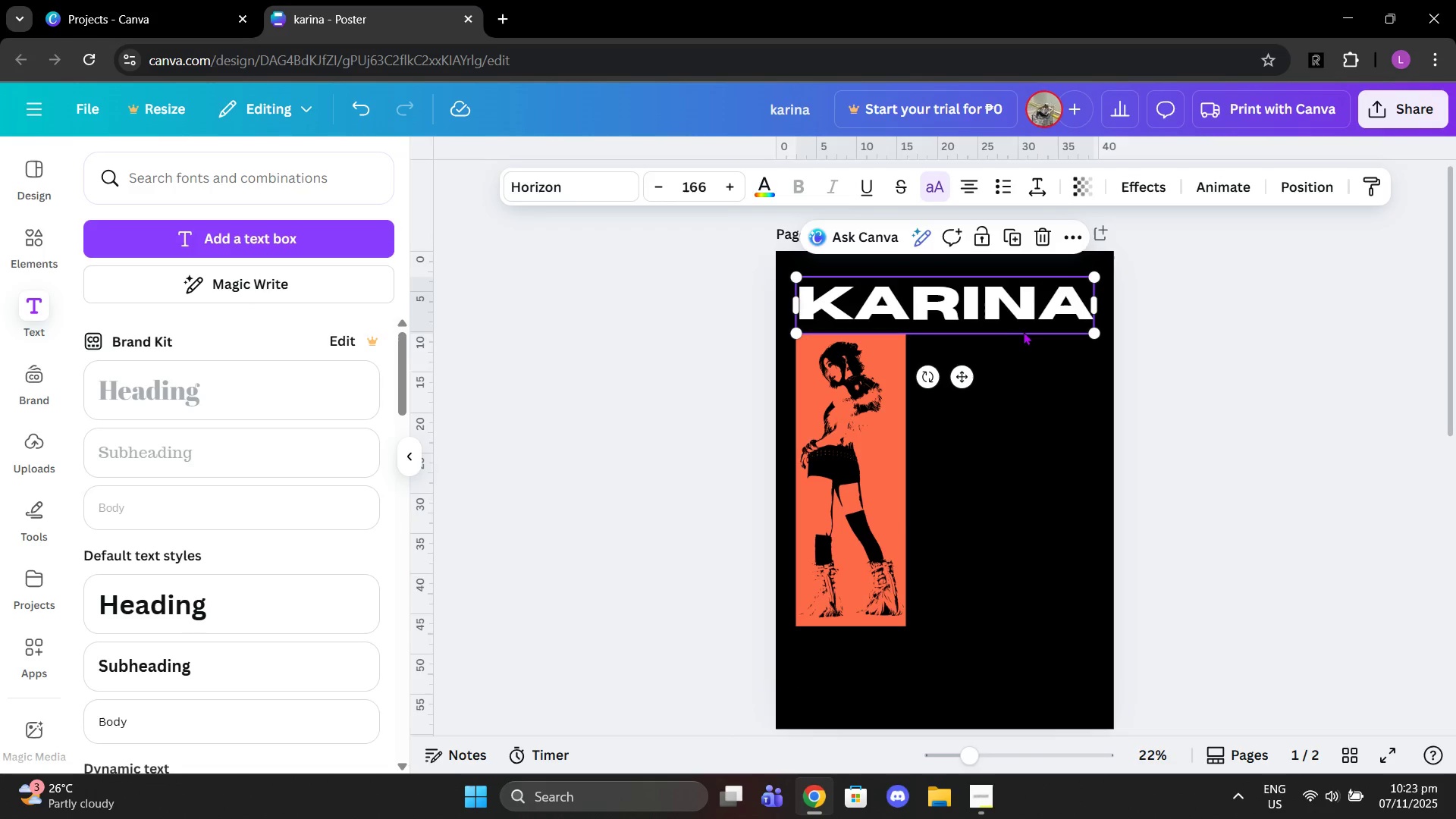 
left_click([1023, 331])
 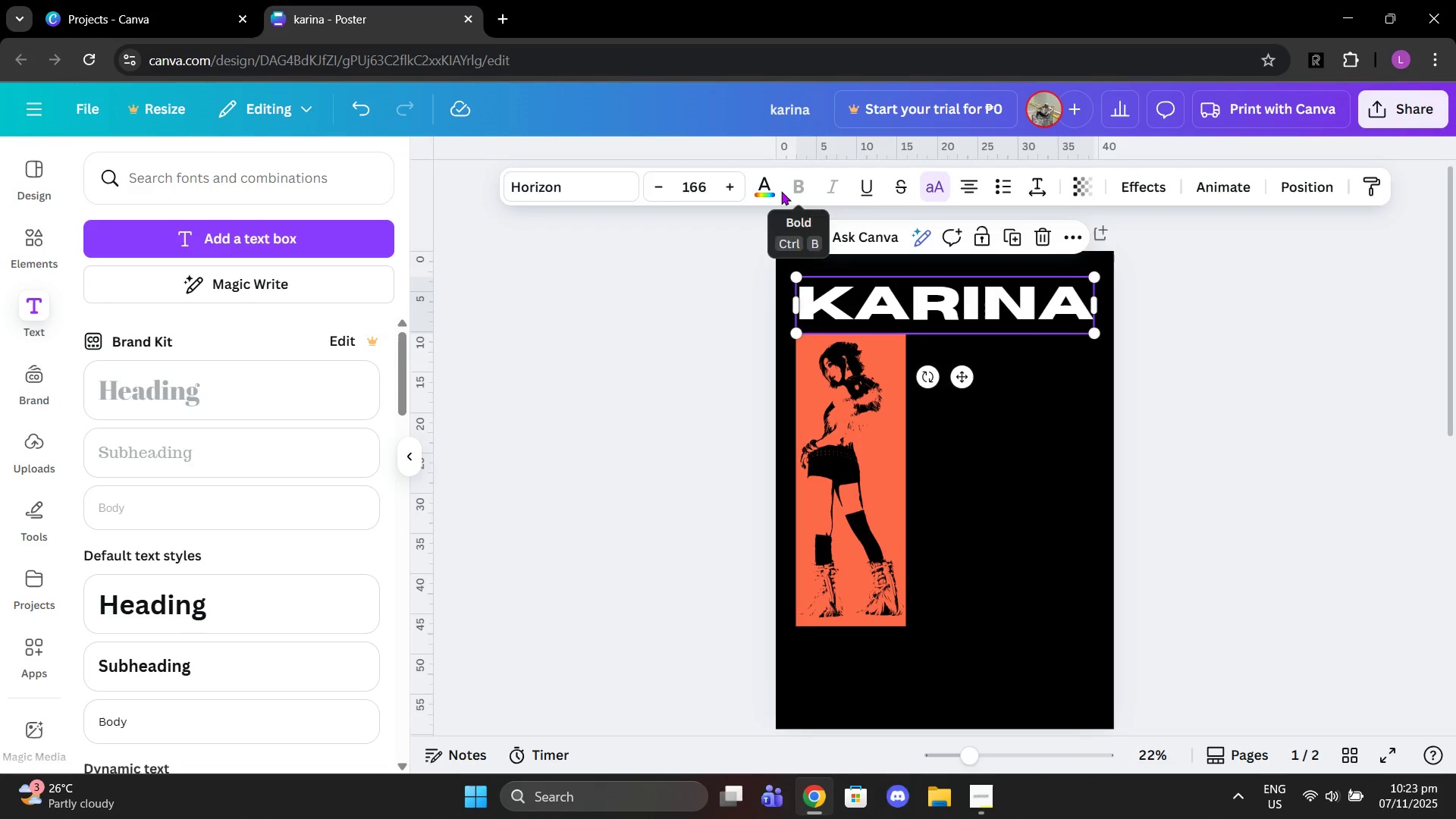 
left_click([780, 191])
 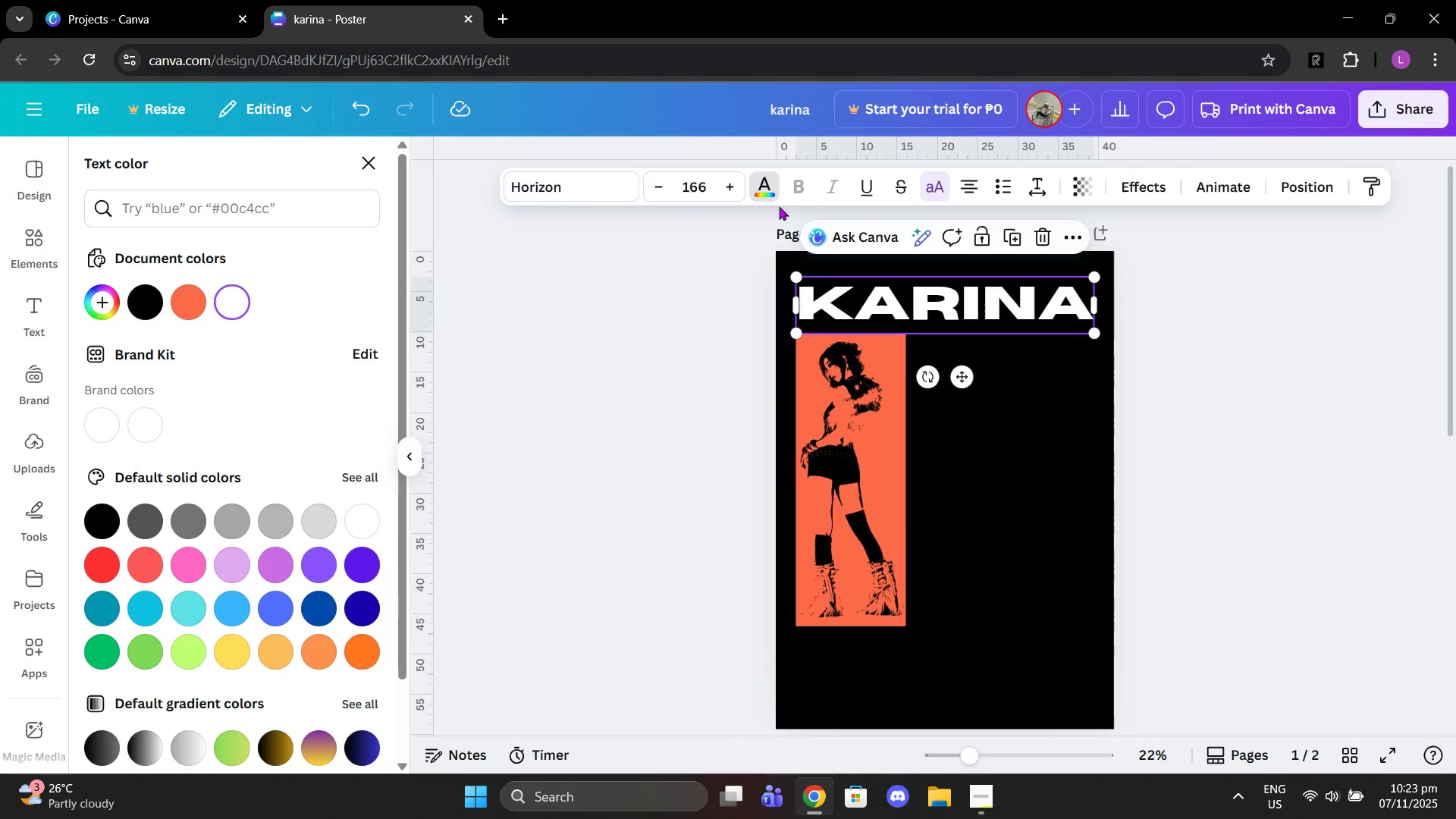 
wait(6.71)
 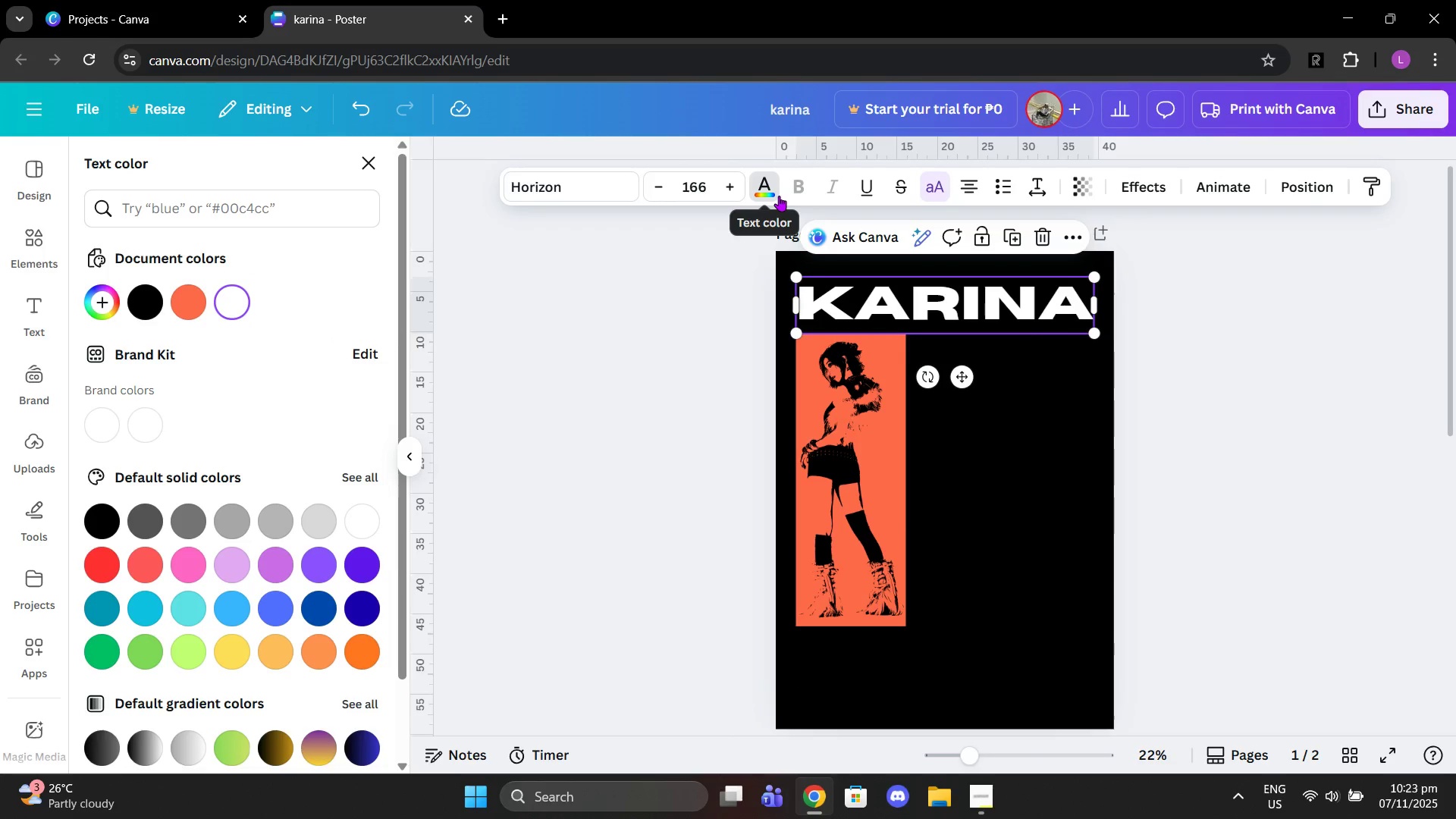 
left_click([194, 297])
 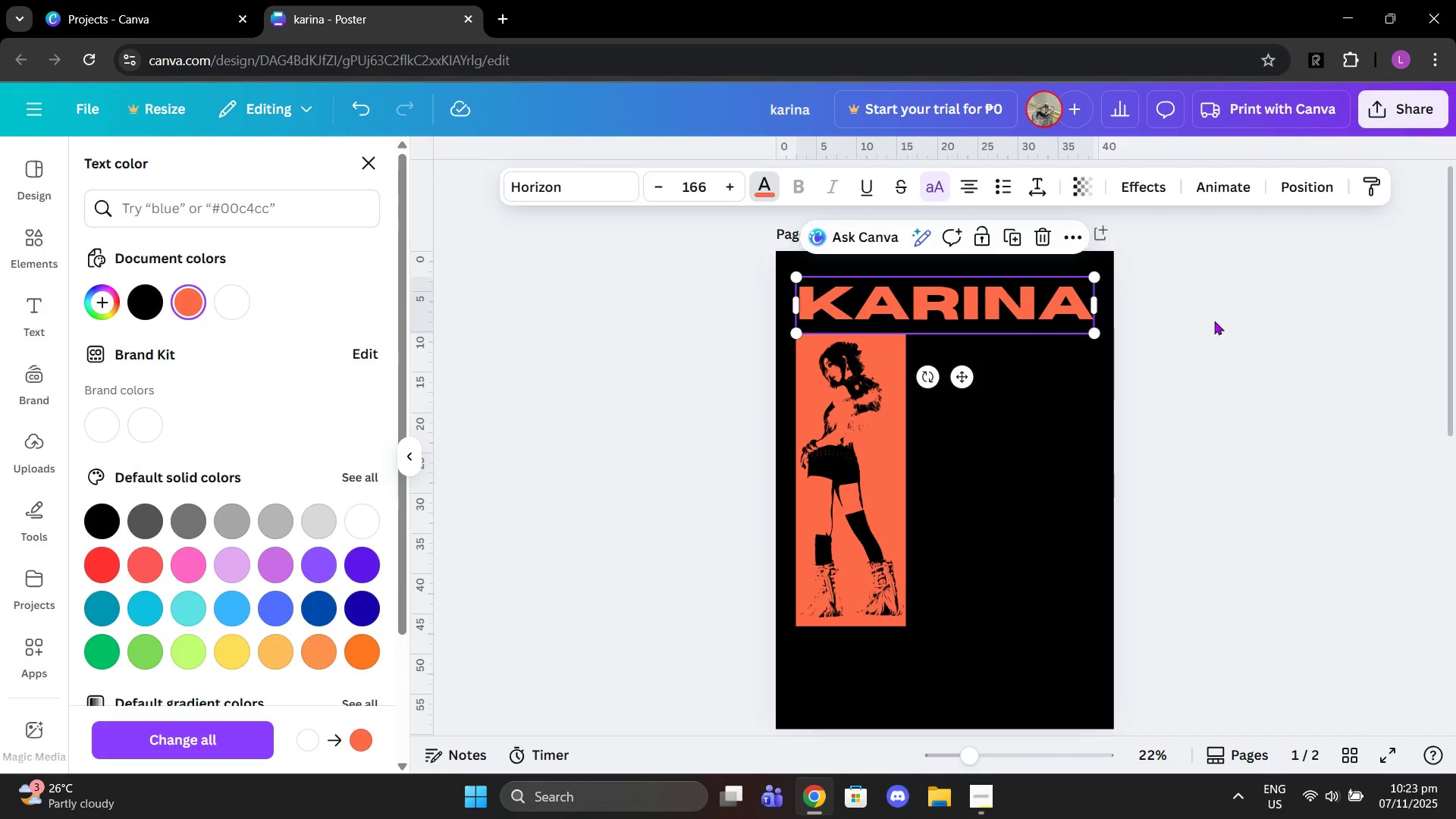 
left_click([1214, 321])
 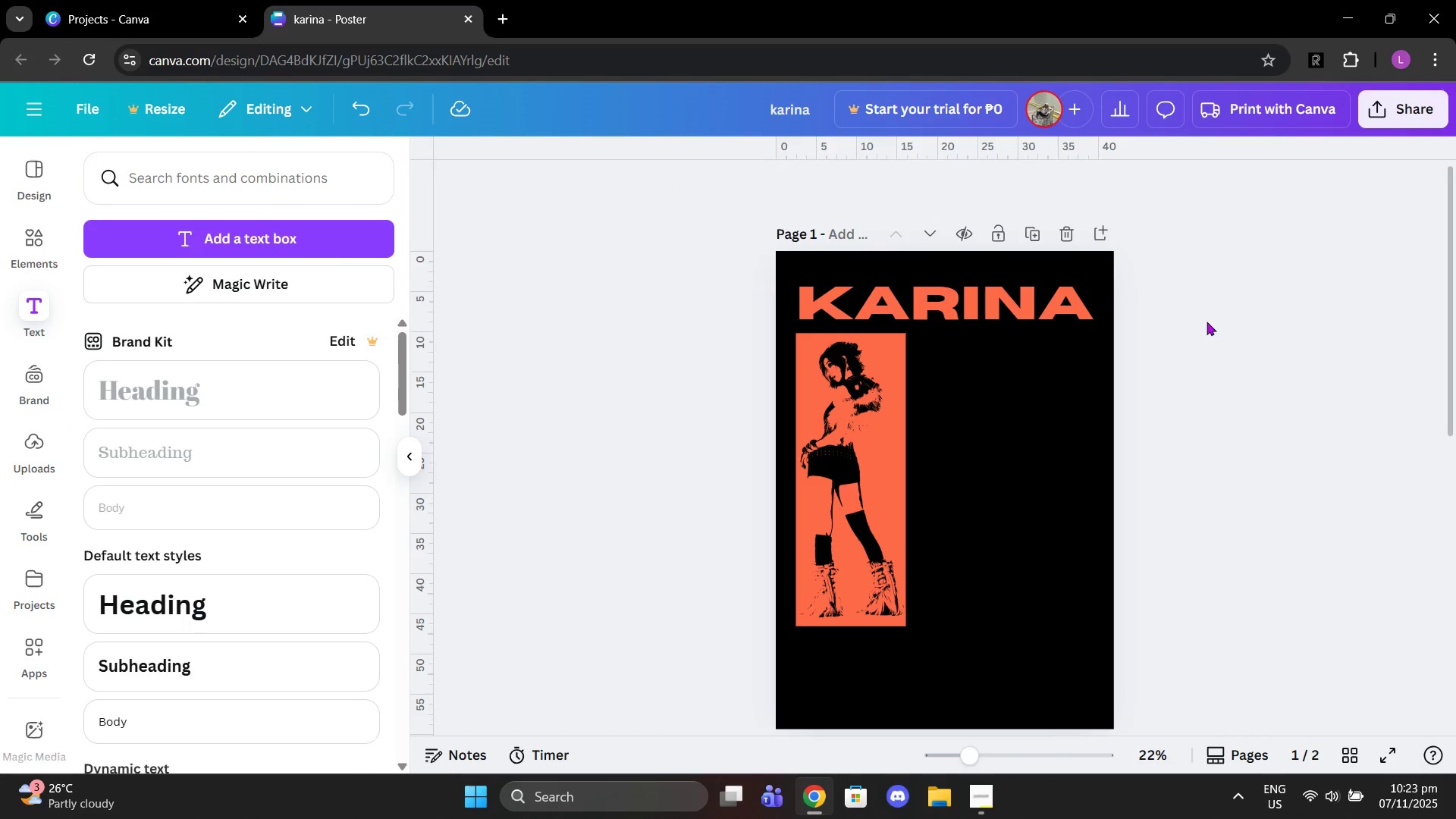 
left_click([1208, 322])
 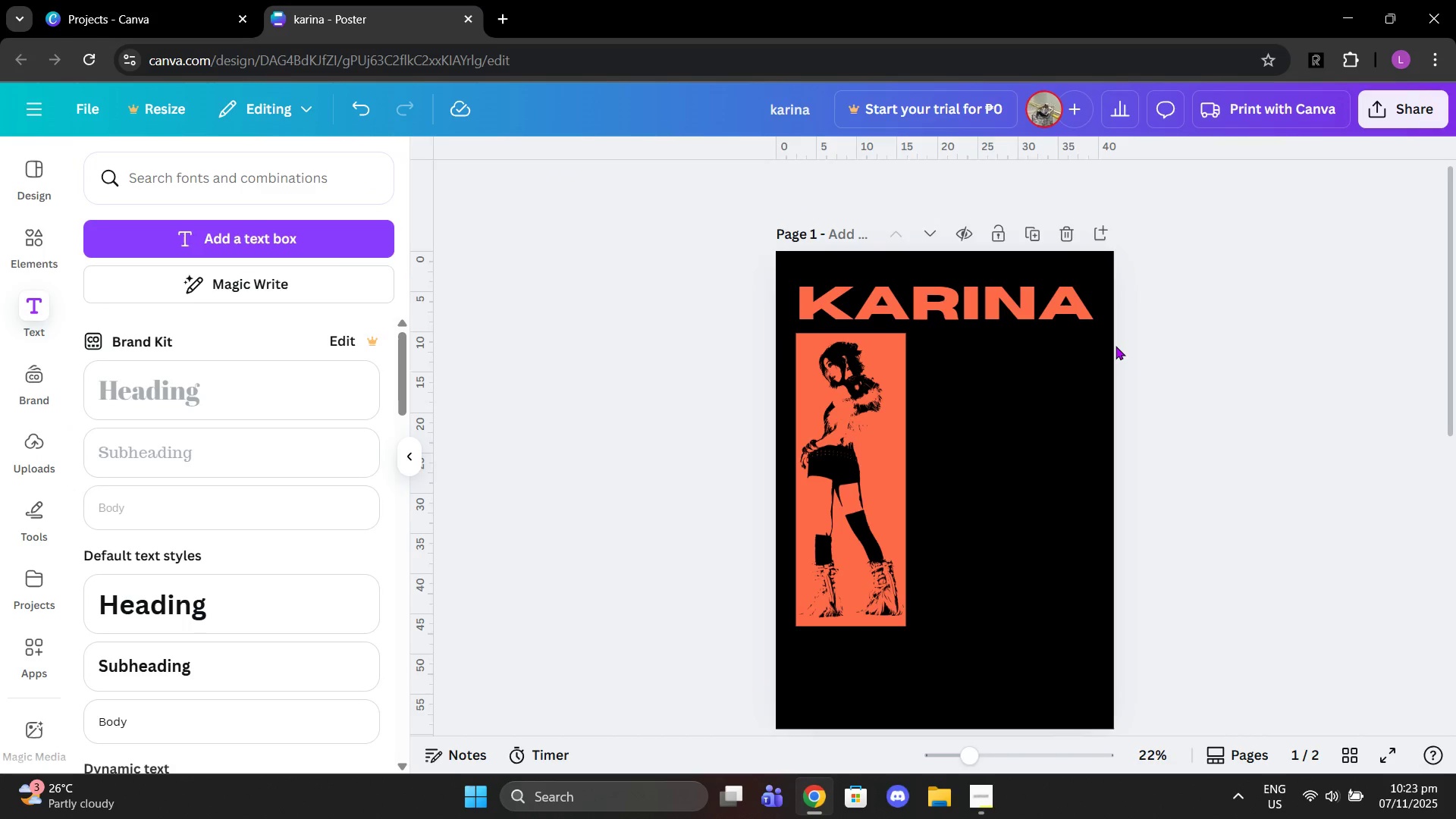 
wait(10.75)
 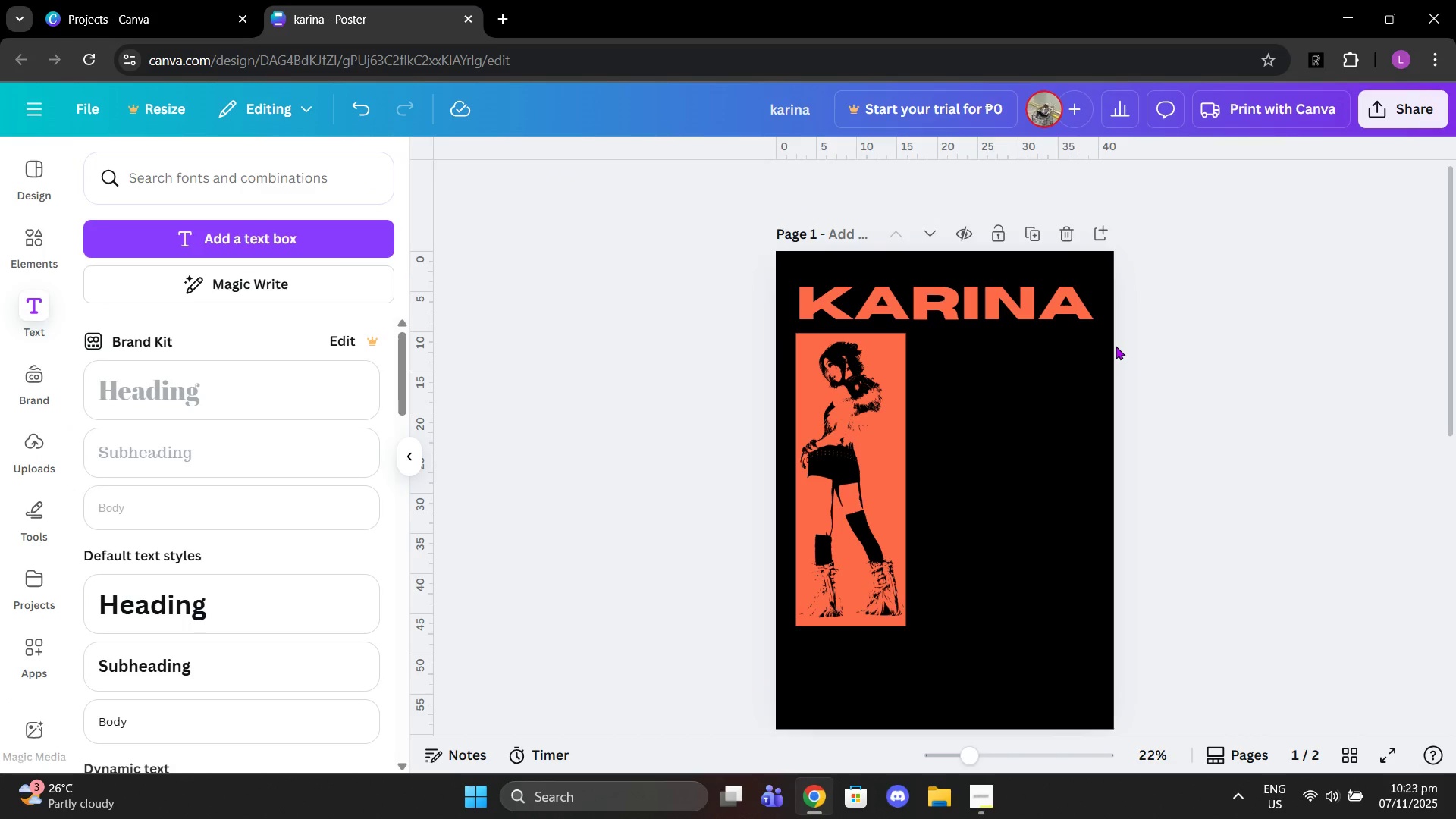 
scroll: coordinate [1053, 618], scroll_direction: down, amount: 3.0
 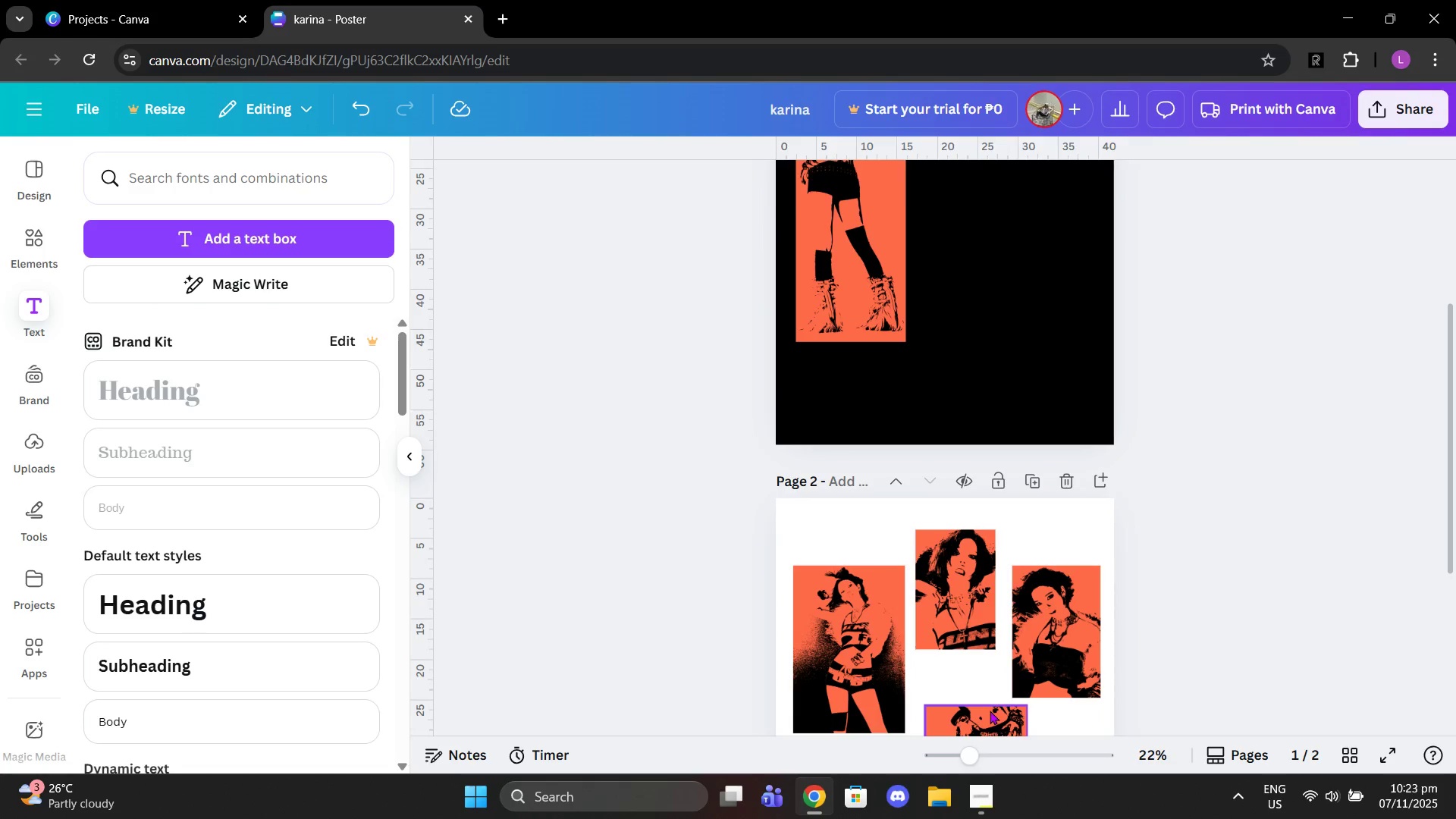 
left_click_drag(start_coordinate=[990, 711], to_coordinate=[992, 341])
 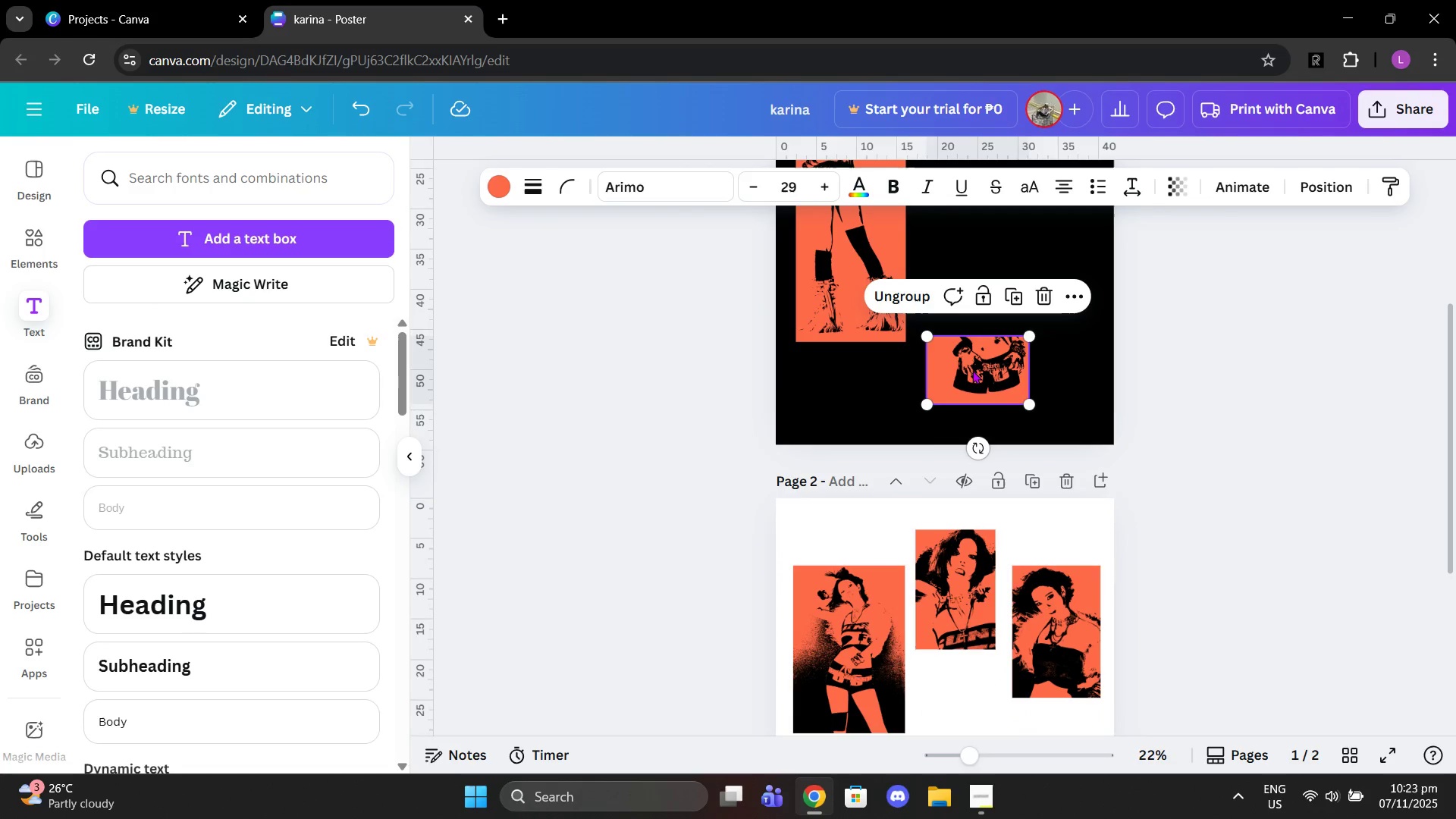 
left_click_drag(start_coordinate=[972, 365], to_coordinate=[957, 353])
 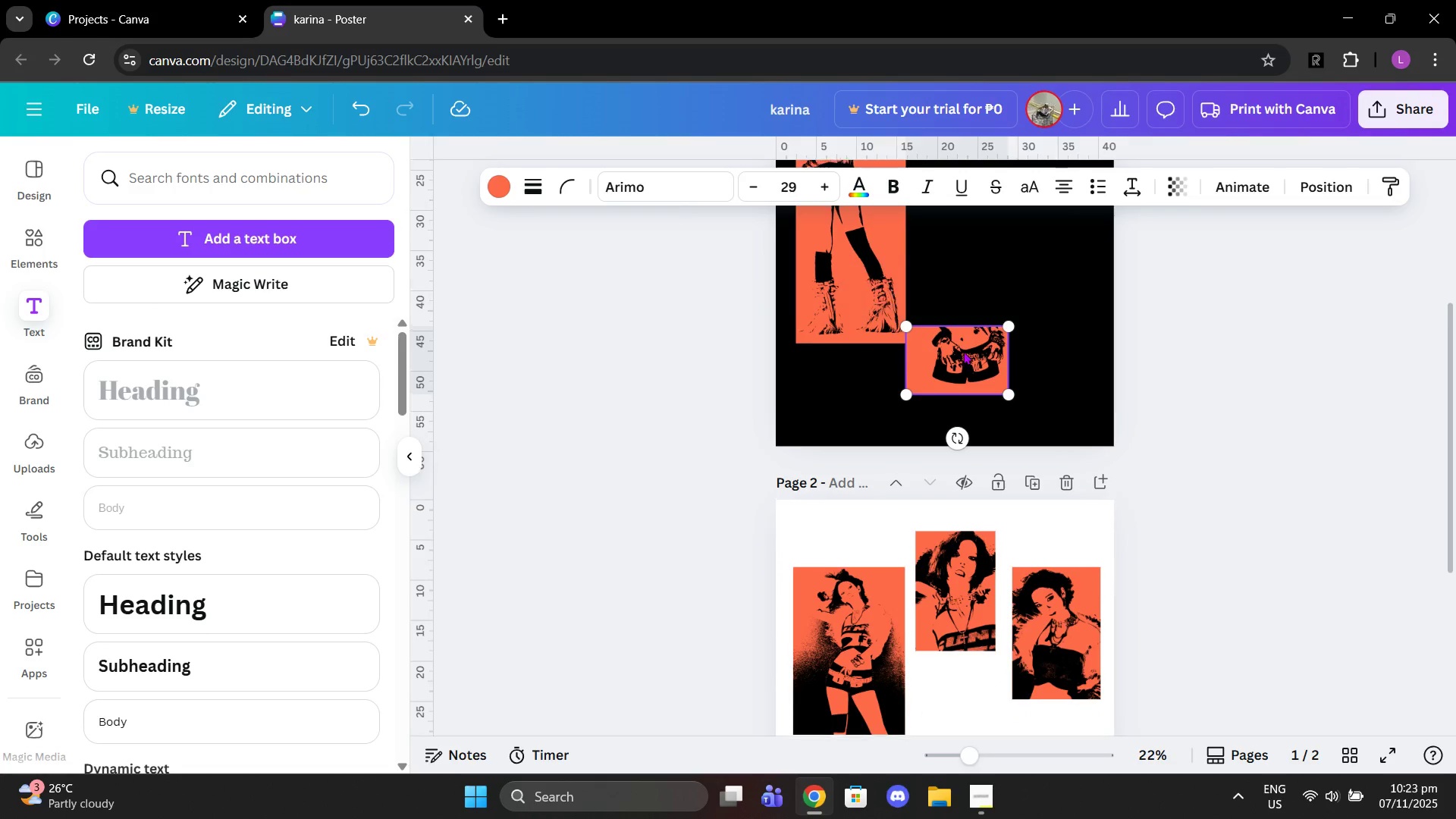 
scroll: coordinate [963, 351], scroll_direction: up, amount: 3.0
 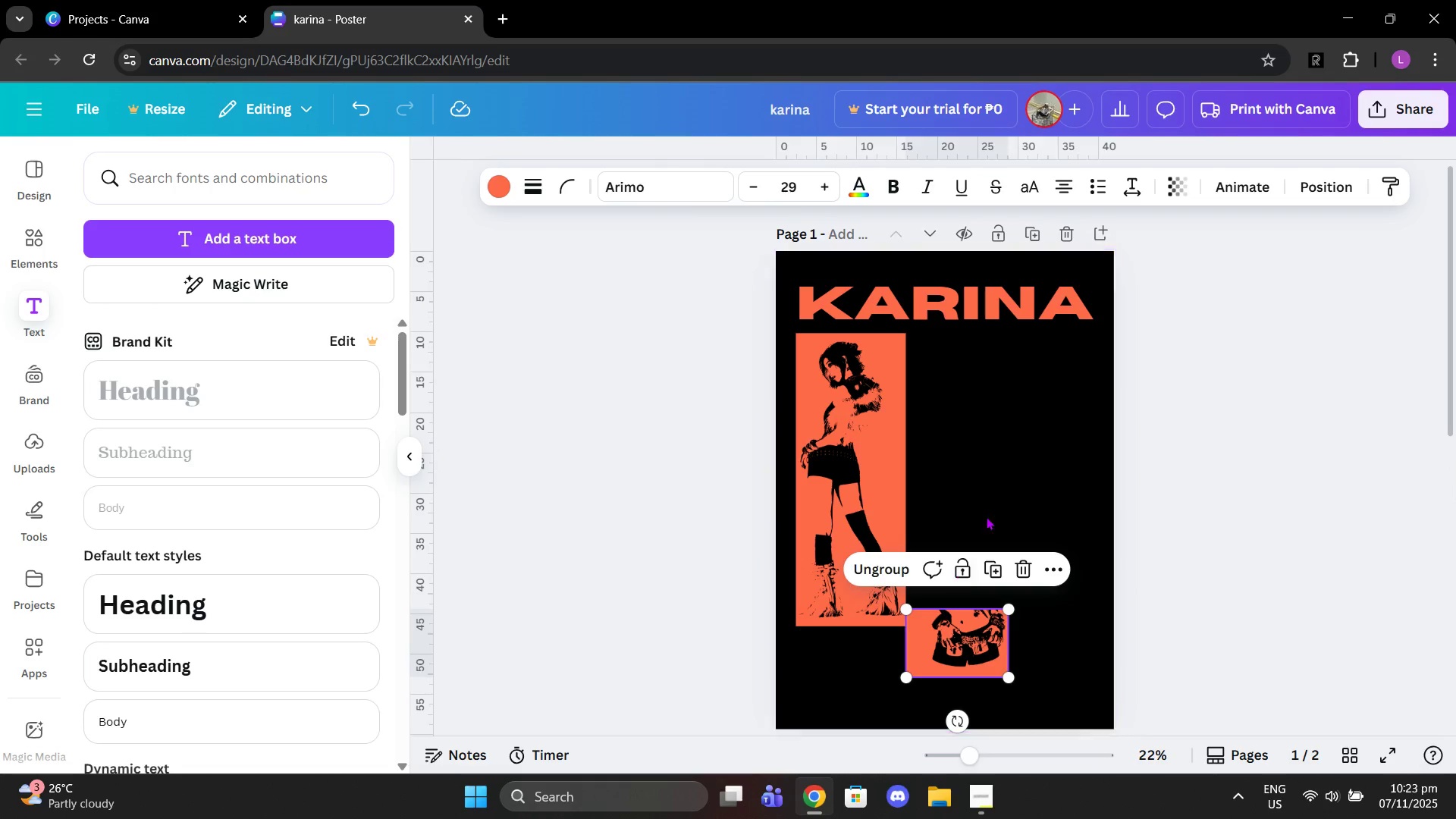 
scroll: coordinate [1004, 522], scroll_direction: down, amount: 3.0
 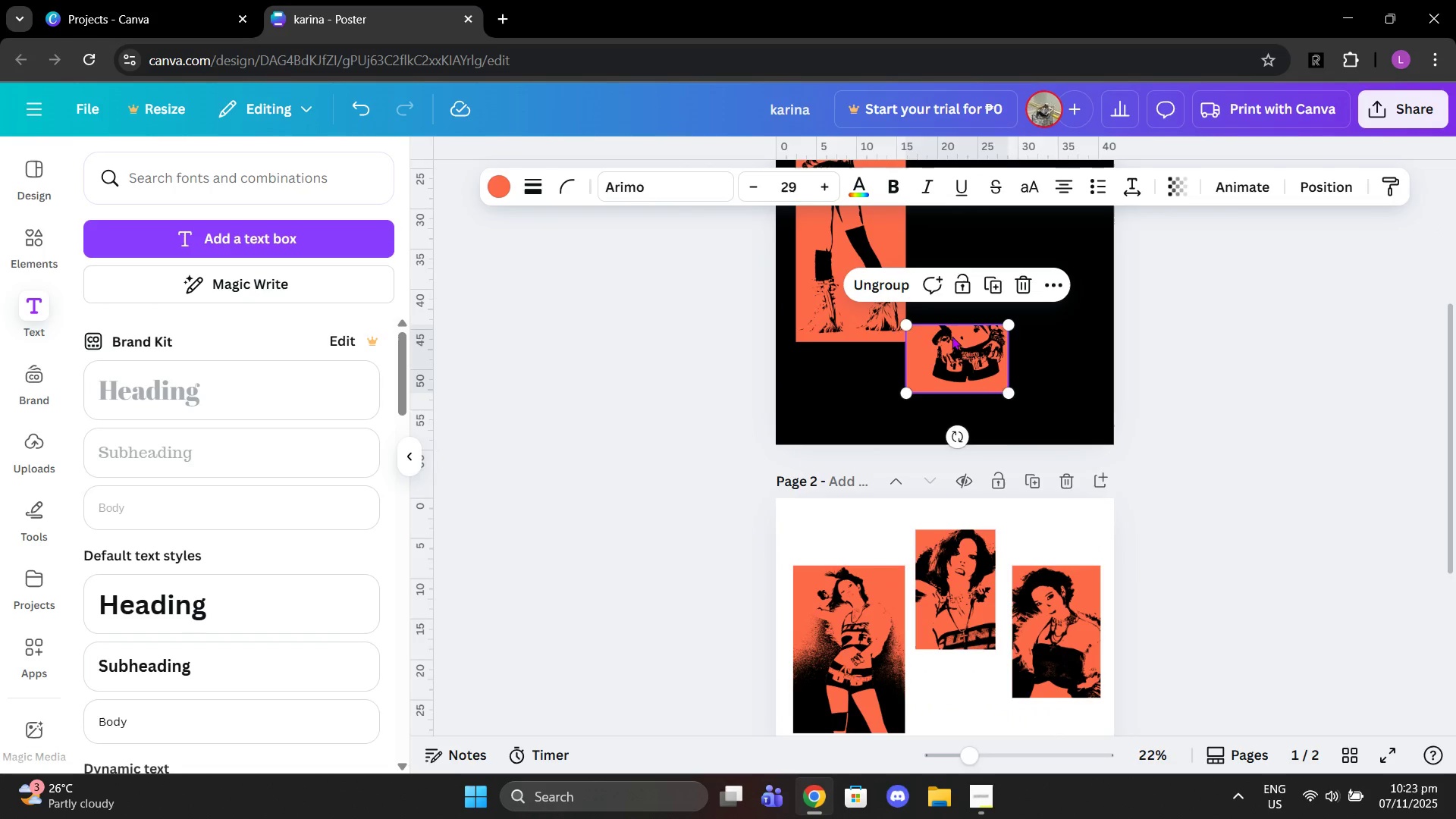 
left_click_drag(start_coordinate=[952, 336], to_coordinate=[967, 694])
 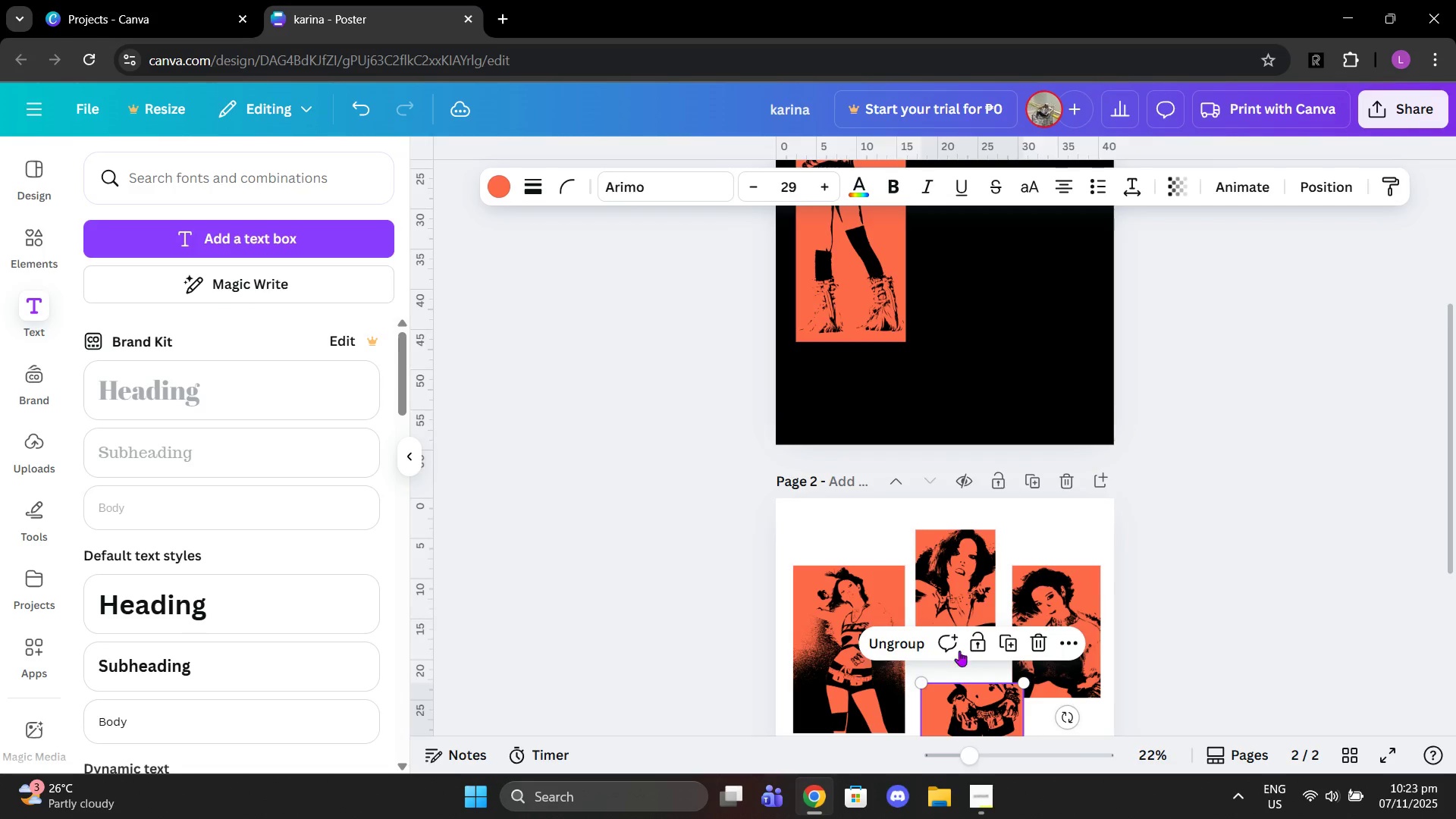 
scroll: coordinate [959, 654], scroll_direction: down, amount: 1.0
 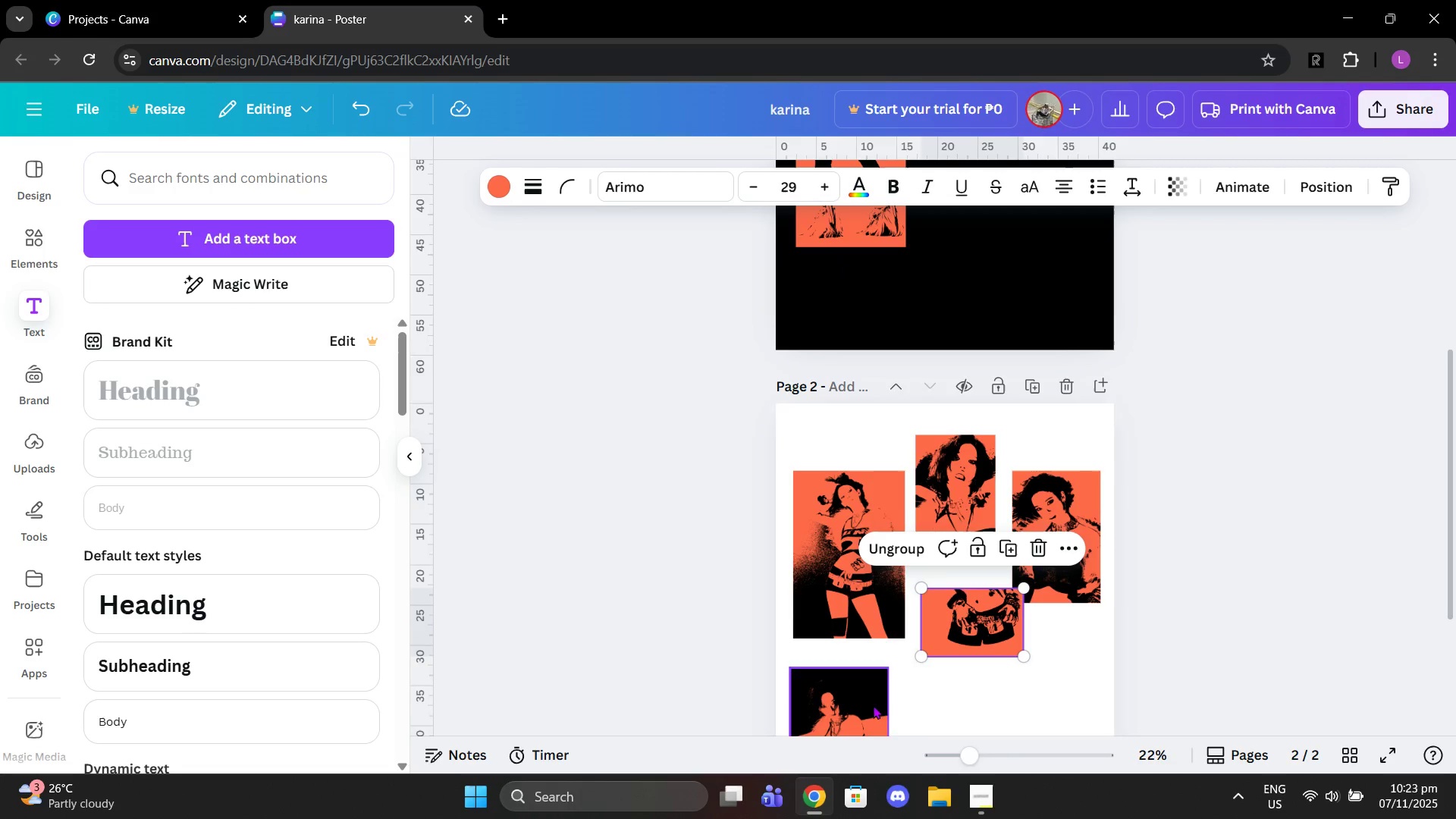 
left_click_drag(start_coordinate=[955, 504], to_coordinate=[1053, 307])
 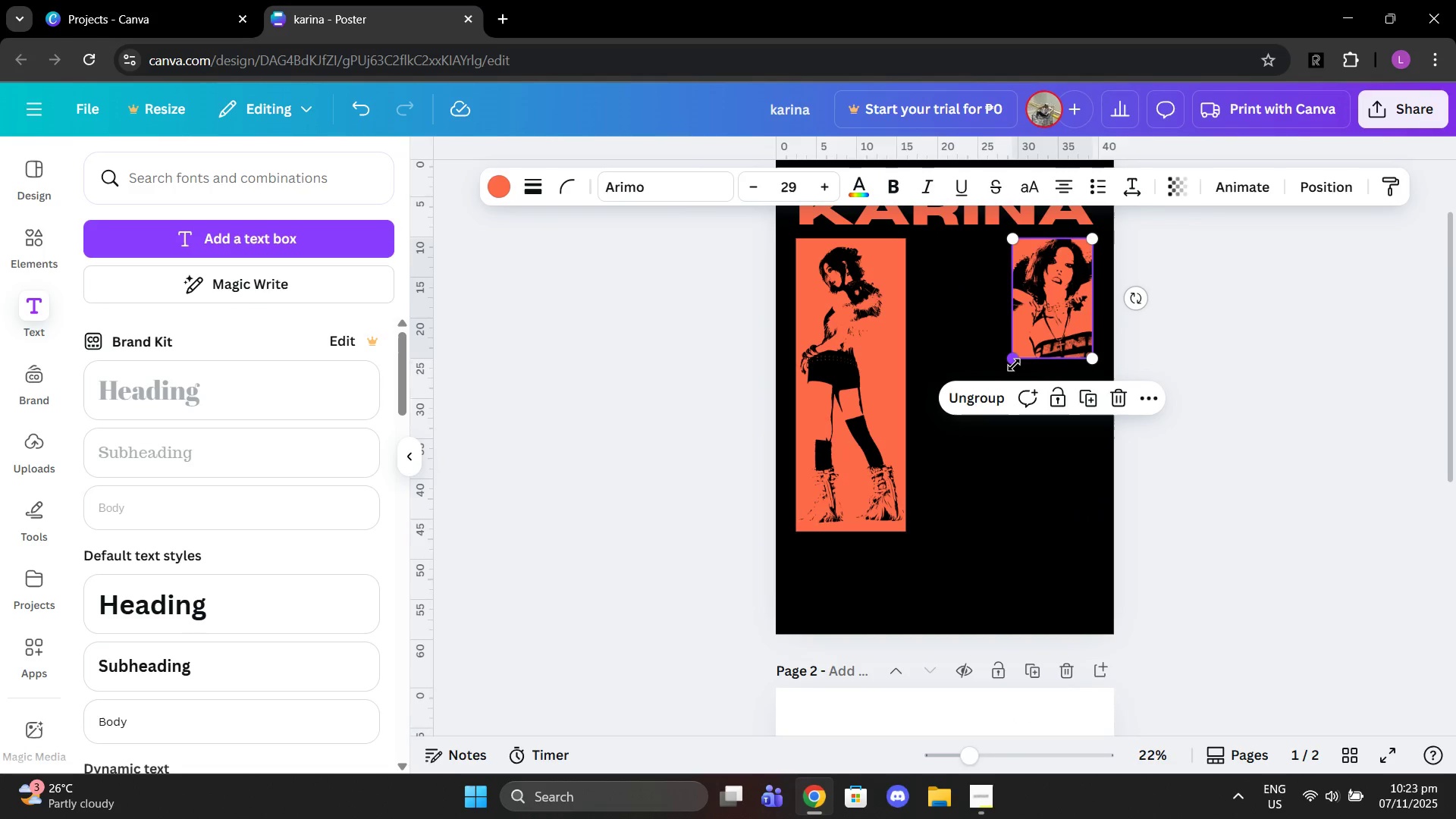 
scroll: coordinate [961, 294], scroll_direction: up, amount: 3.0
 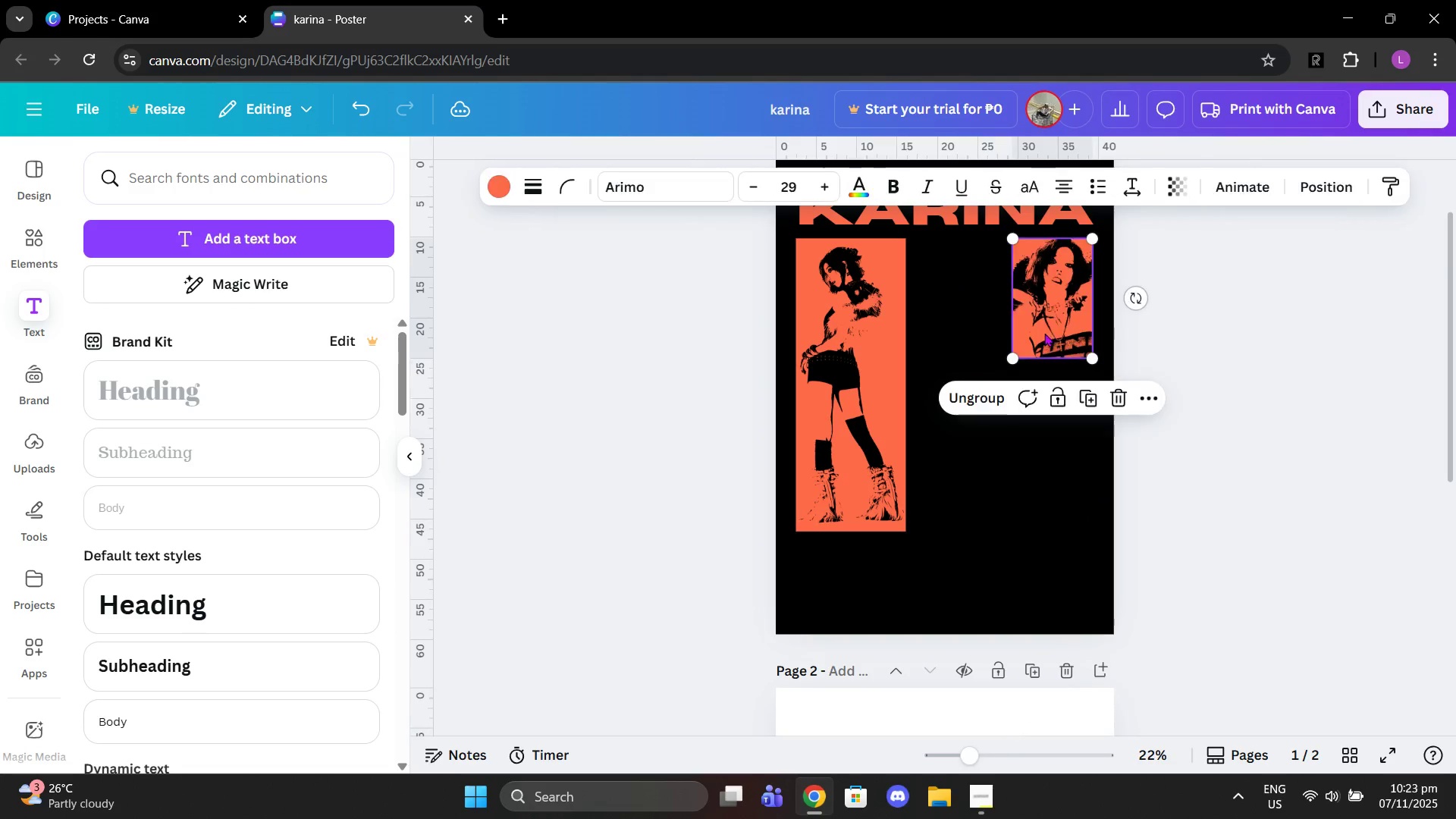 
left_click_drag(start_coordinate=[1014, 365], to_coordinate=[994, 383])
 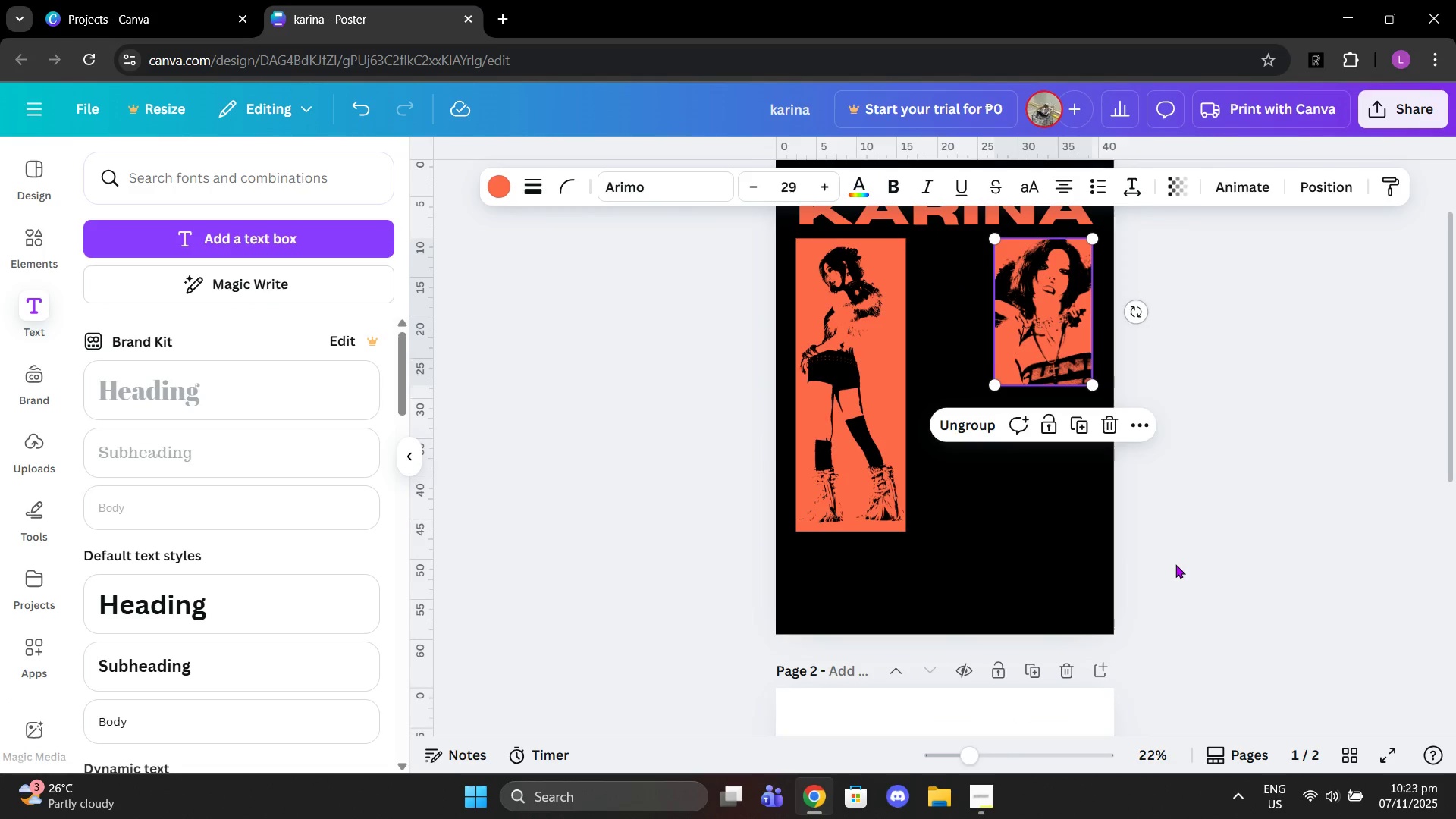 
scroll: coordinate [1175, 564], scroll_direction: up, amount: 1.0
 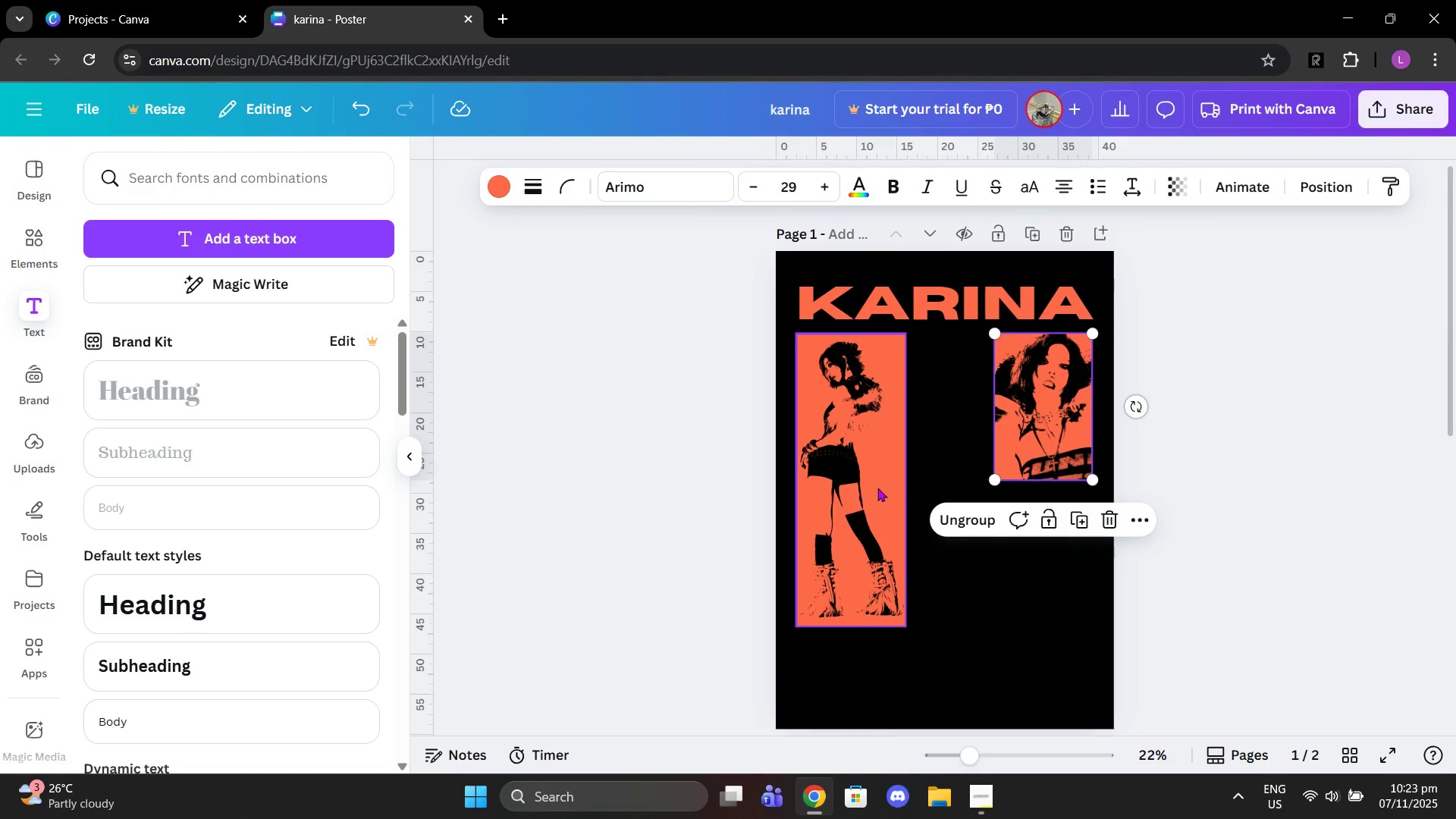 
left_click_drag(start_coordinate=[877, 488], to_coordinate=[875, 484])
 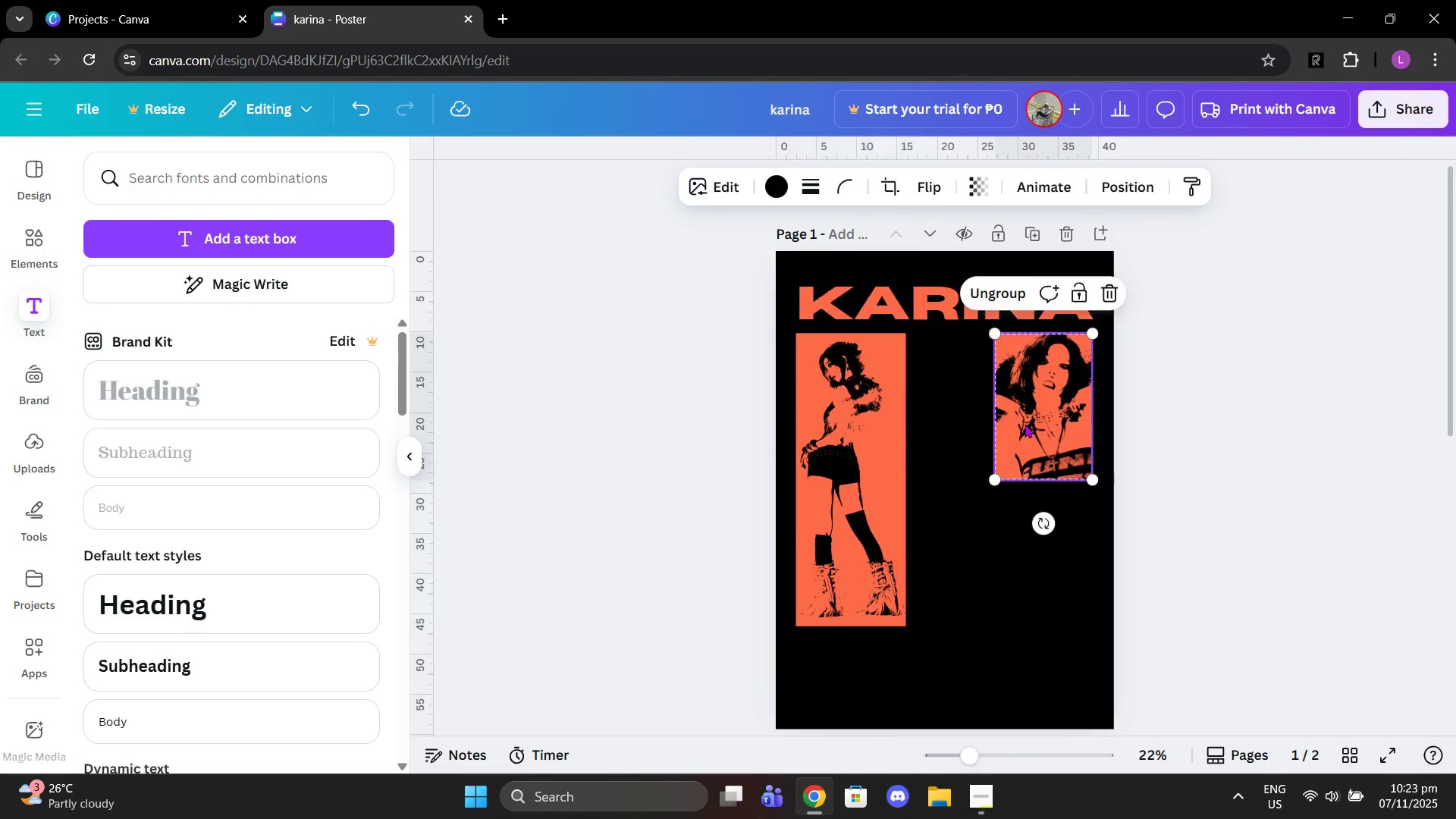 
left_click_drag(start_coordinate=[1025, 424], to_coordinate=[1026, 429])
 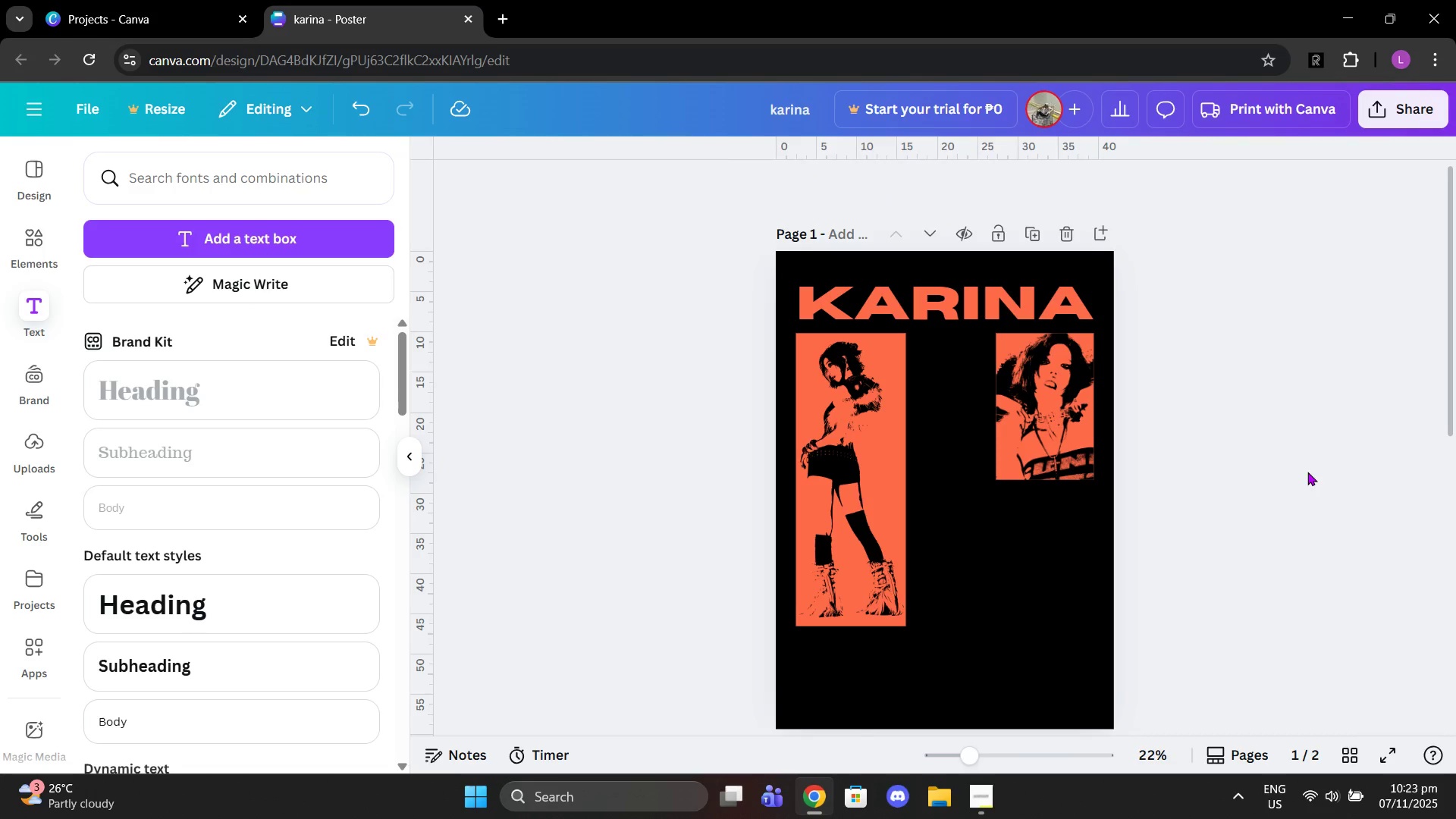 
left_click([1307, 472])
 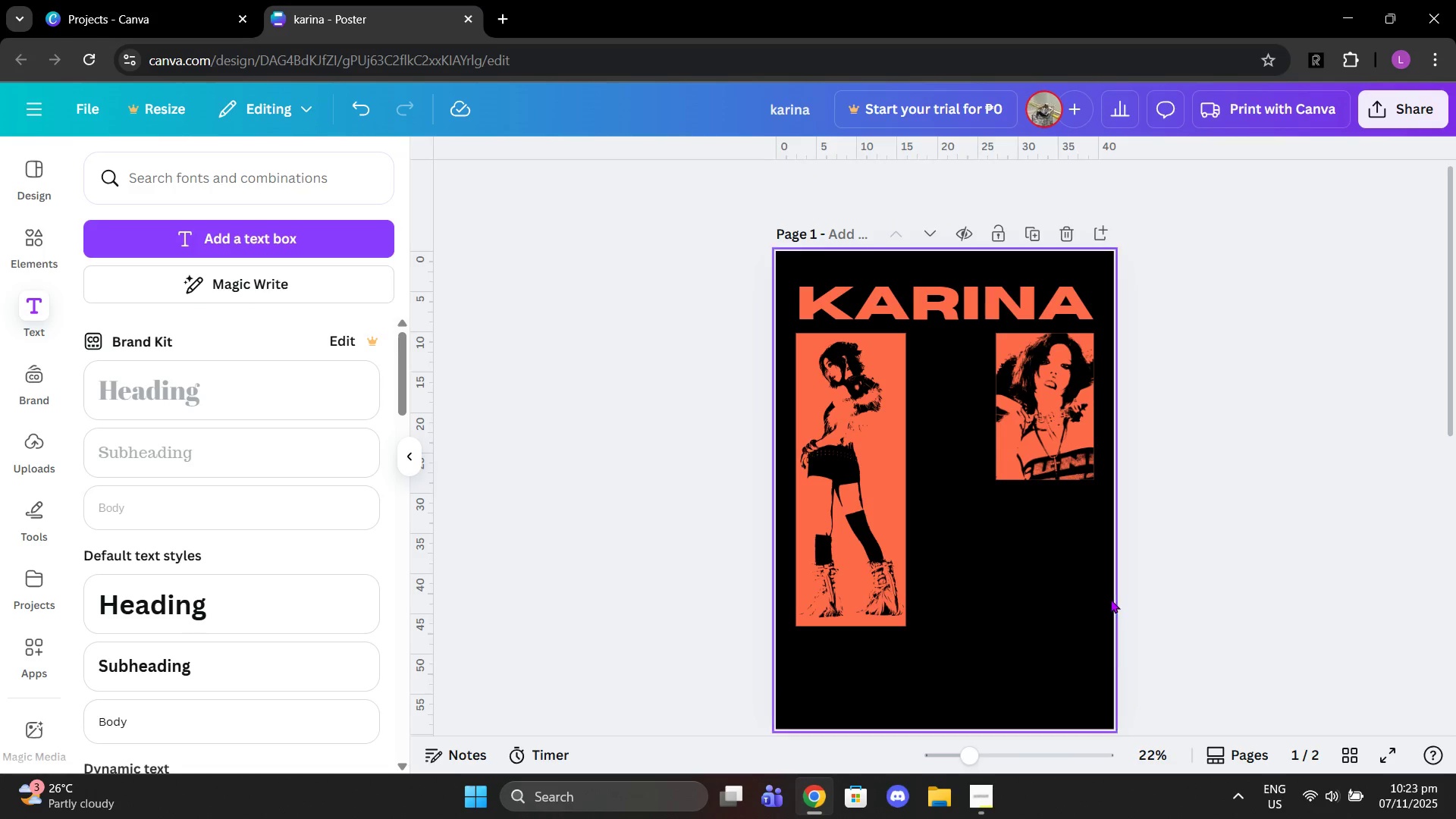 
scroll: coordinate [1089, 620], scroll_direction: down, amount: 5.0
 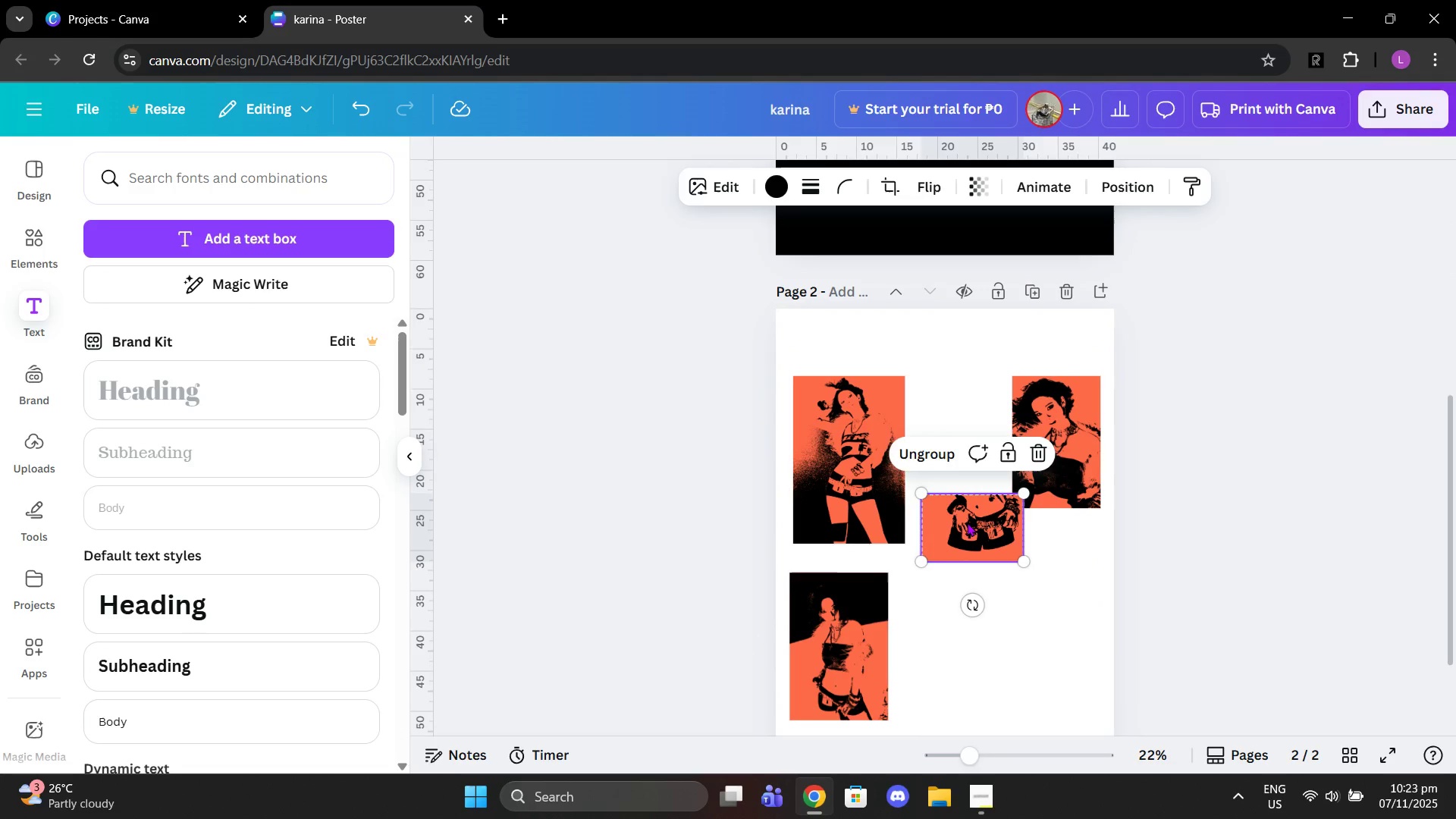 
left_click_drag(start_coordinate=[967, 546], to_coordinate=[1032, 501])
 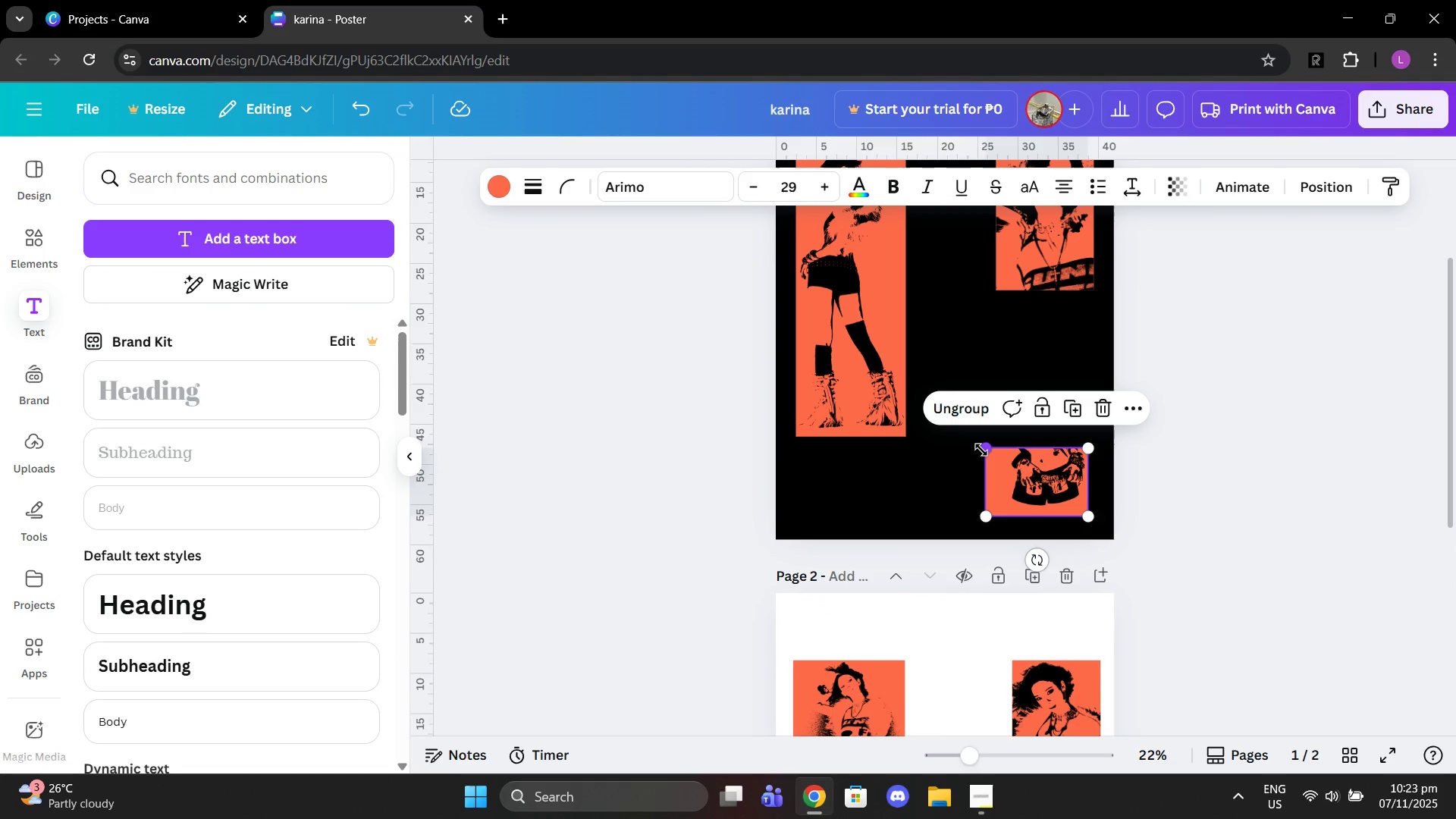 
scroll: coordinate [940, 330], scroll_direction: up, amount: 3.0
 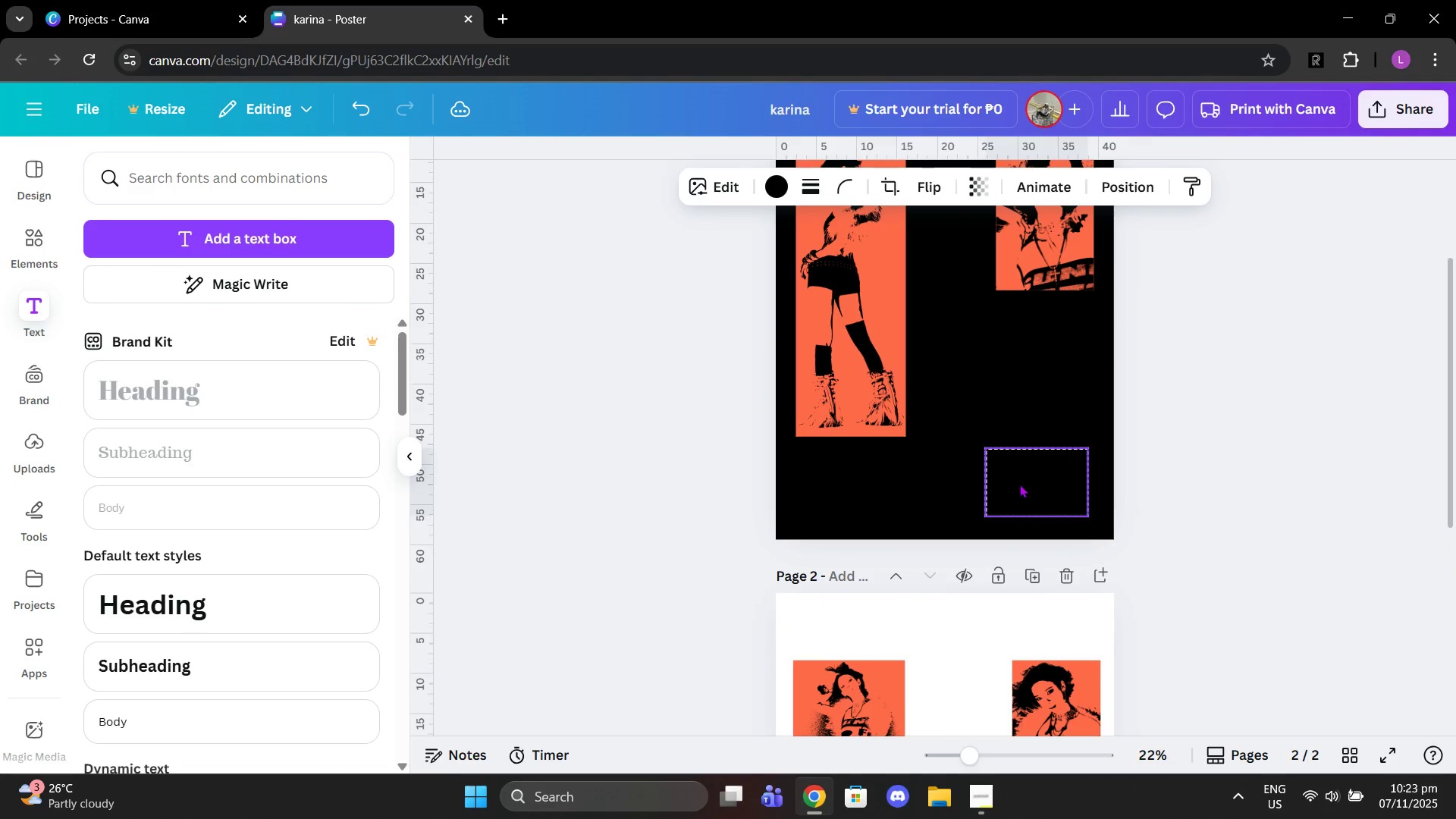 
left_click_drag(start_coordinate=[981, 450], to_coordinate=[952, 430])
 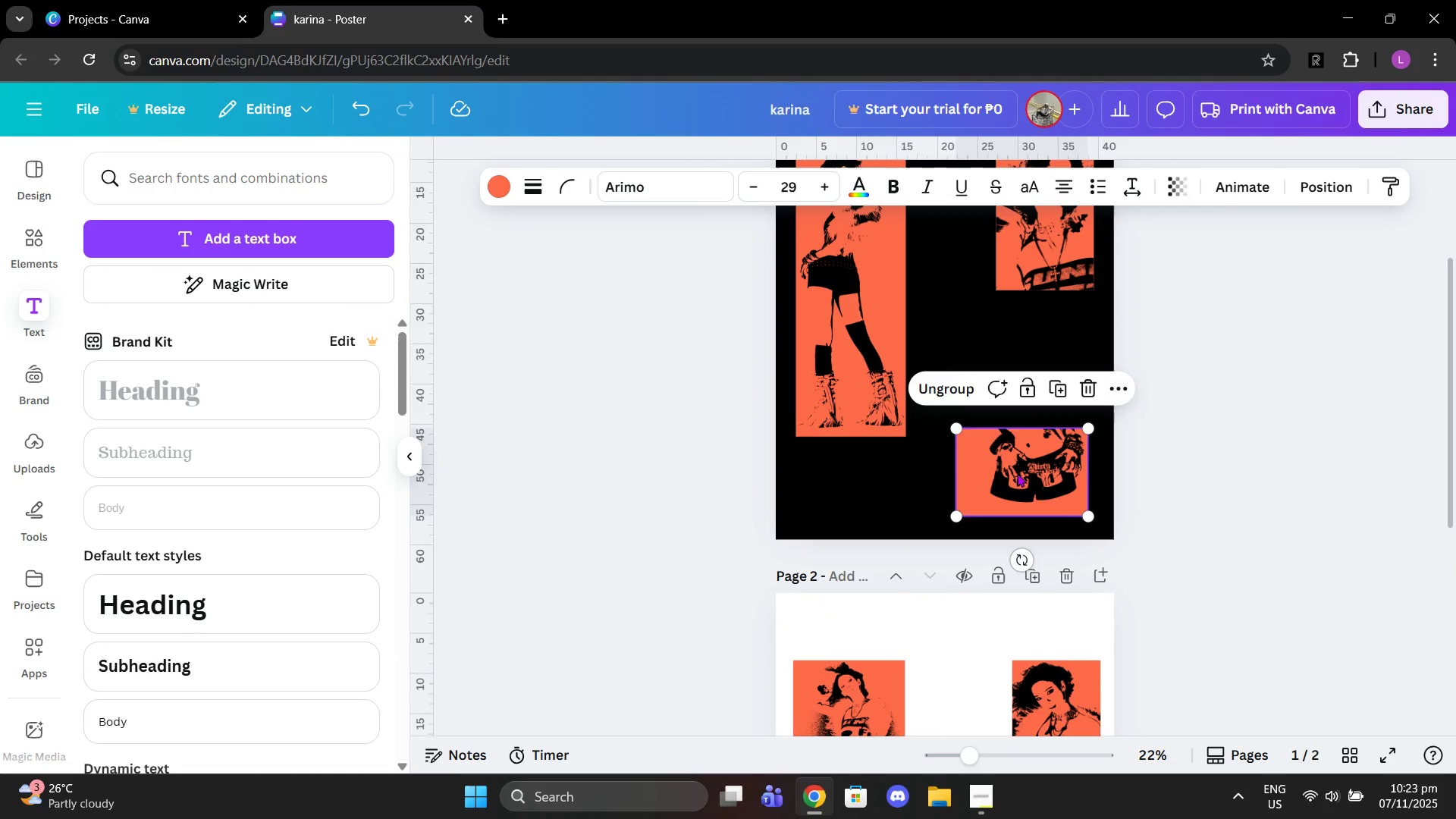 
left_click_drag(start_coordinate=[1017, 473], to_coordinate=[1021, 473])
 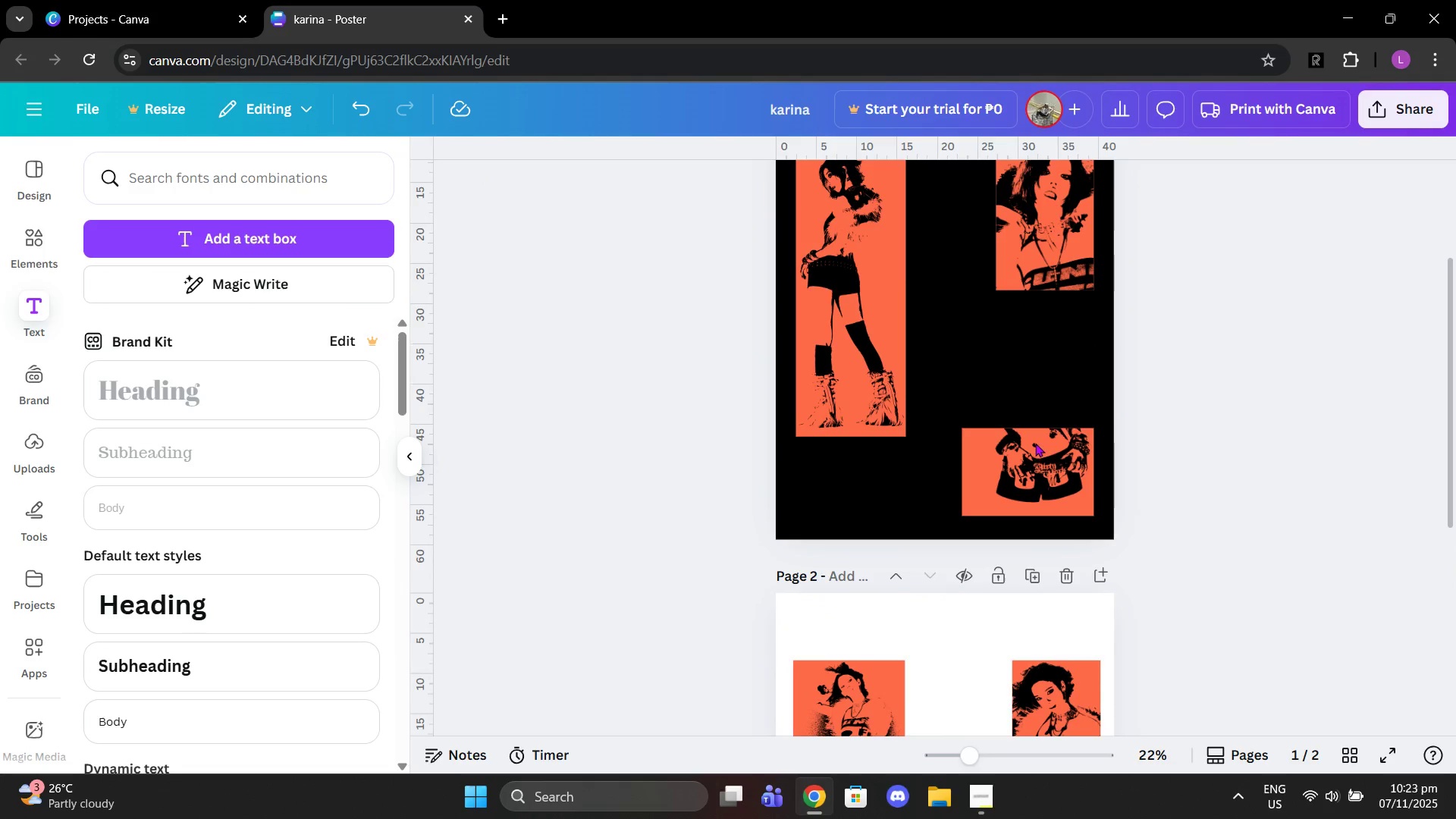 
left_click([1276, 457])
 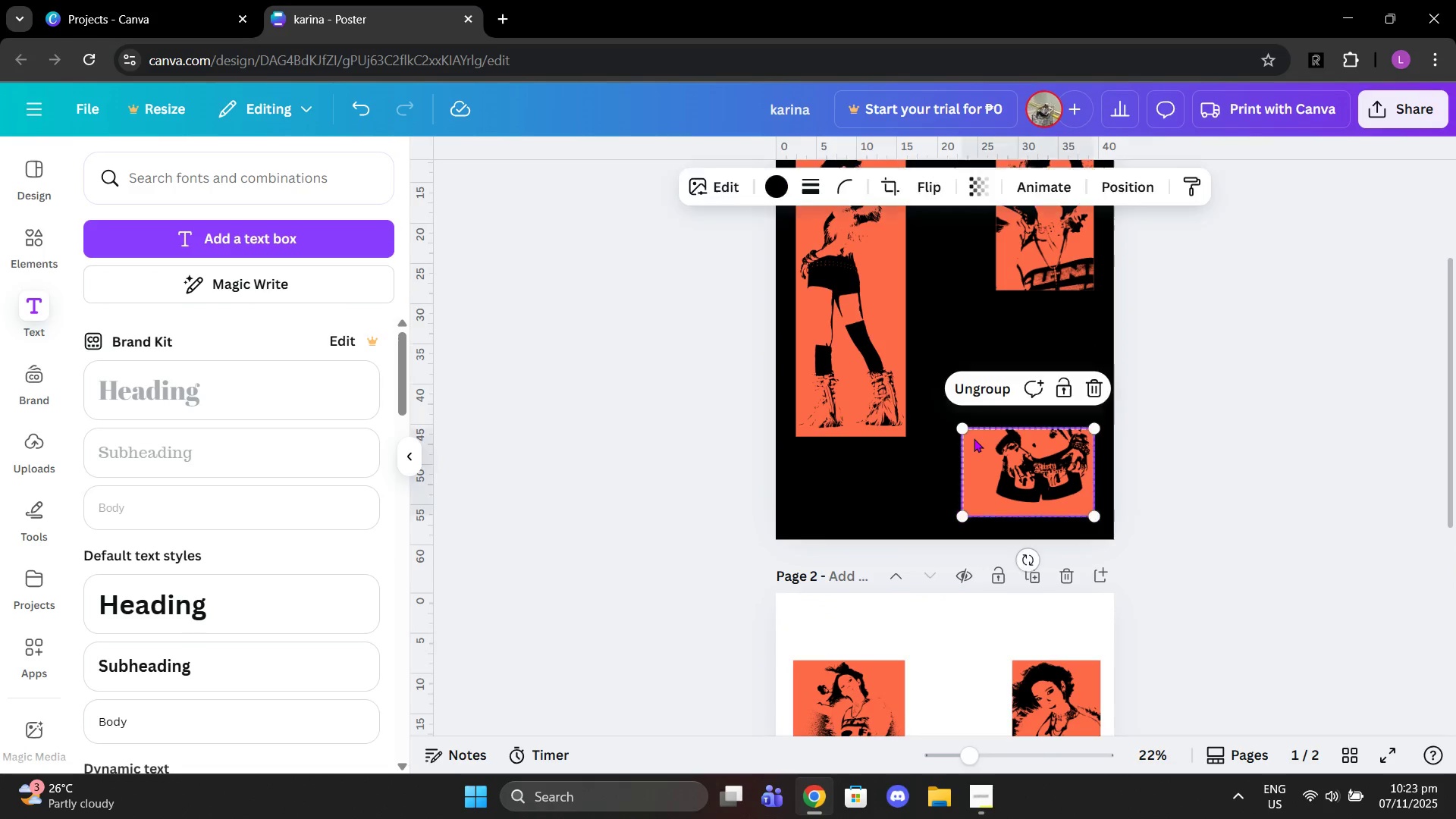 
left_click([974, 438])
 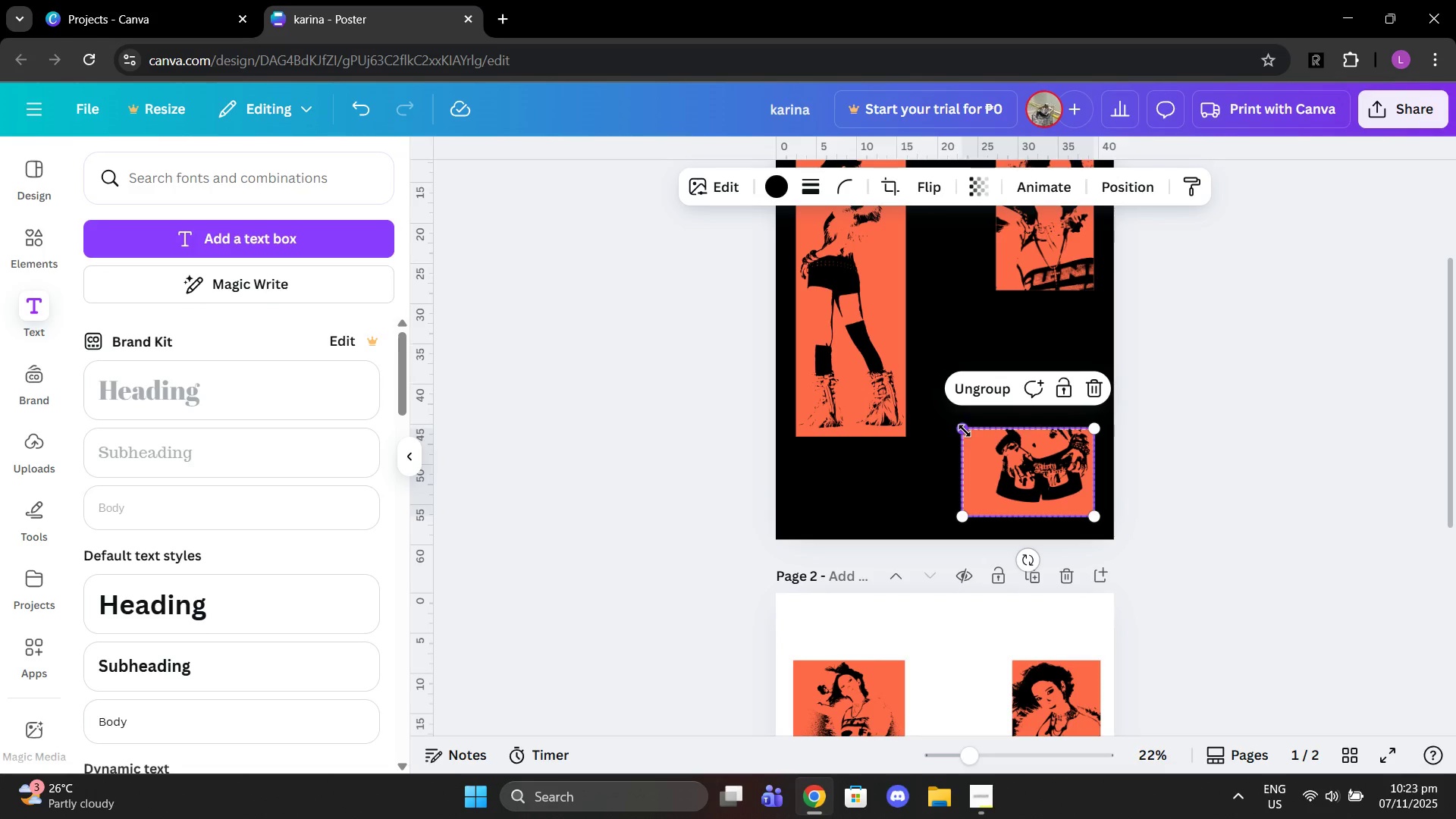 
left_click_drag(start_coordinate=[965, 431], to_coordinate=[964, 422])
 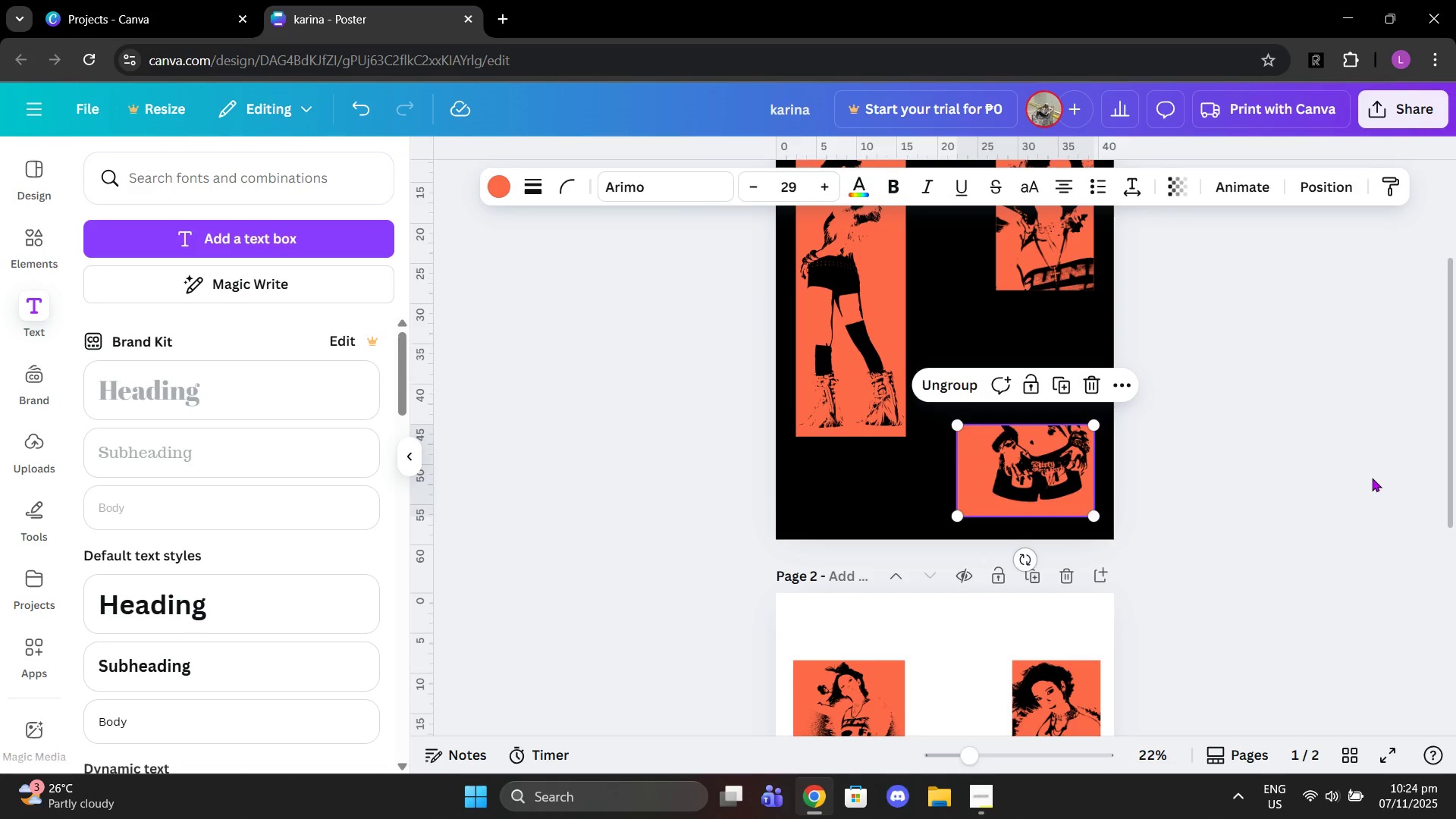 
left_click([1372, 478])
 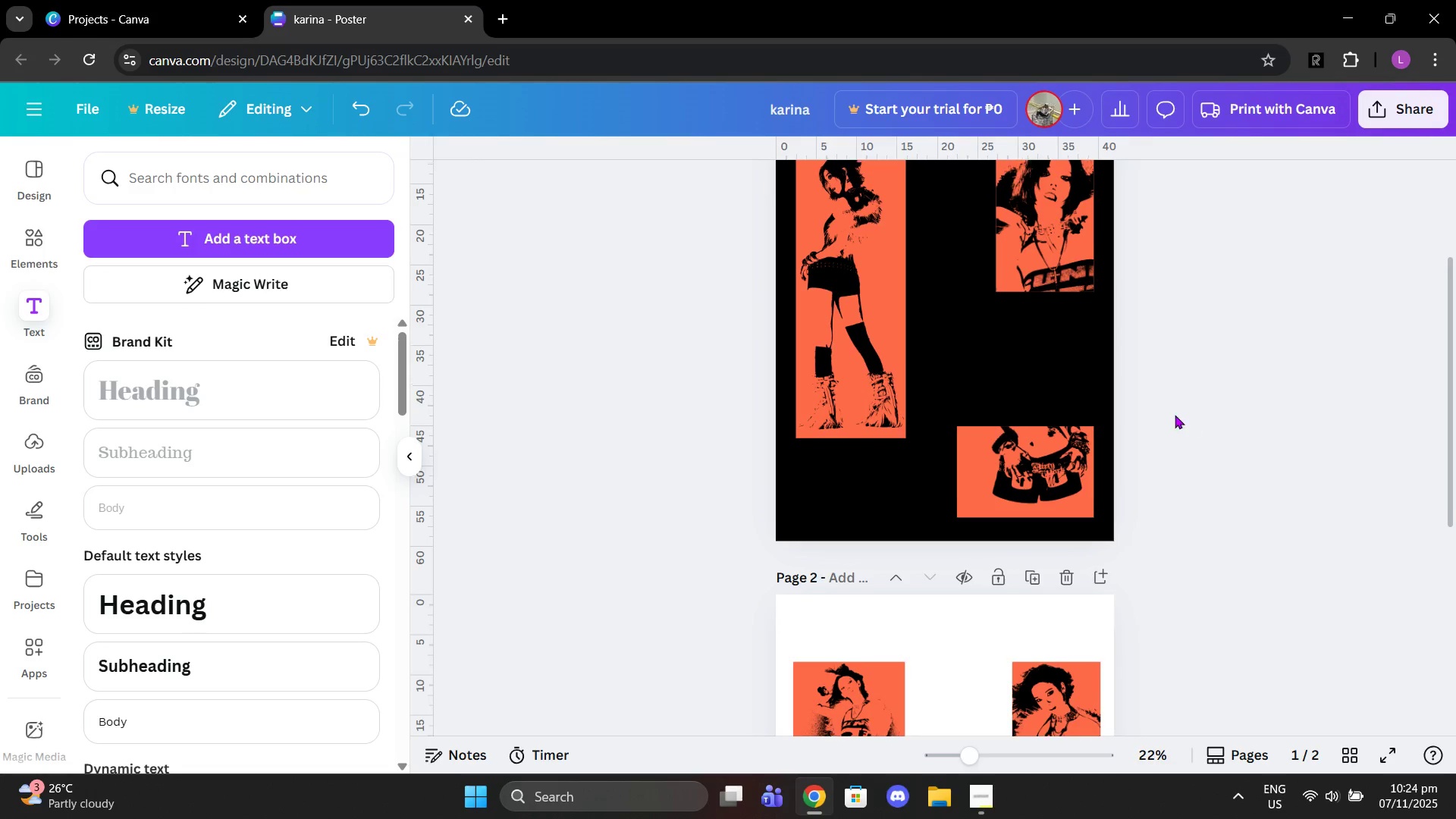 
scroll: coordinate [1175, 415], scroll_direction: up, amount: 1.0
 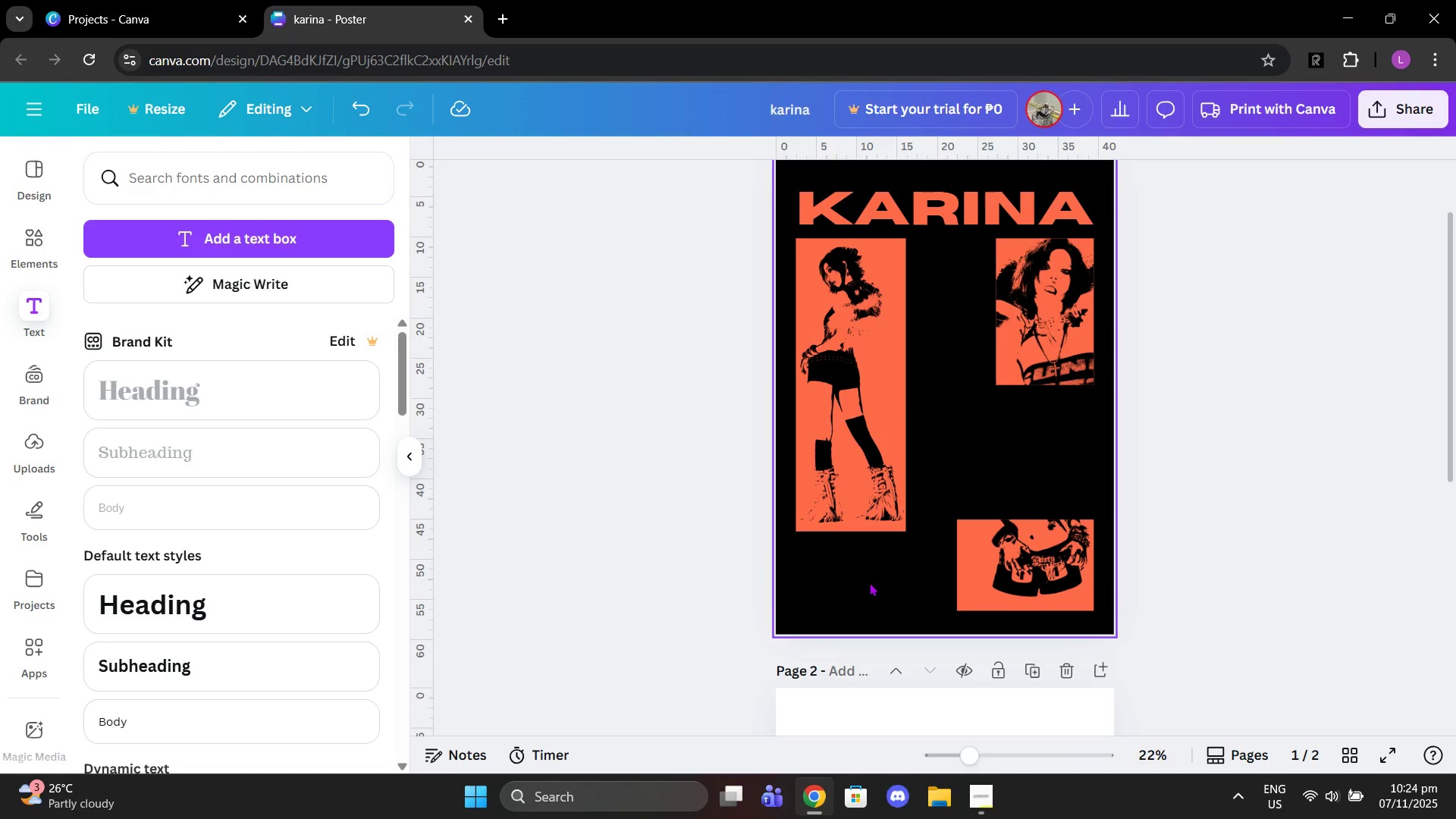 
scroll: coordinate [962, 548], scroll_direction: down, amount: 4.0
 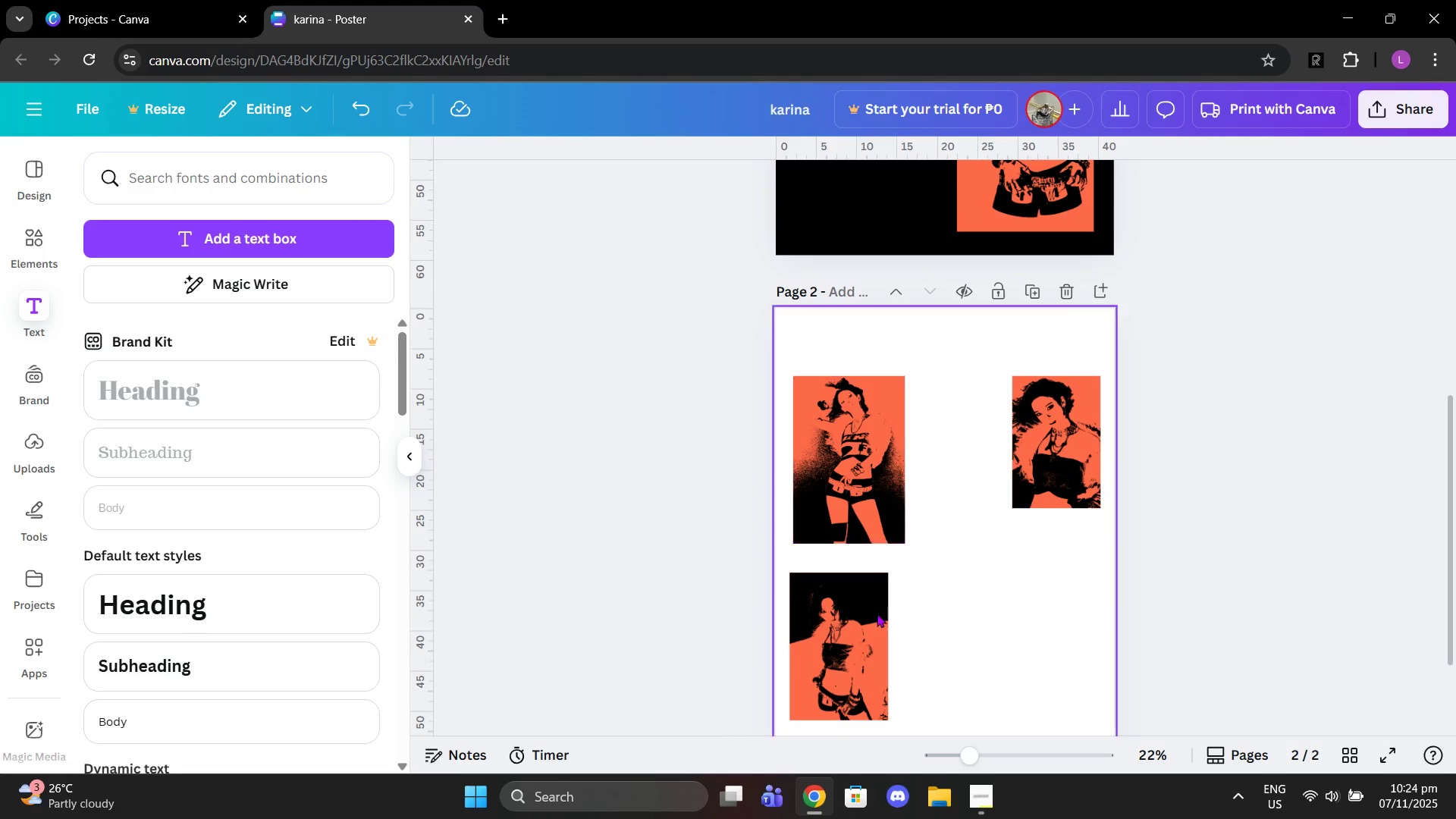 
left_click([858, 667])
 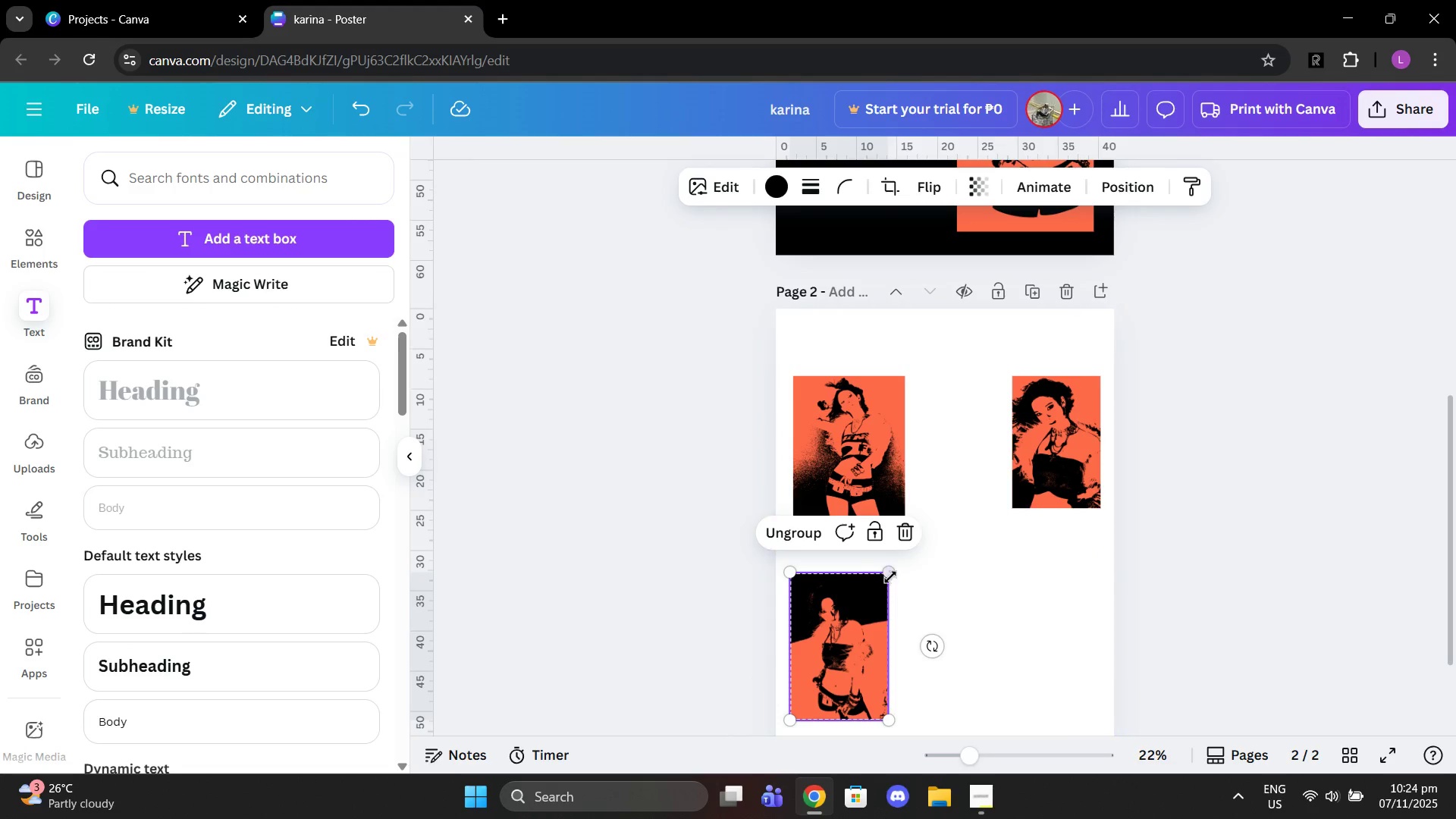 
left_click_drag(start_coordinate=[890, 574], to_coordinate=[922, 659])
 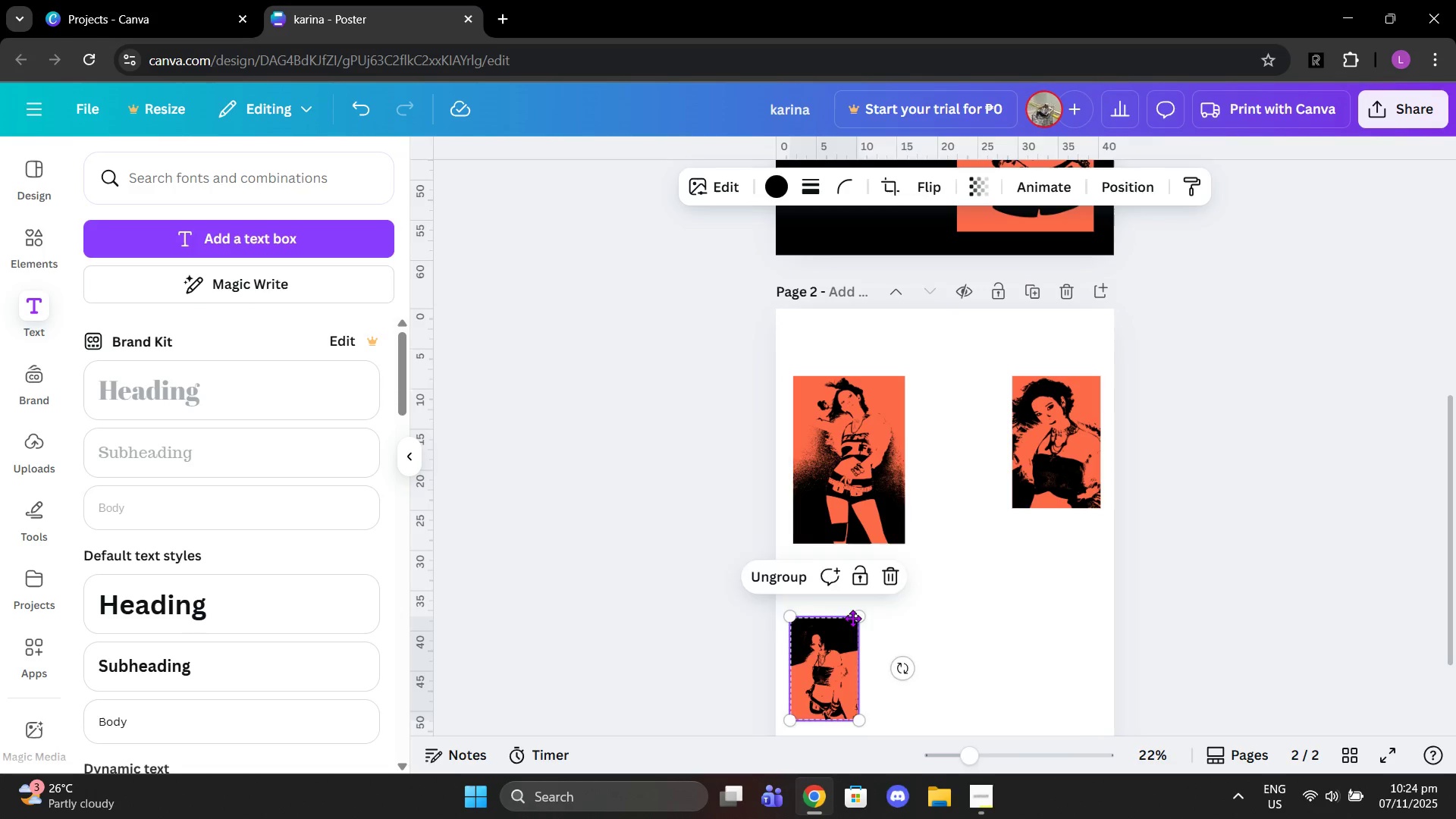 
left_click_drag(start_coordinate=[826, 674], to_coordinate=[953, 547])
 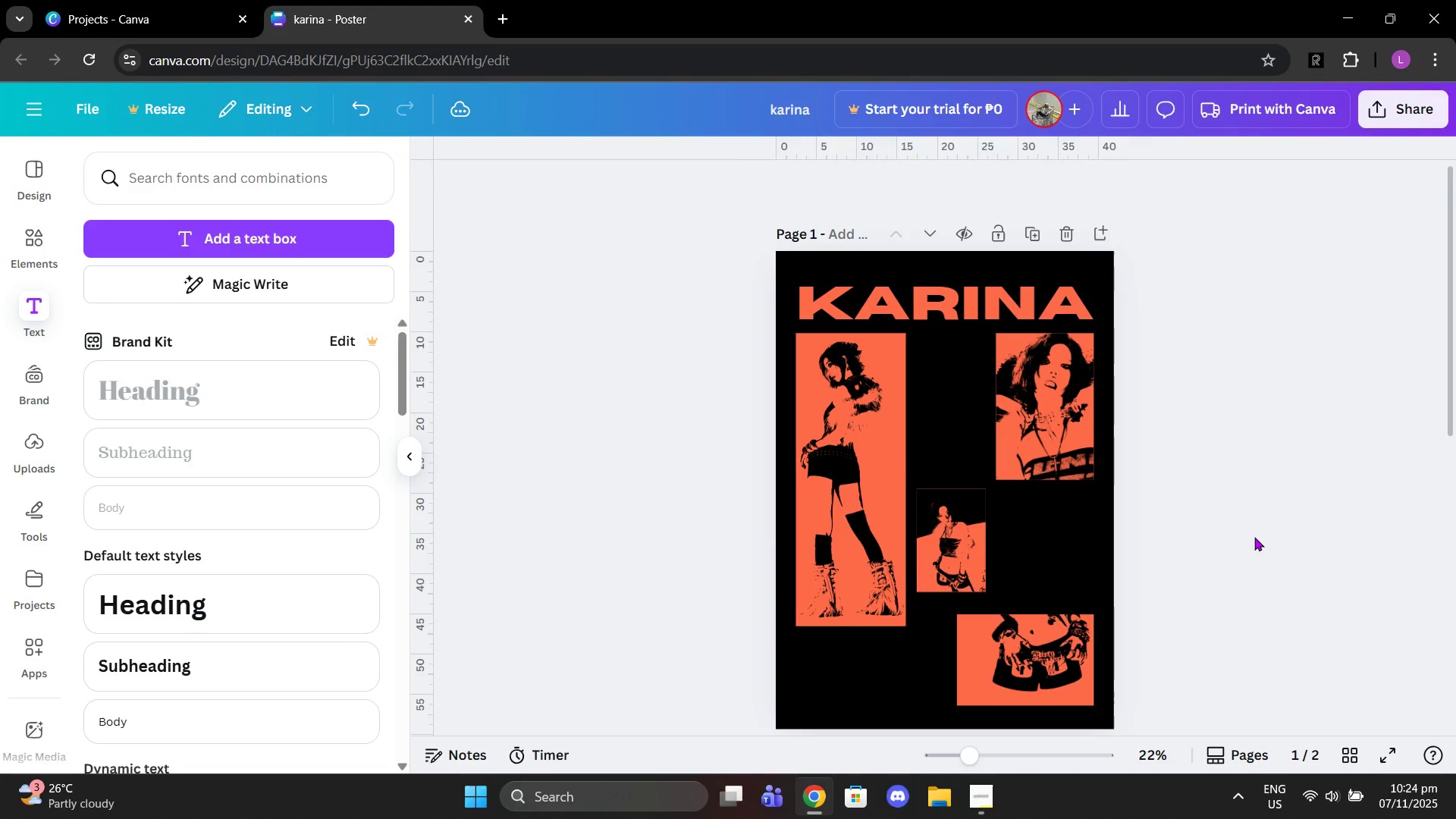 
scroll: coordinate [924, 391], scroll_direction: up, amount: 5.0
 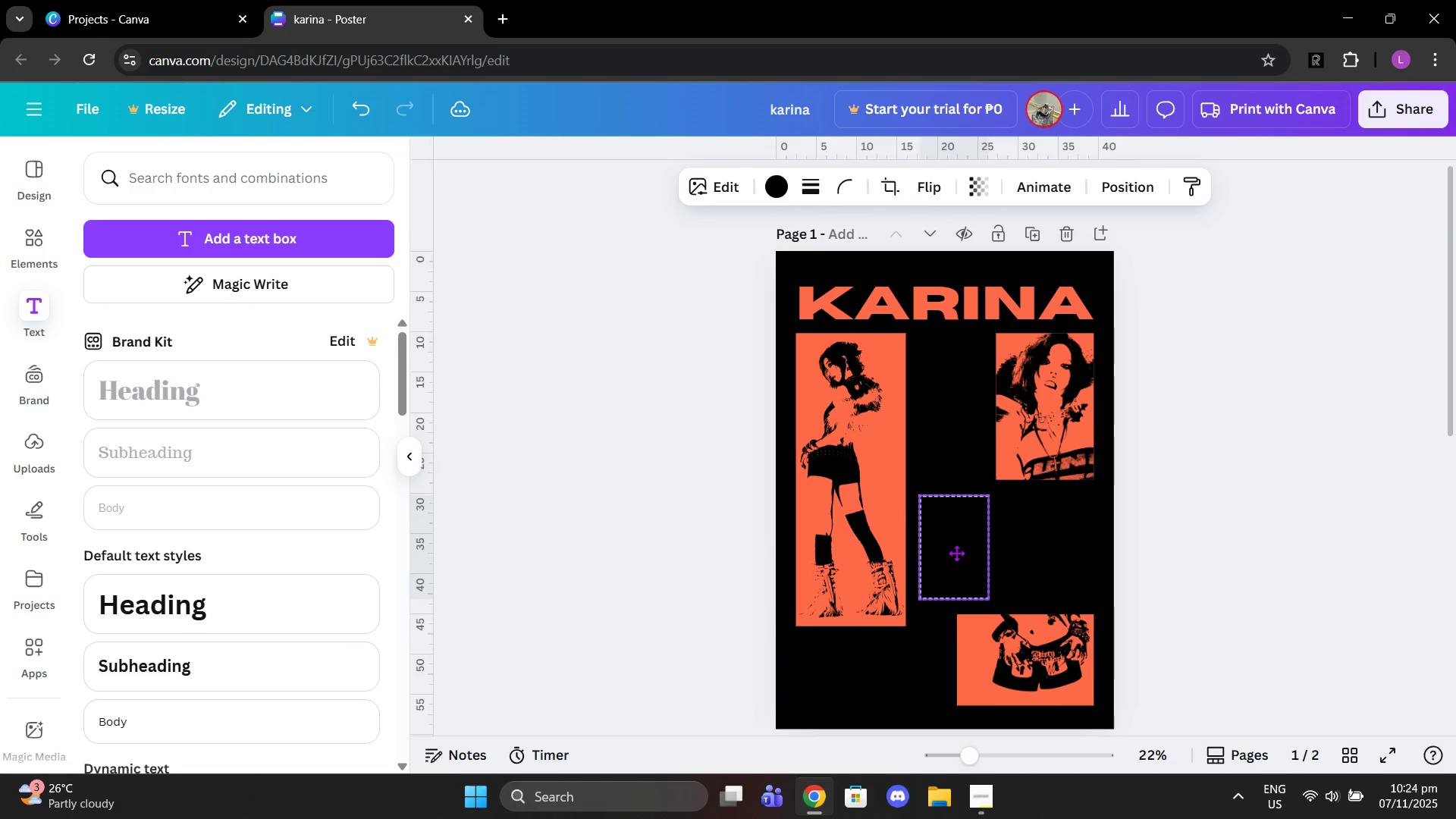 
left_click_drag(start_coordinate=[981, 764], to_coordinate=[1006, 758])
 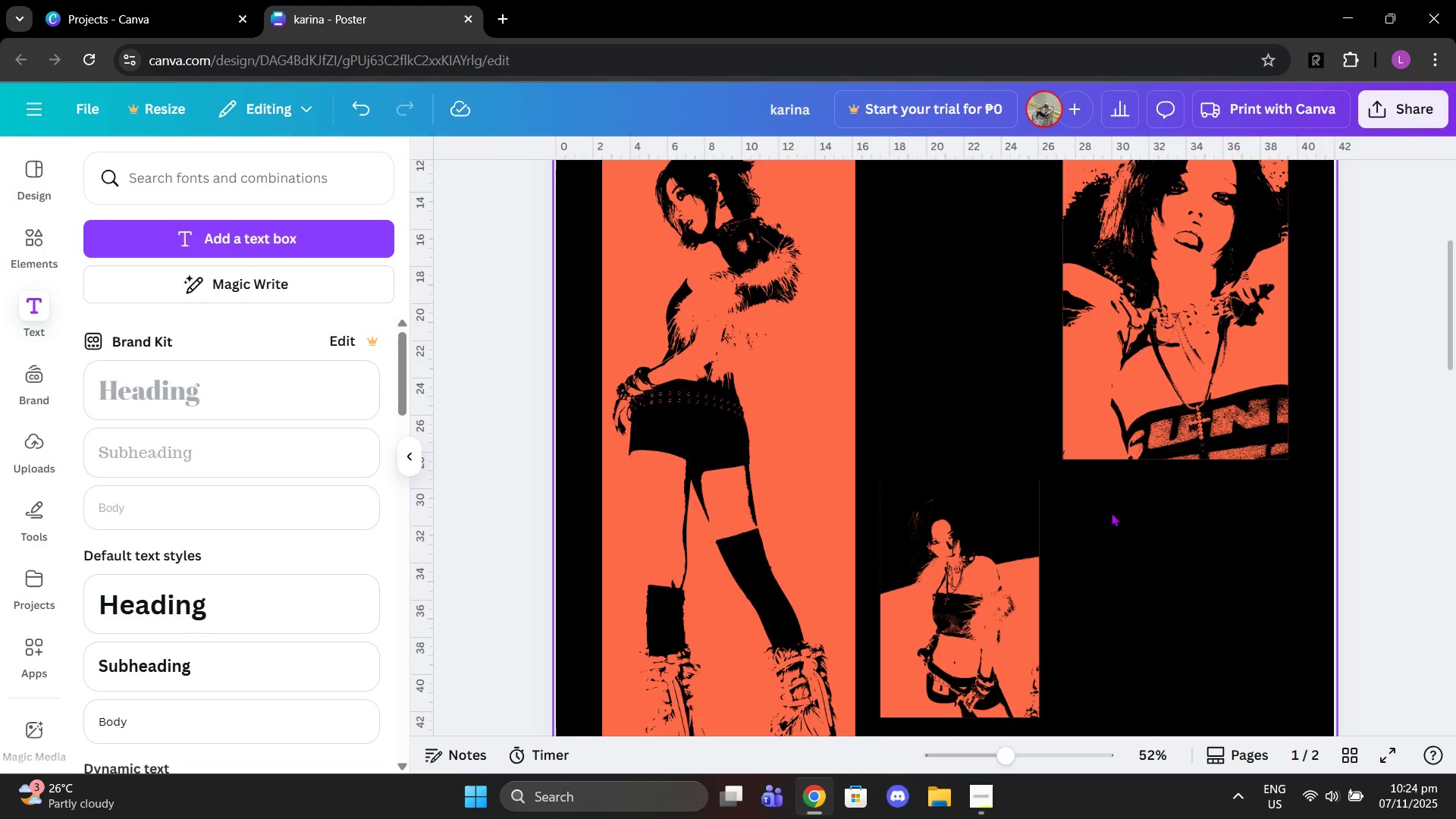 
scroll: coordinate [1111, 513], scroll_direction: up, amount: 2.0
 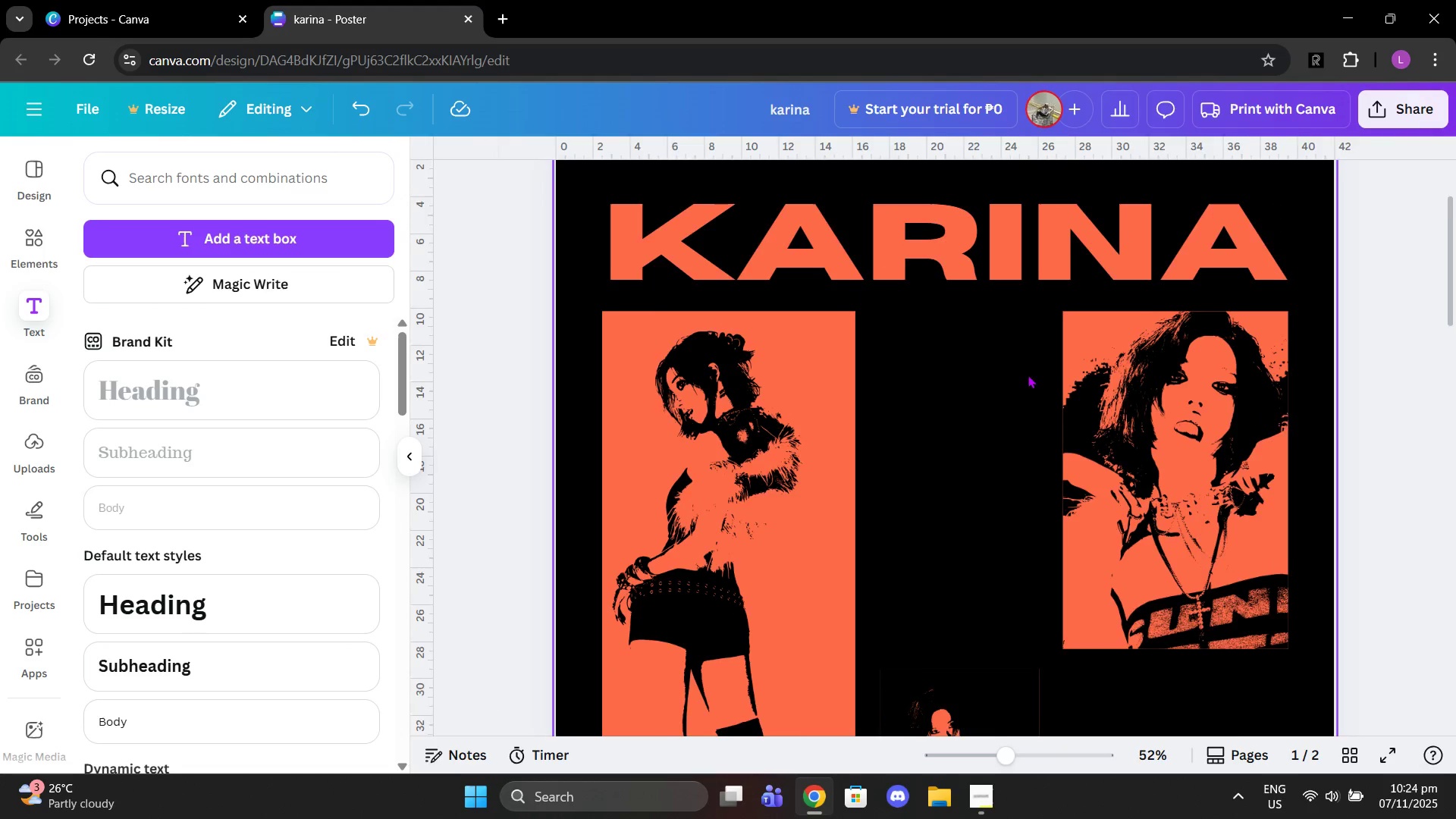 
scroll: coordinate [1028, 375], scroll_direction: down, amount: 2.0
 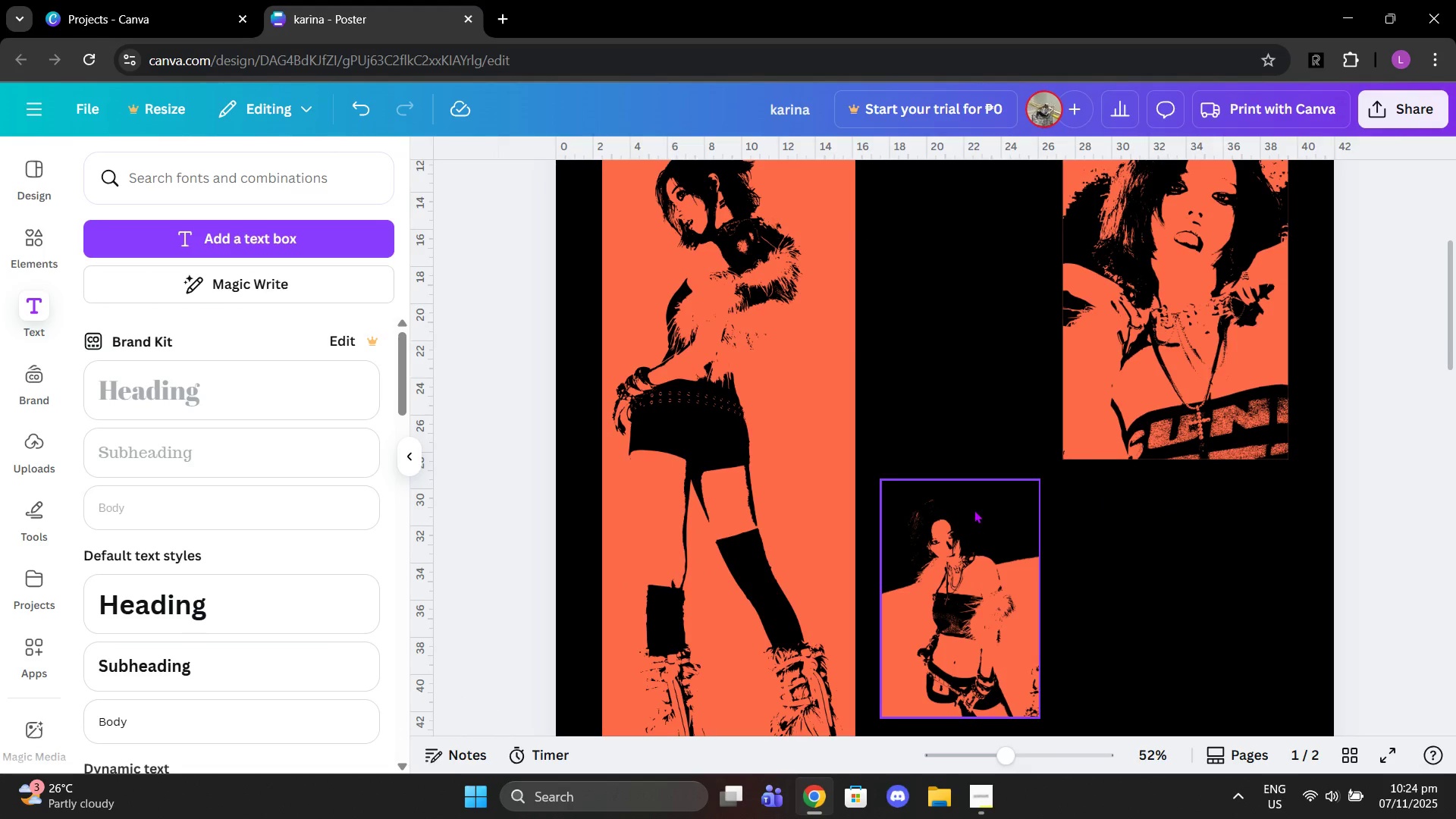 
scroll: coordinate [974, 510], scroll_direction: up, amount: 1.0
 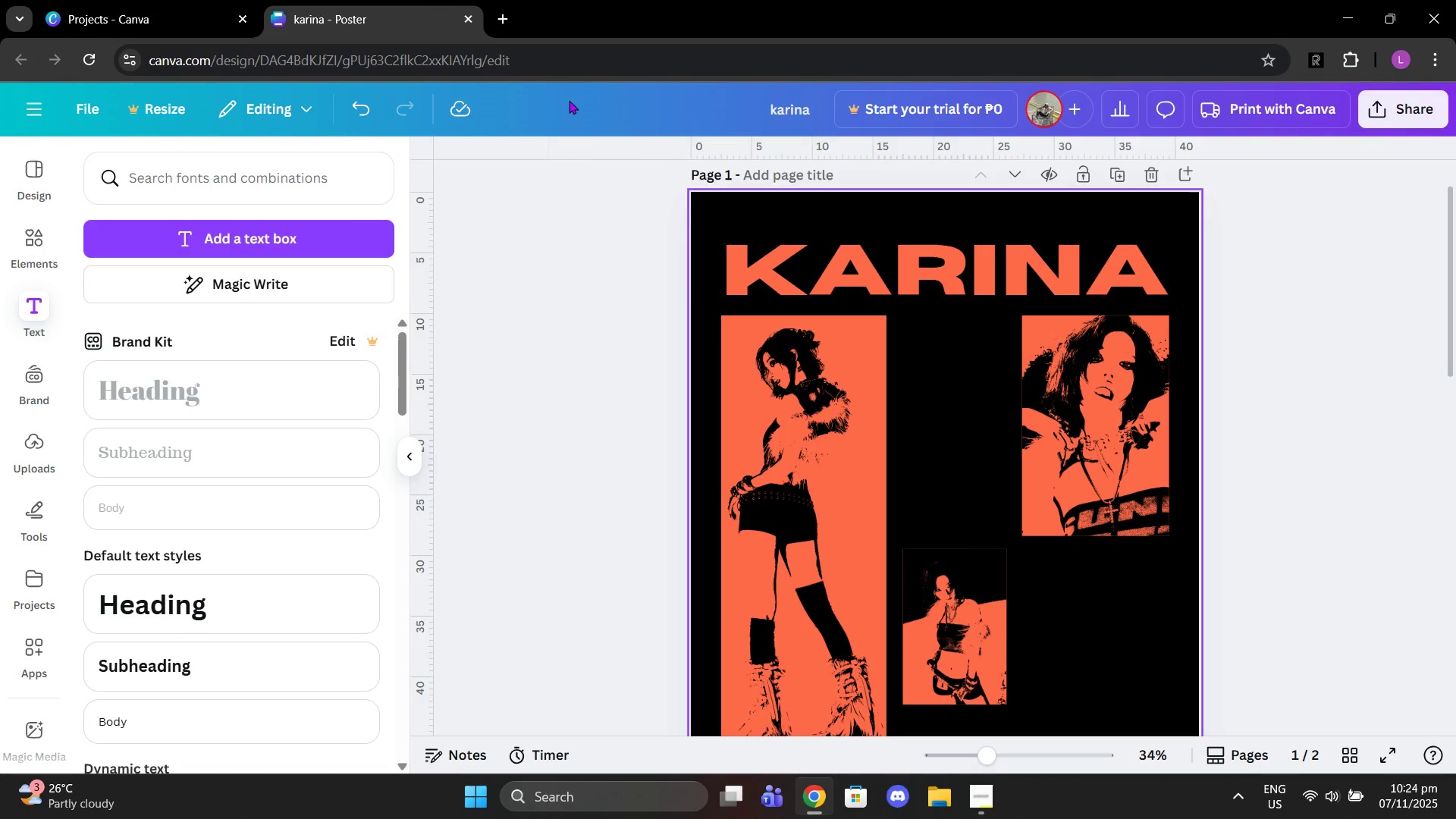 
left_click([235, 0])
 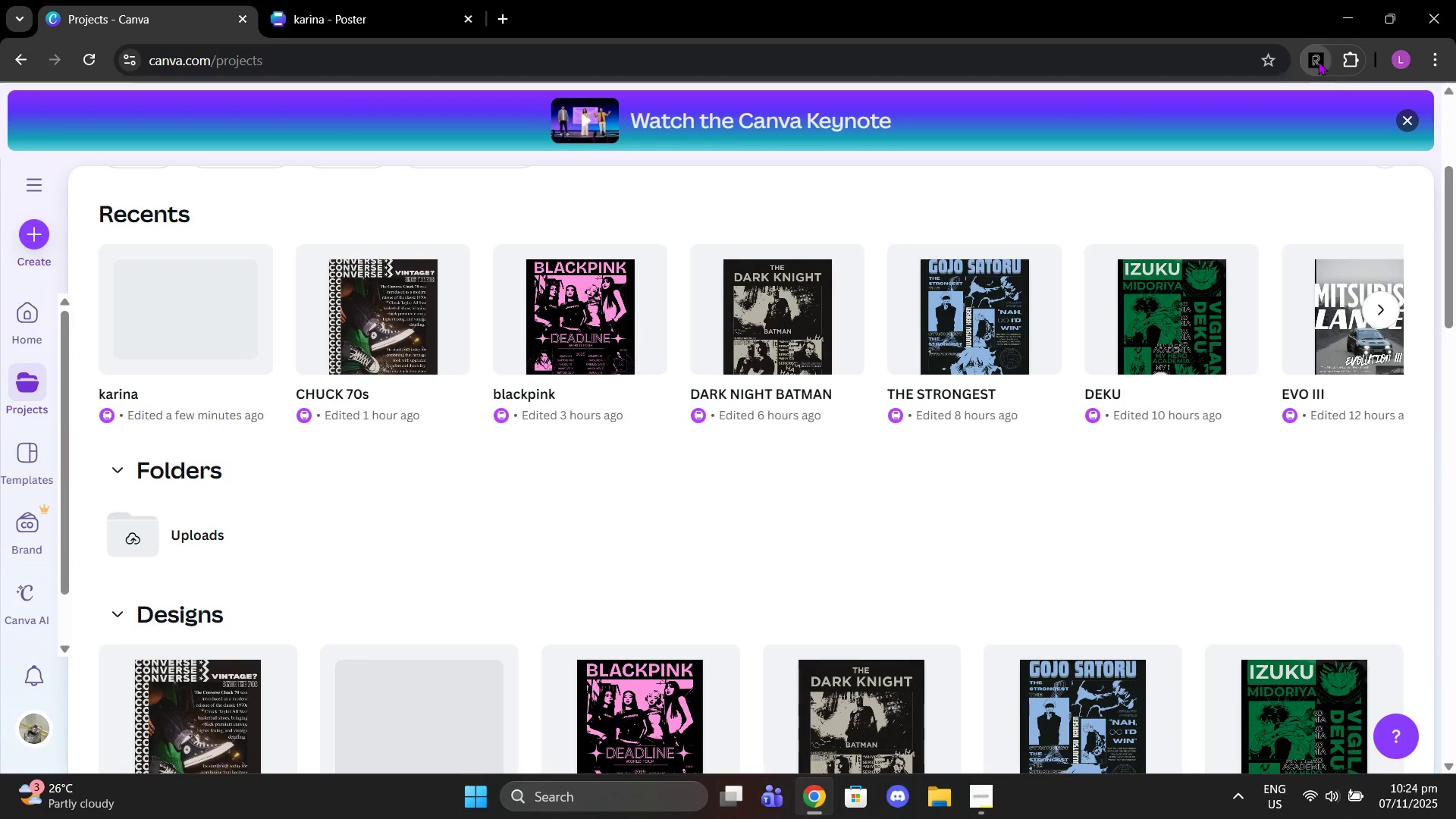 
left_click([1318, 61])
 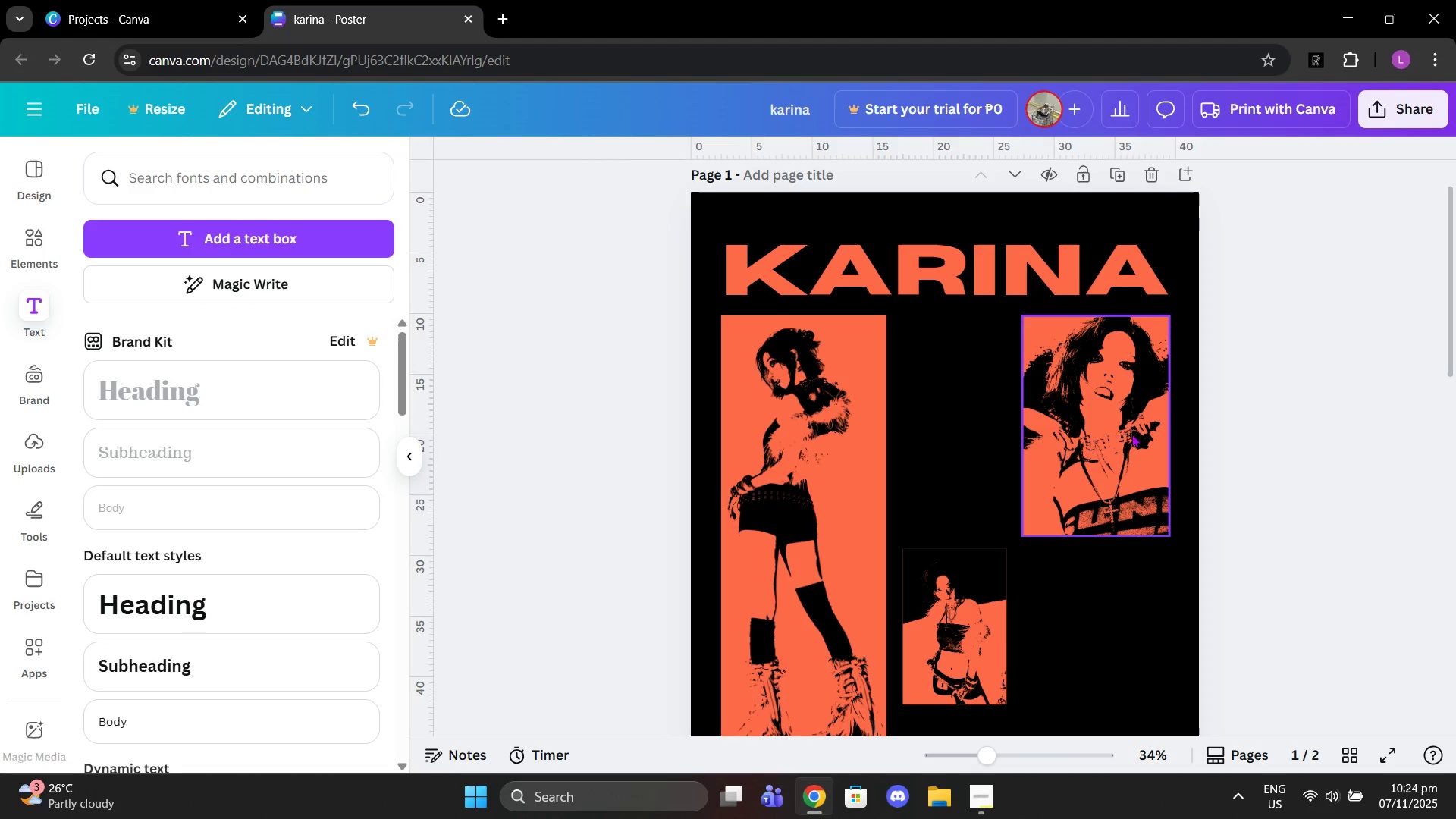 
scroll: coordinate [1065, 598], scroll_direction: down, amount: 2.0
 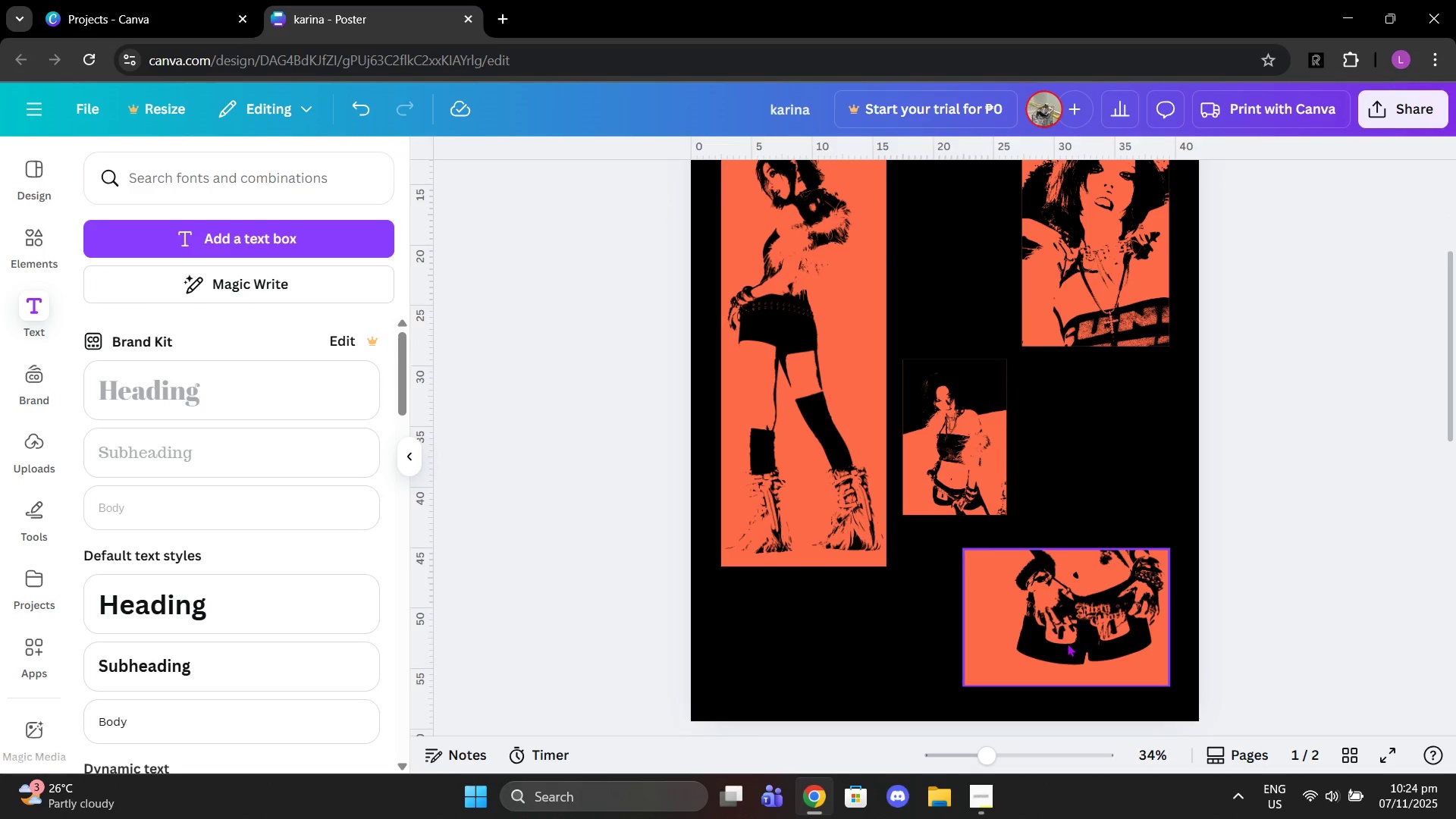 
left_click_drag(start_coordinate=[1067, 643], to_coordinate=[1073, 656])
 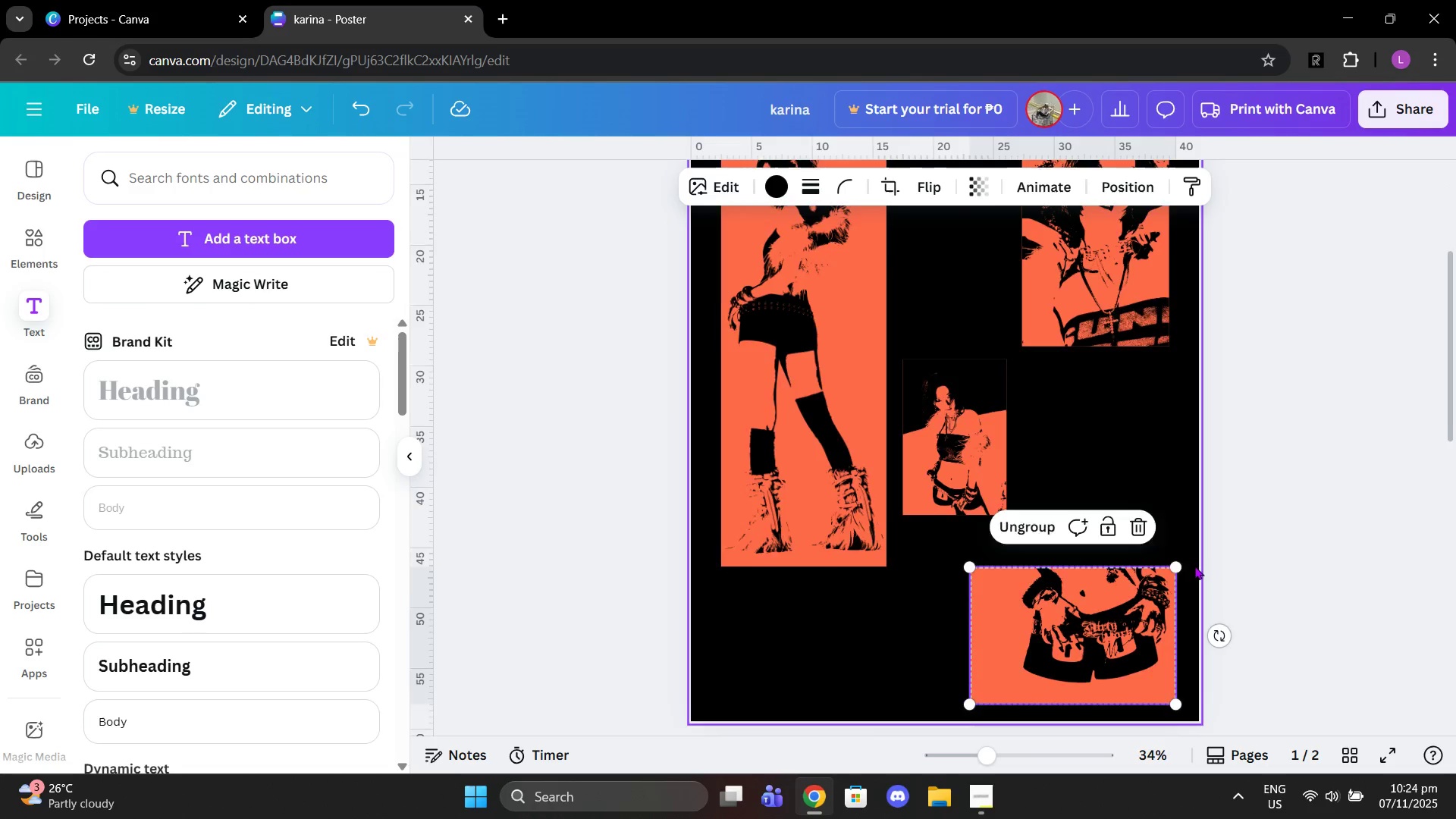 
scroll: coordinate [1194, 565], scroll_direction: up, amount: 4.0
 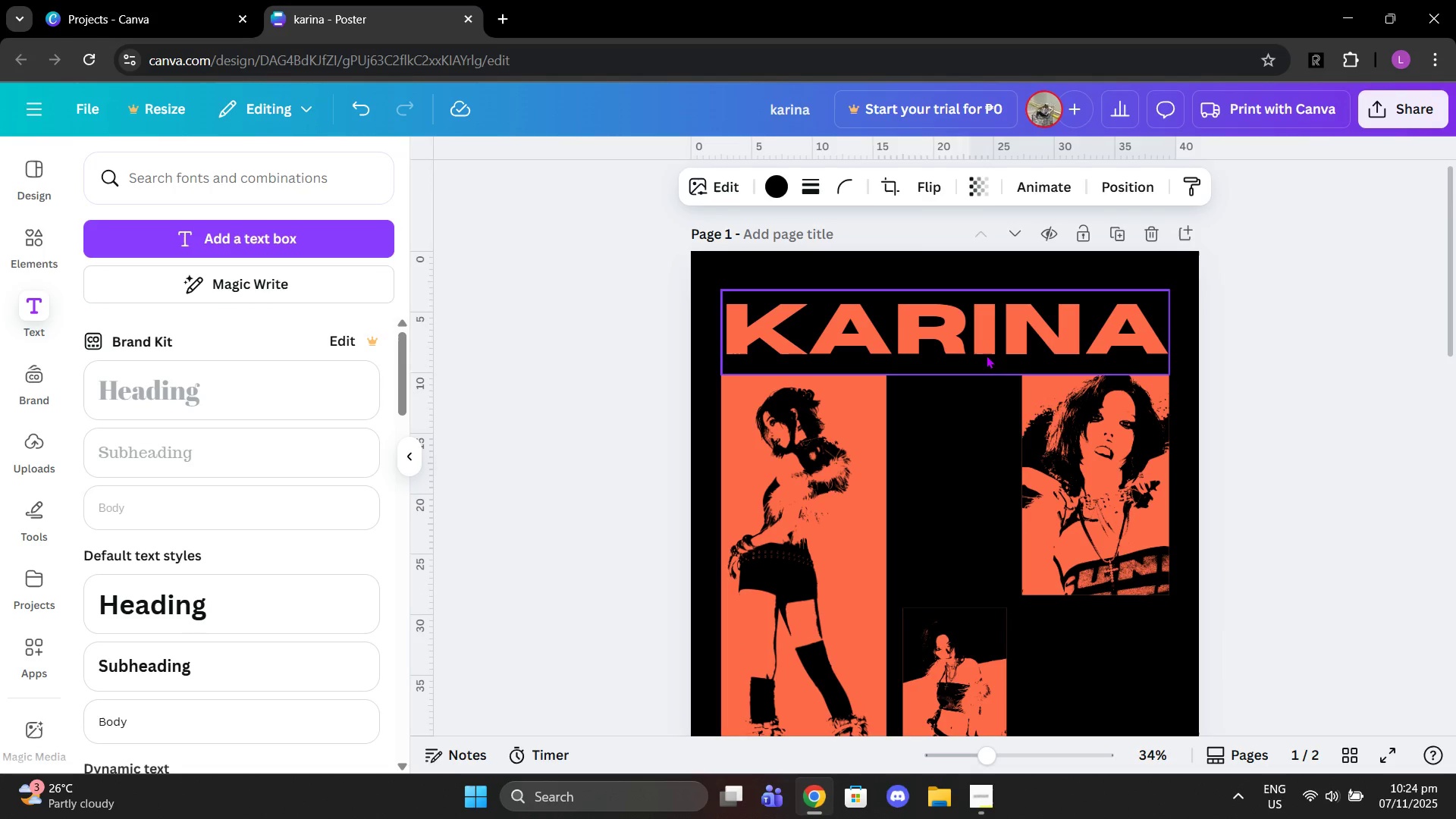 
left_click_drag(start_coordinate=[986, 355], to_coordinate=[986, 340])
 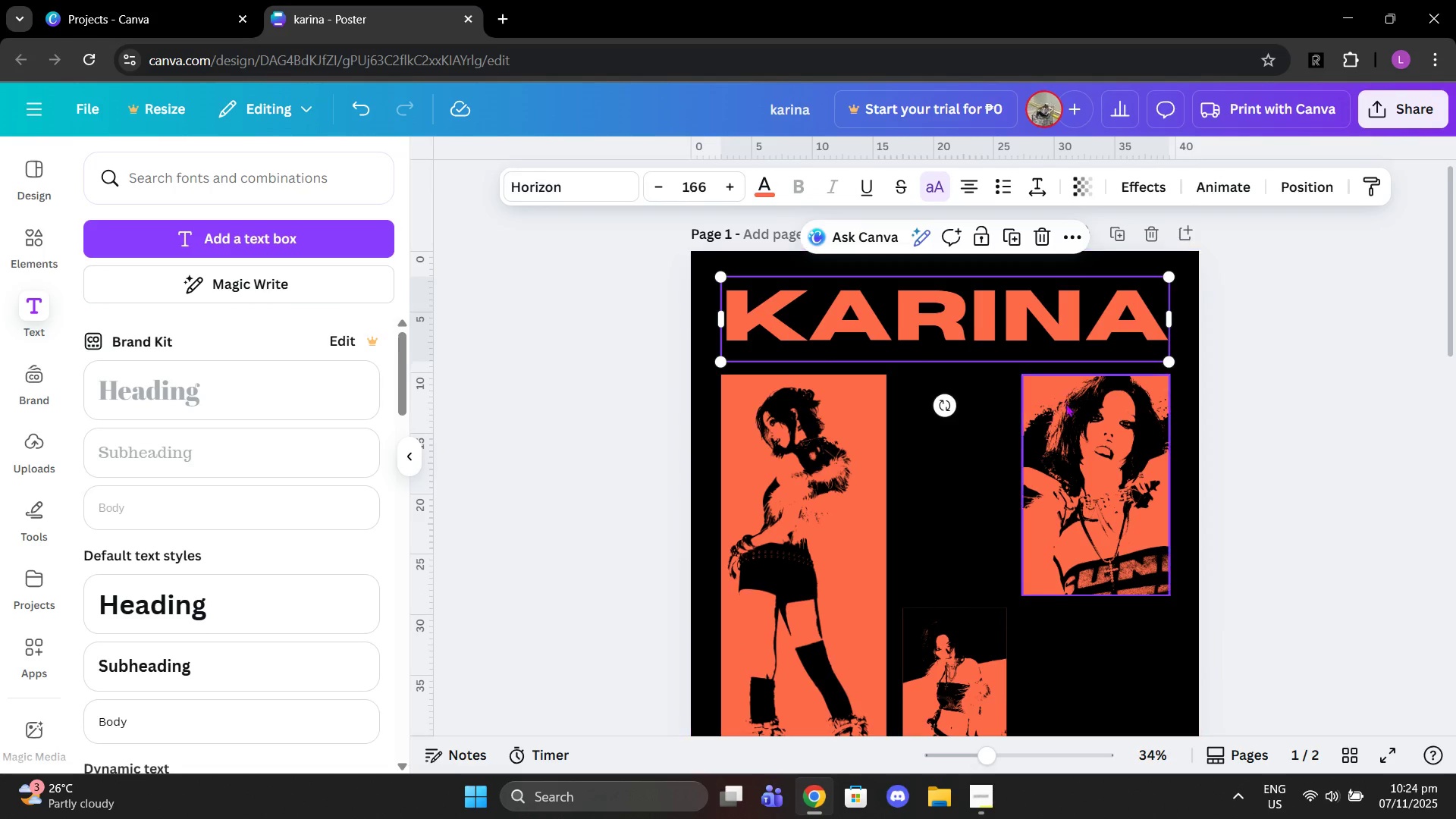 
left_click_drag(start_coordinate=[1068, 521], to_coordinate=[1065, 506])
 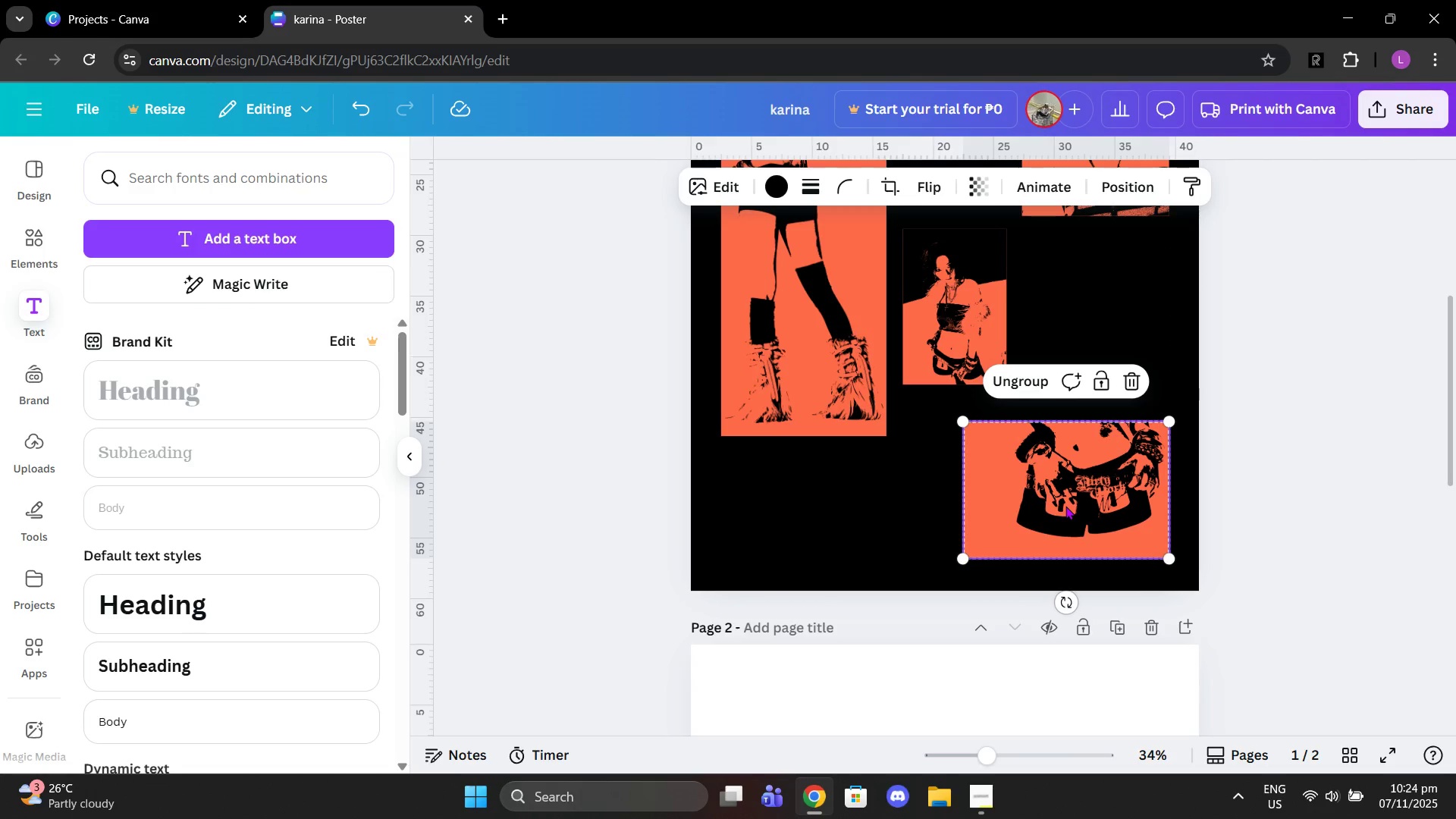 
scroll: coordinate [1089, 452], scroll_direction: down, amount: 4.0
 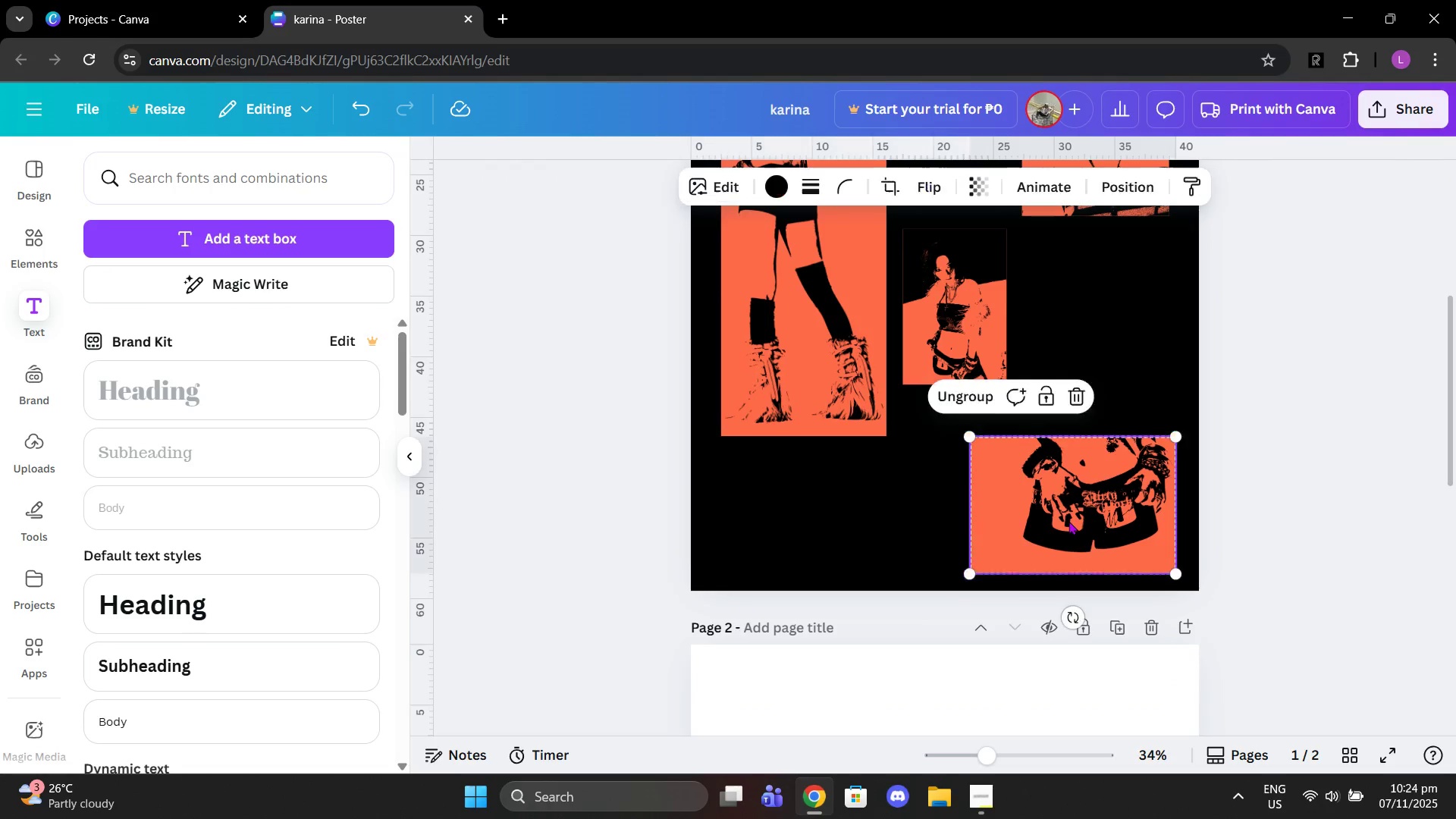 
left_click_drag(start_coordinate=[1065, 506], to_coordinate=[1065, 500])
 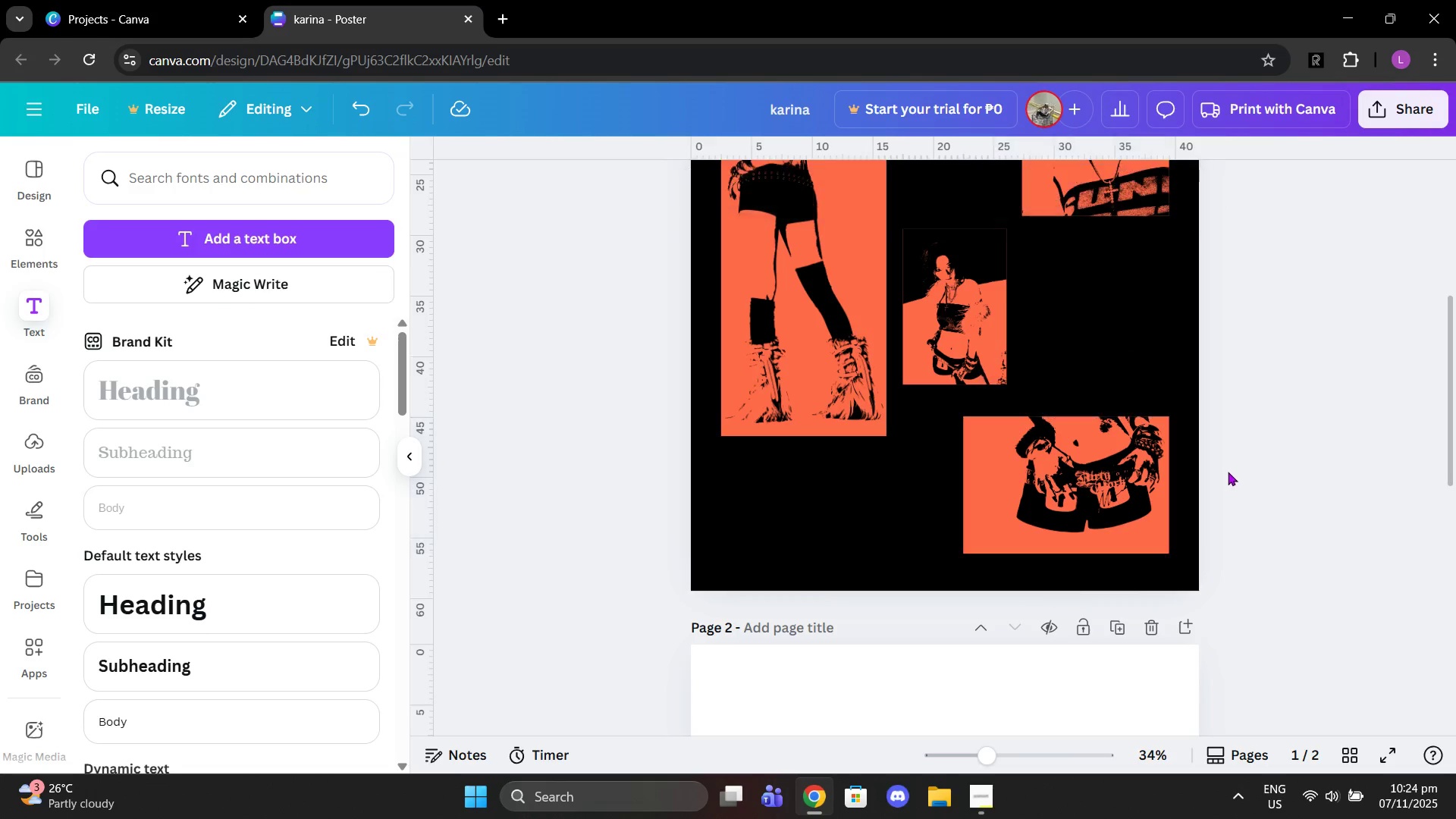 
left_click([1226, 475])
 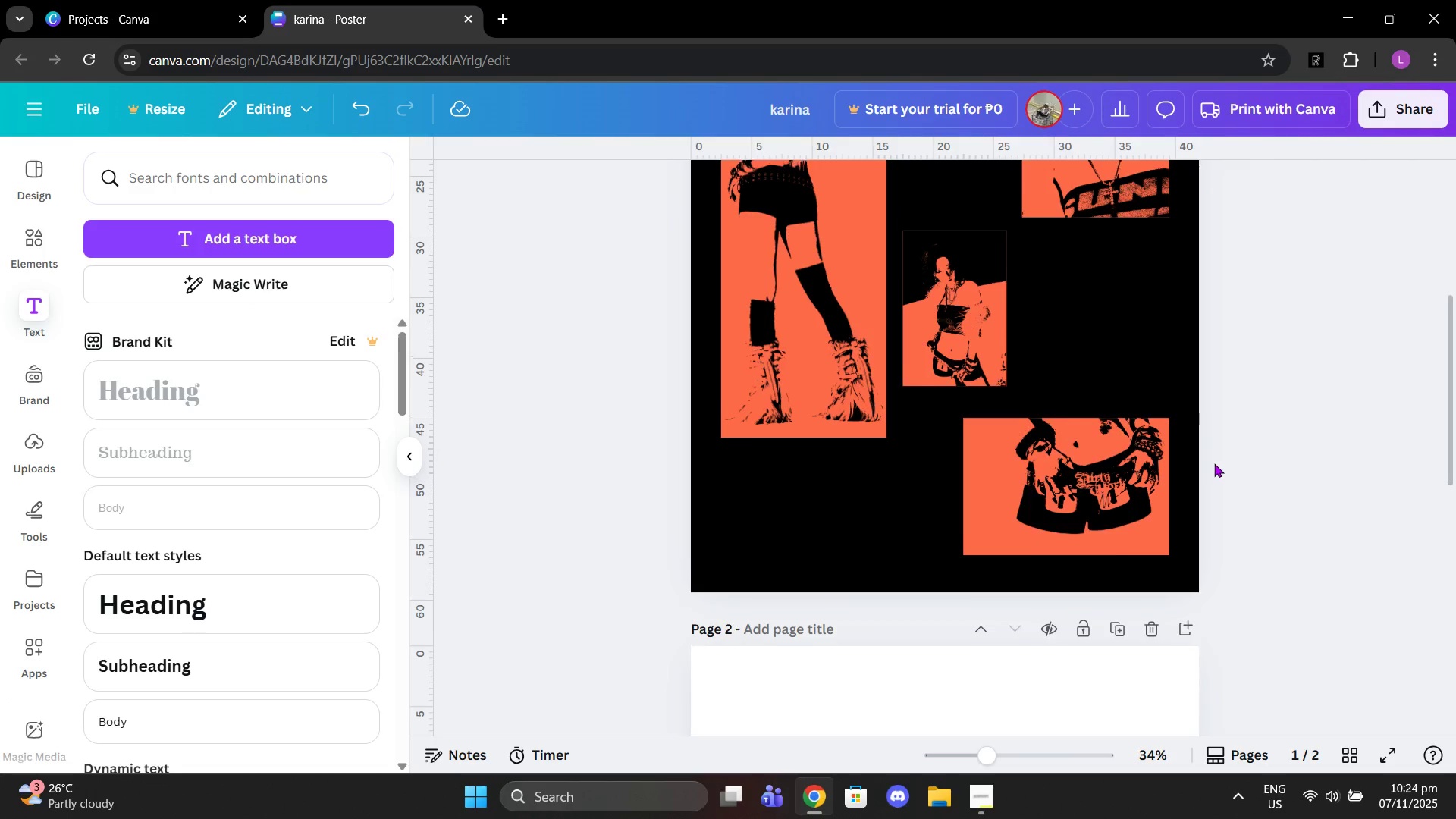 
scroll: coordinate [1210, 463], scroll_direction: up, amount: 6.0
 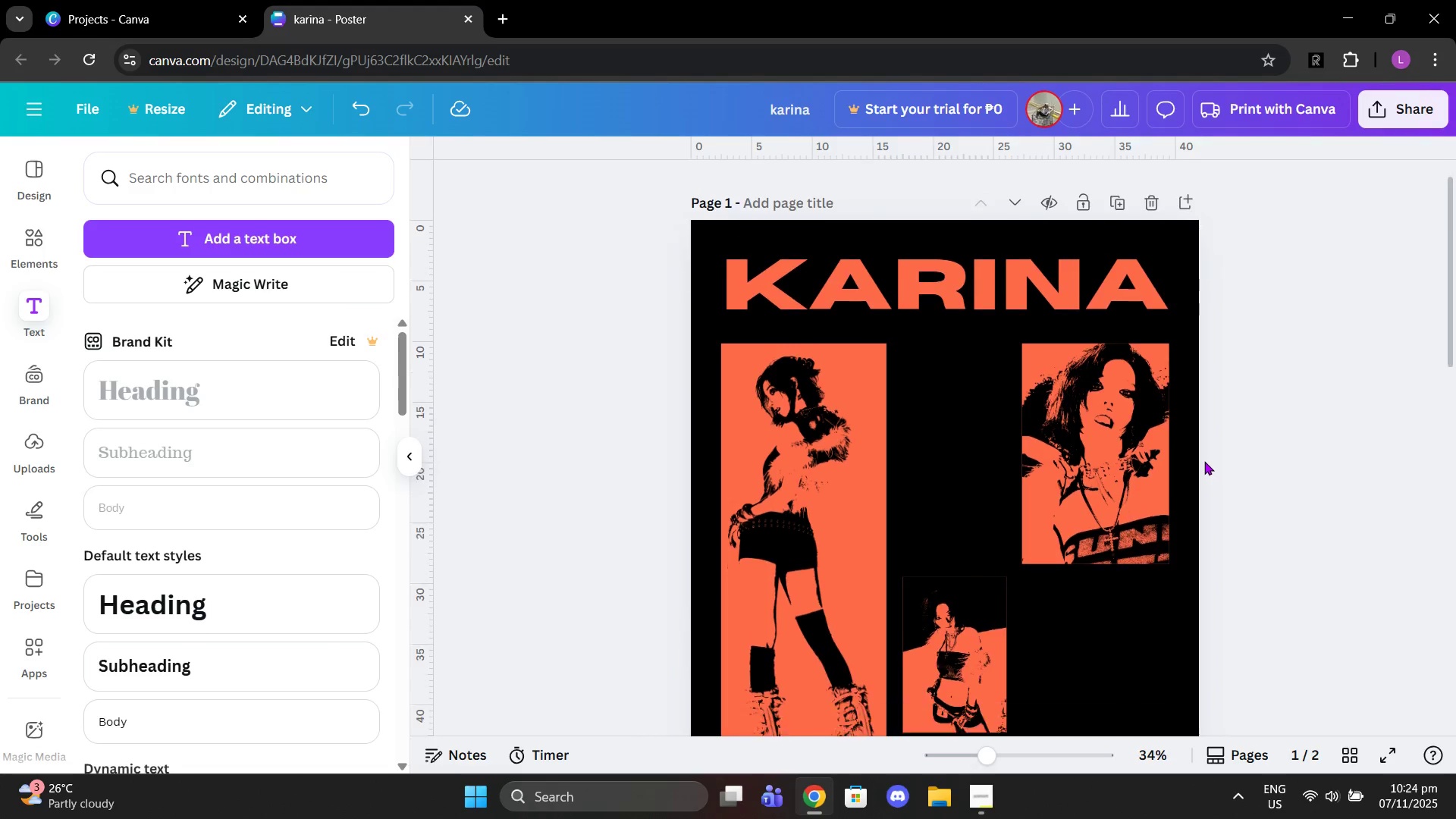 
scroll: coordinate [943, 438], scroll_direction: down, amount: 1.0
 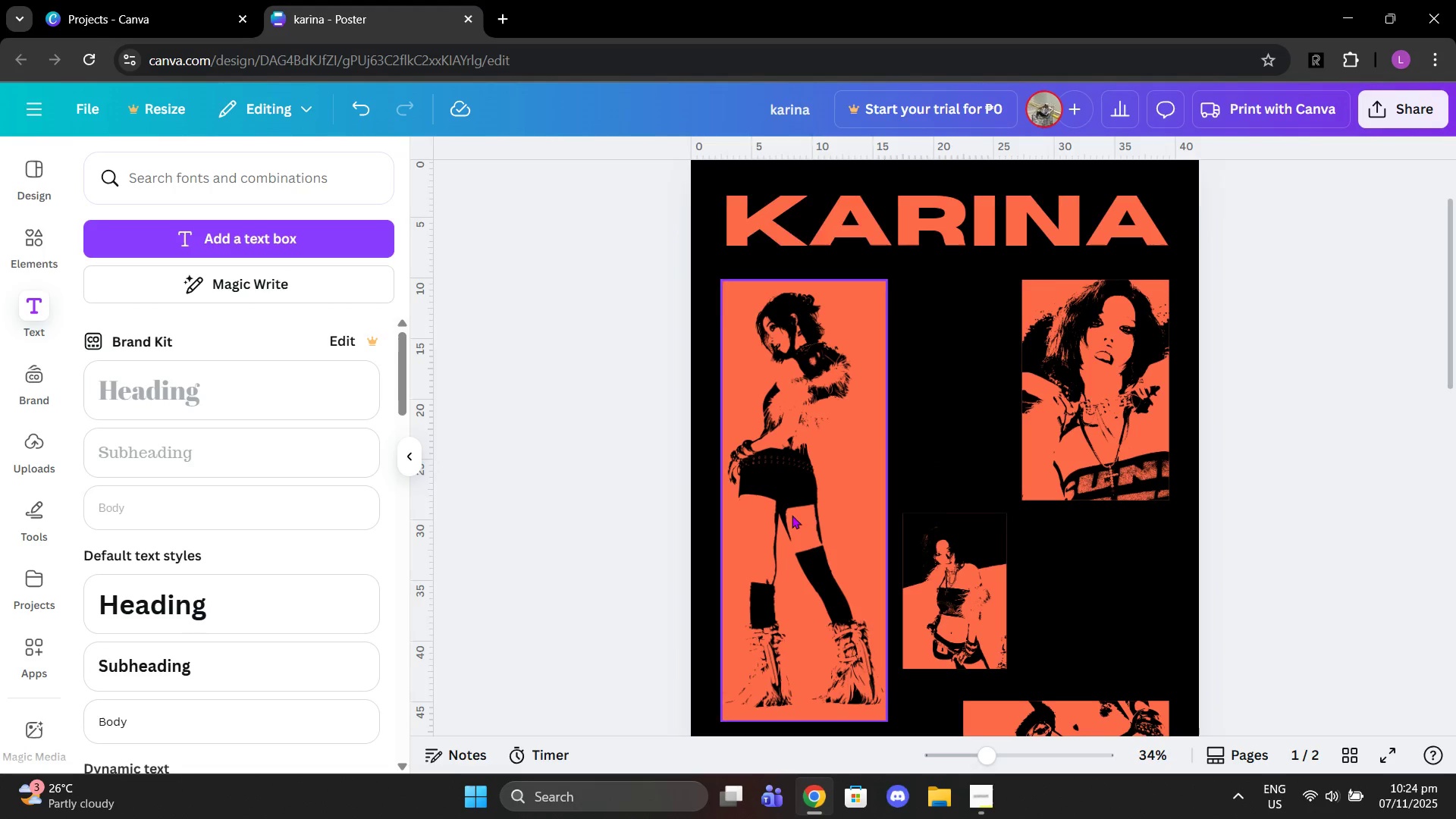 
left_click_drag(start_coordinate=[792, 515], to_coordinate=[788, 502])
 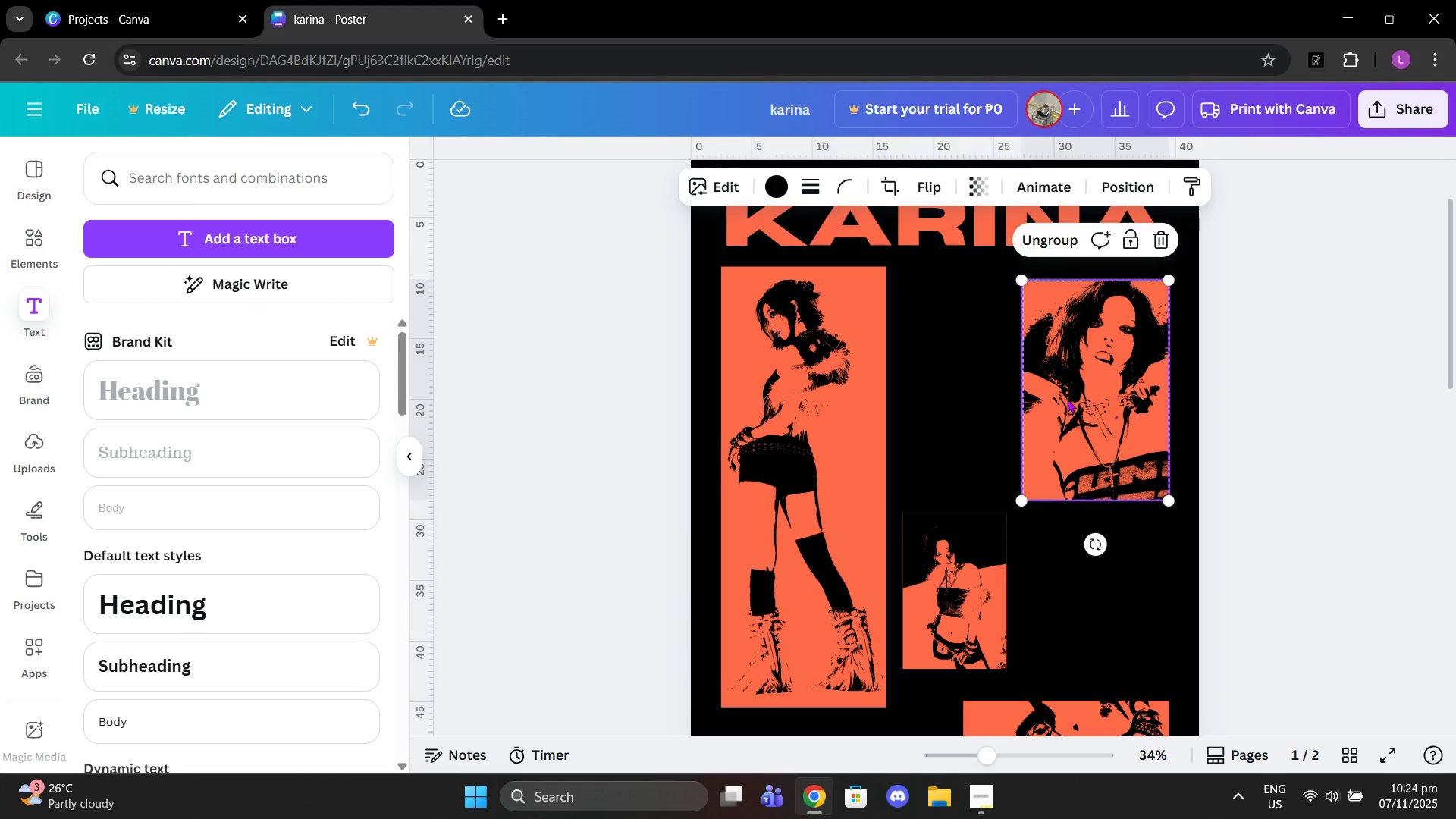 
left_click_drag(start_coordinate=[1067, 399], to_coordinate=[1065, 386])
 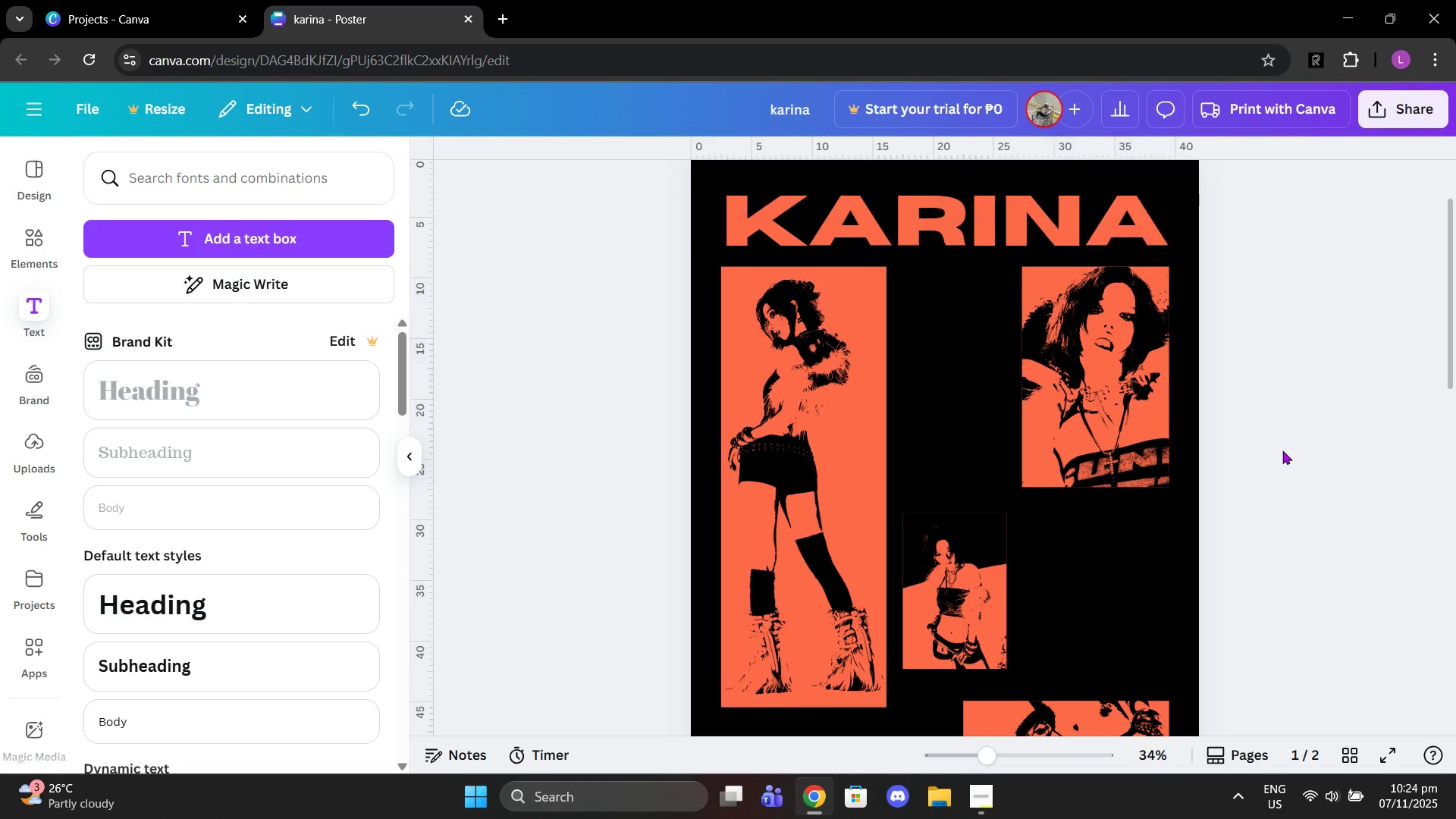 
left_click([1291, 452])
 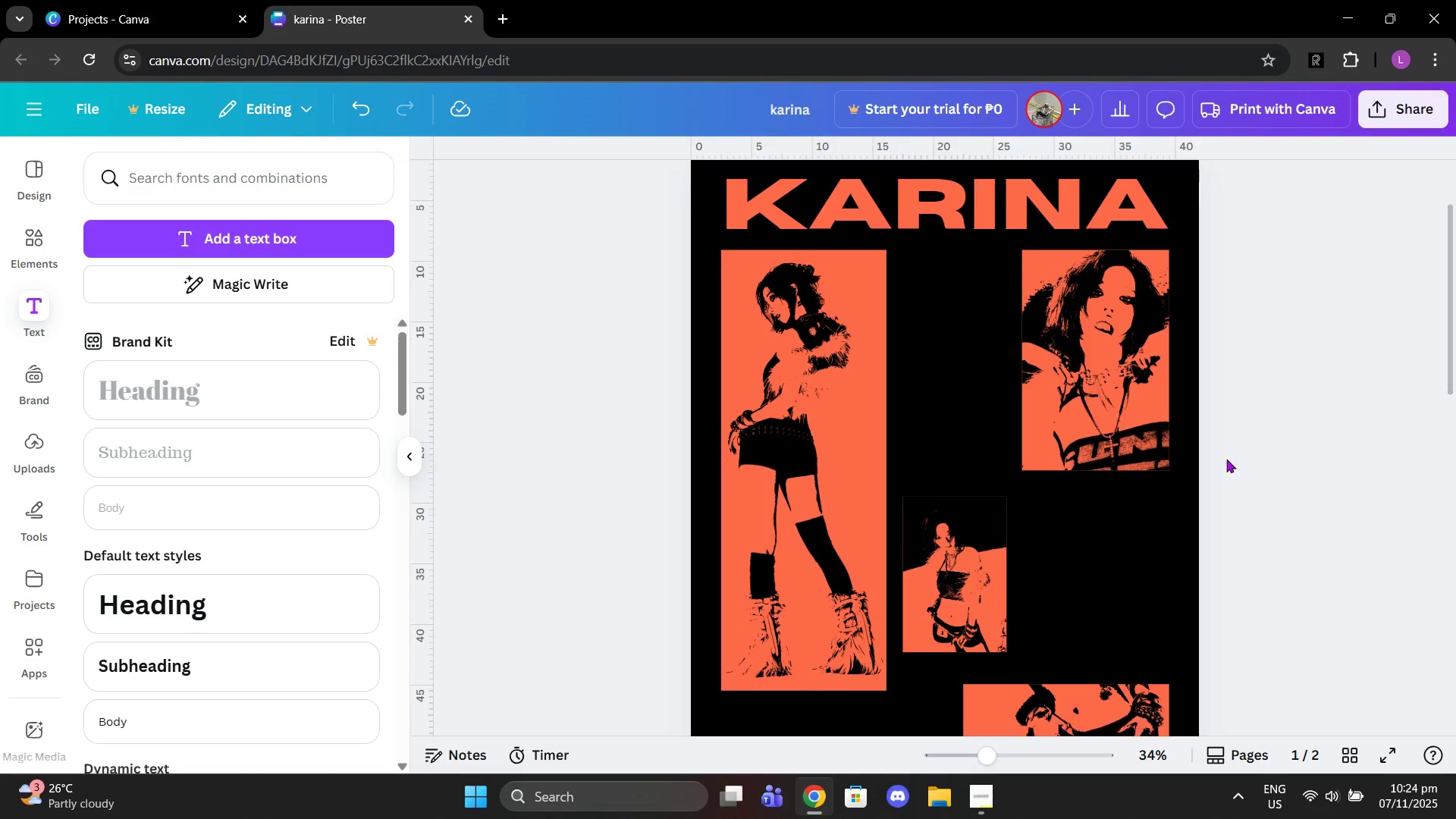 
scroll: coordinate [1233, 457], scroll_direction: down, amount: 1.0
 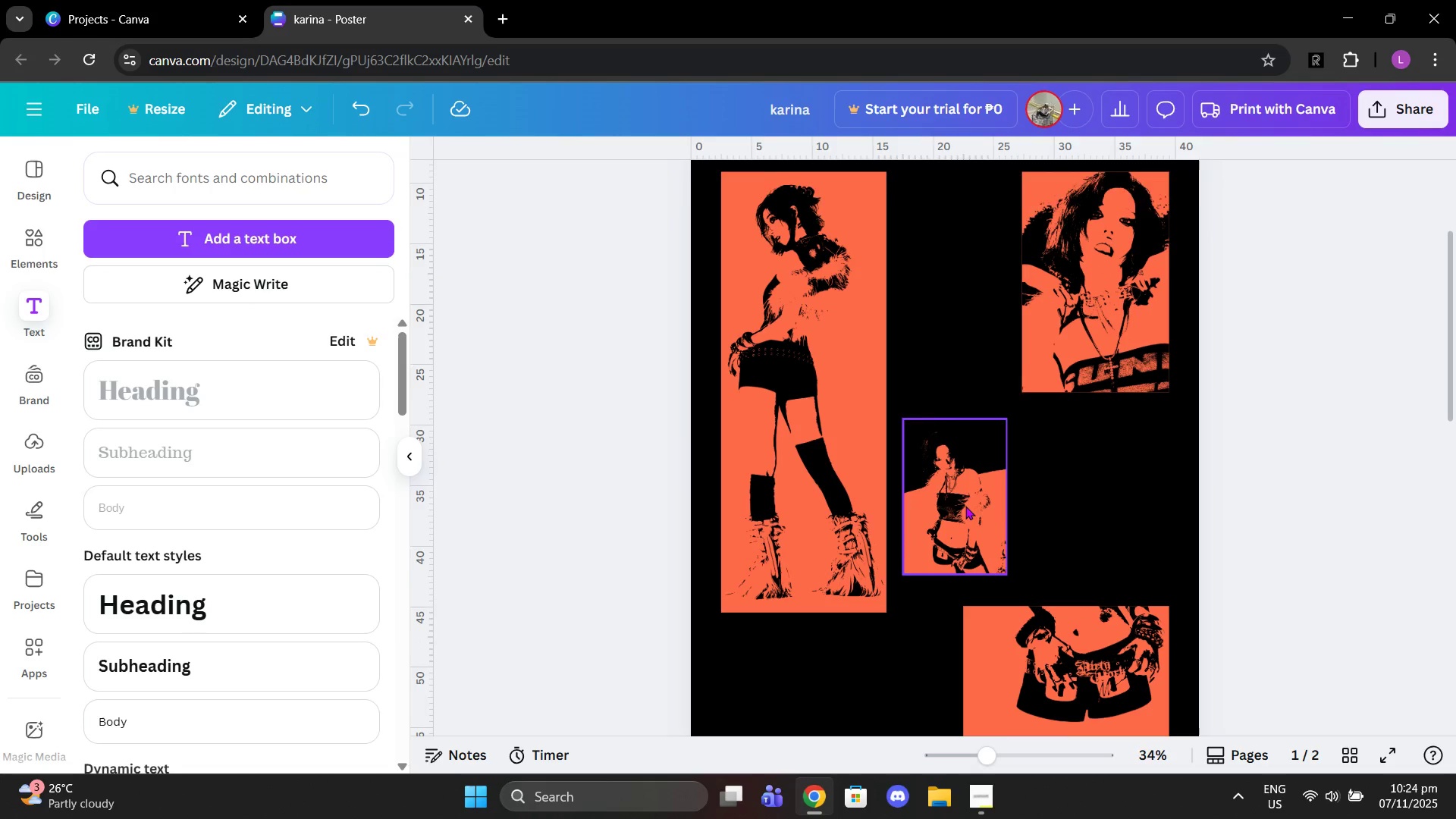 
left_click_drag(start_coordinate=[965, 506], to_coordinate=[965, 491])
 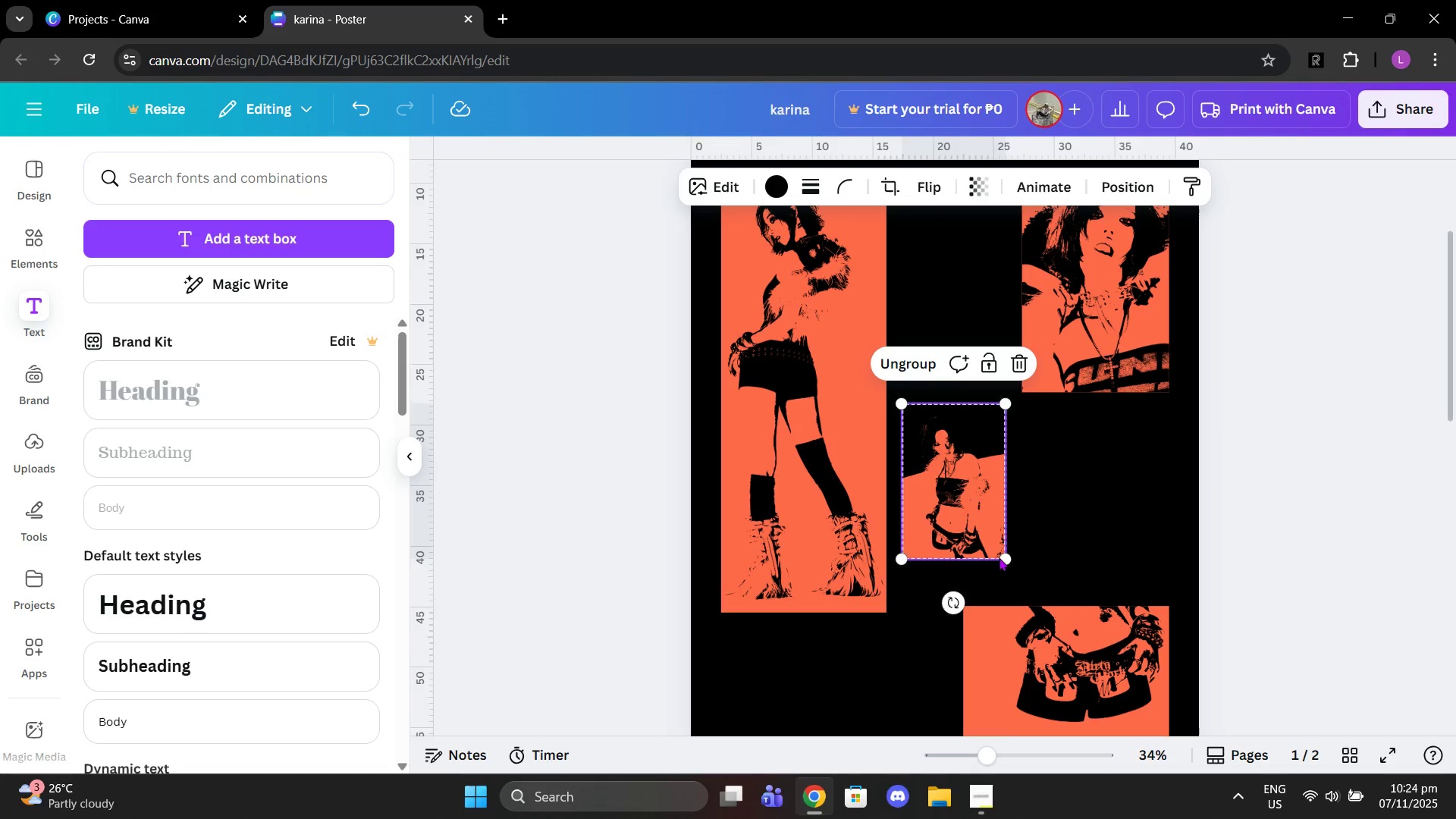 
left_click_drag(start_coordinate=[1001, 557], to_coordinate=[1018, 580])
 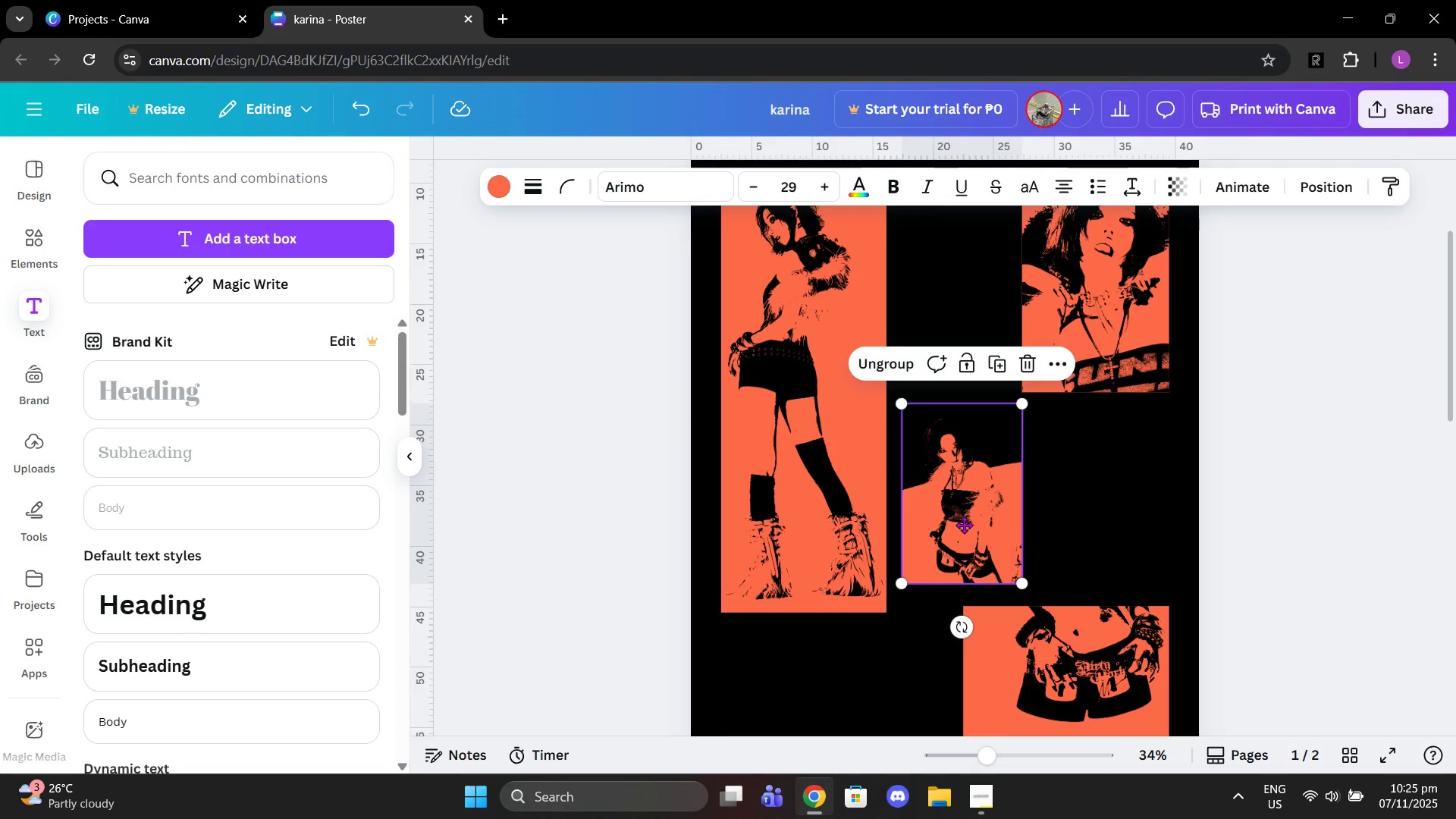 
left_click_drag(start_coordinate=[960, 517], to_coordinate=[954, 521])
 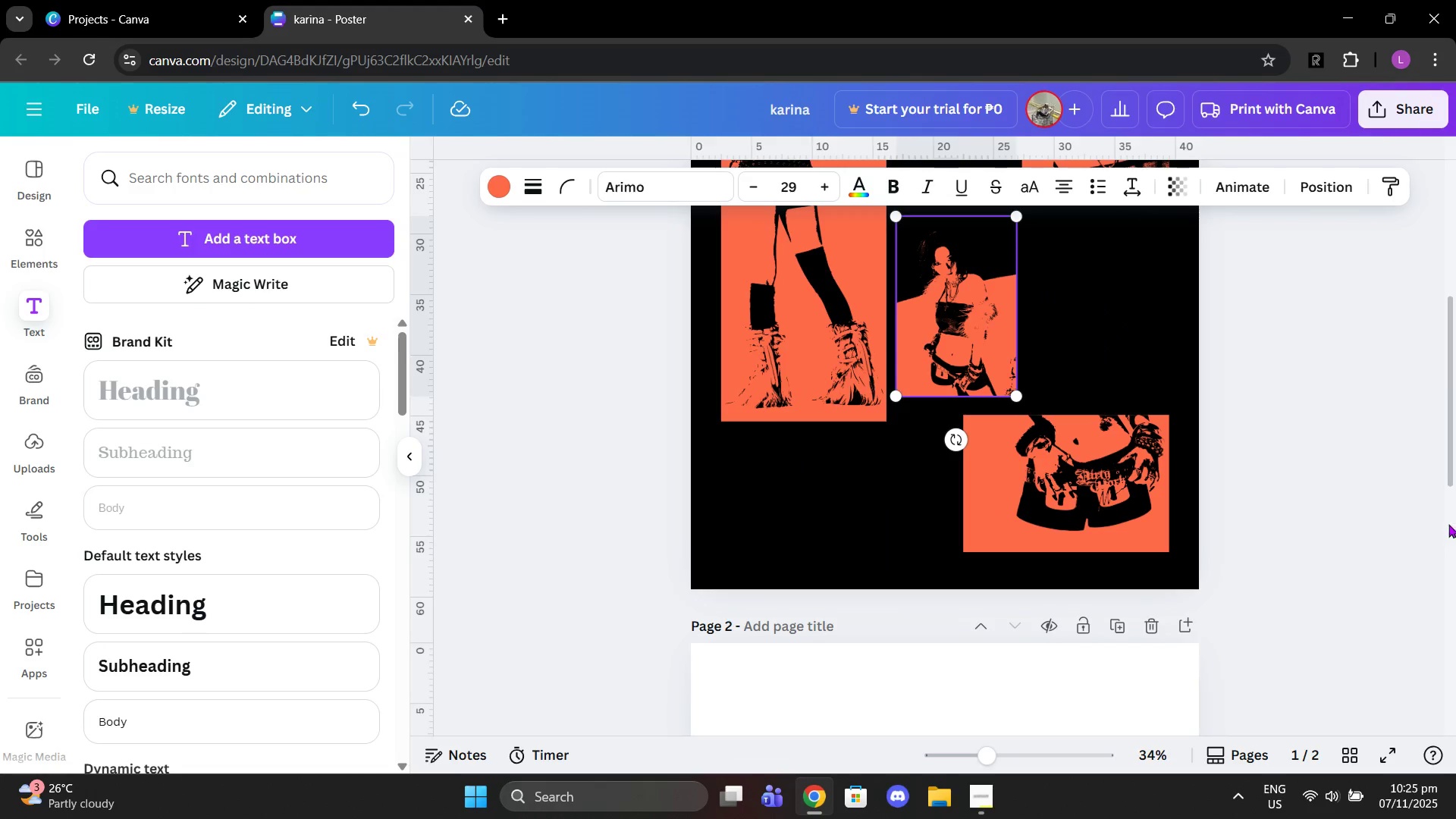 
left_click([1455, 529])
 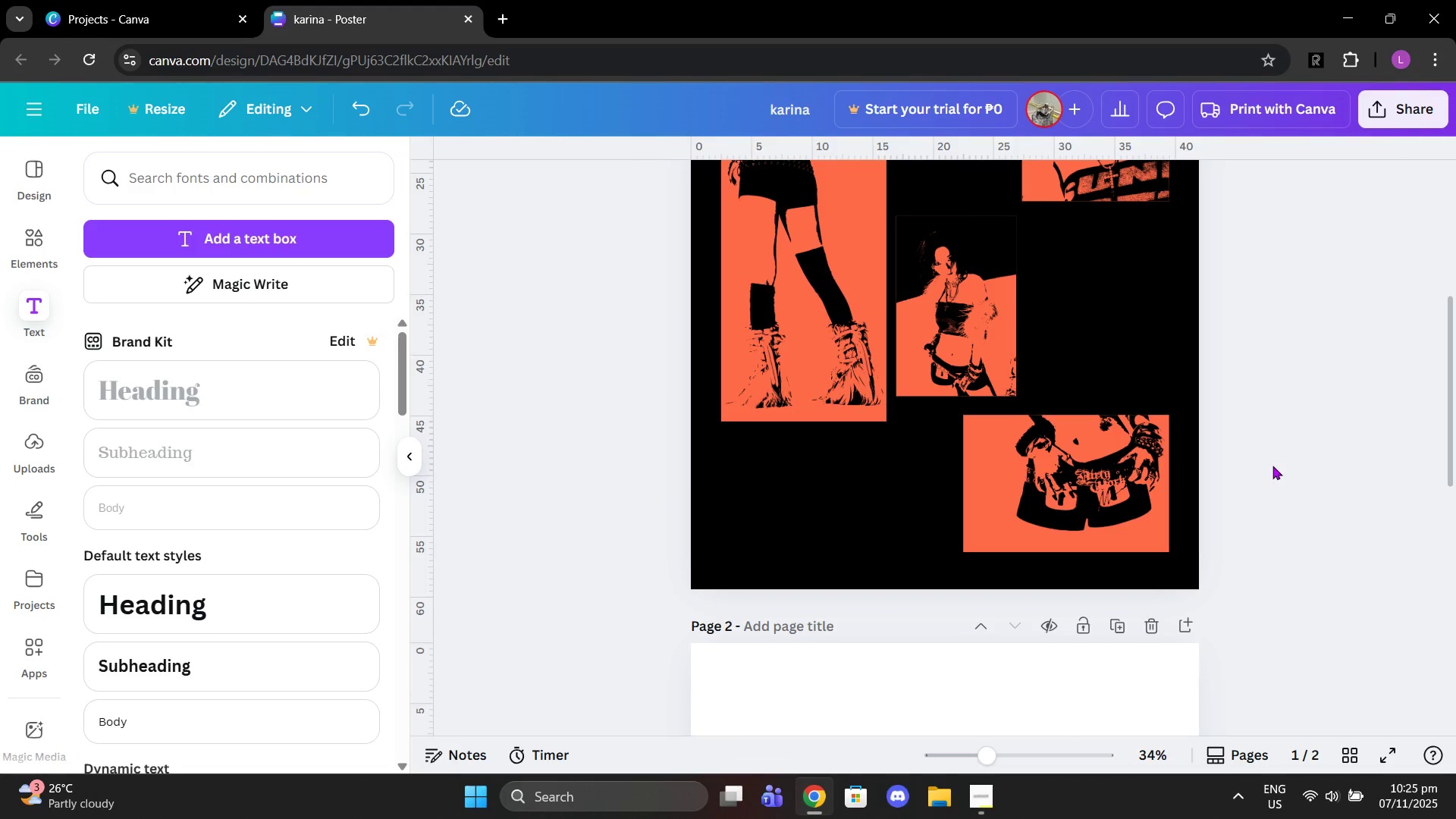 
scroll: coordinate [1272, 466], scroll_direction: up, amount: 1.0
 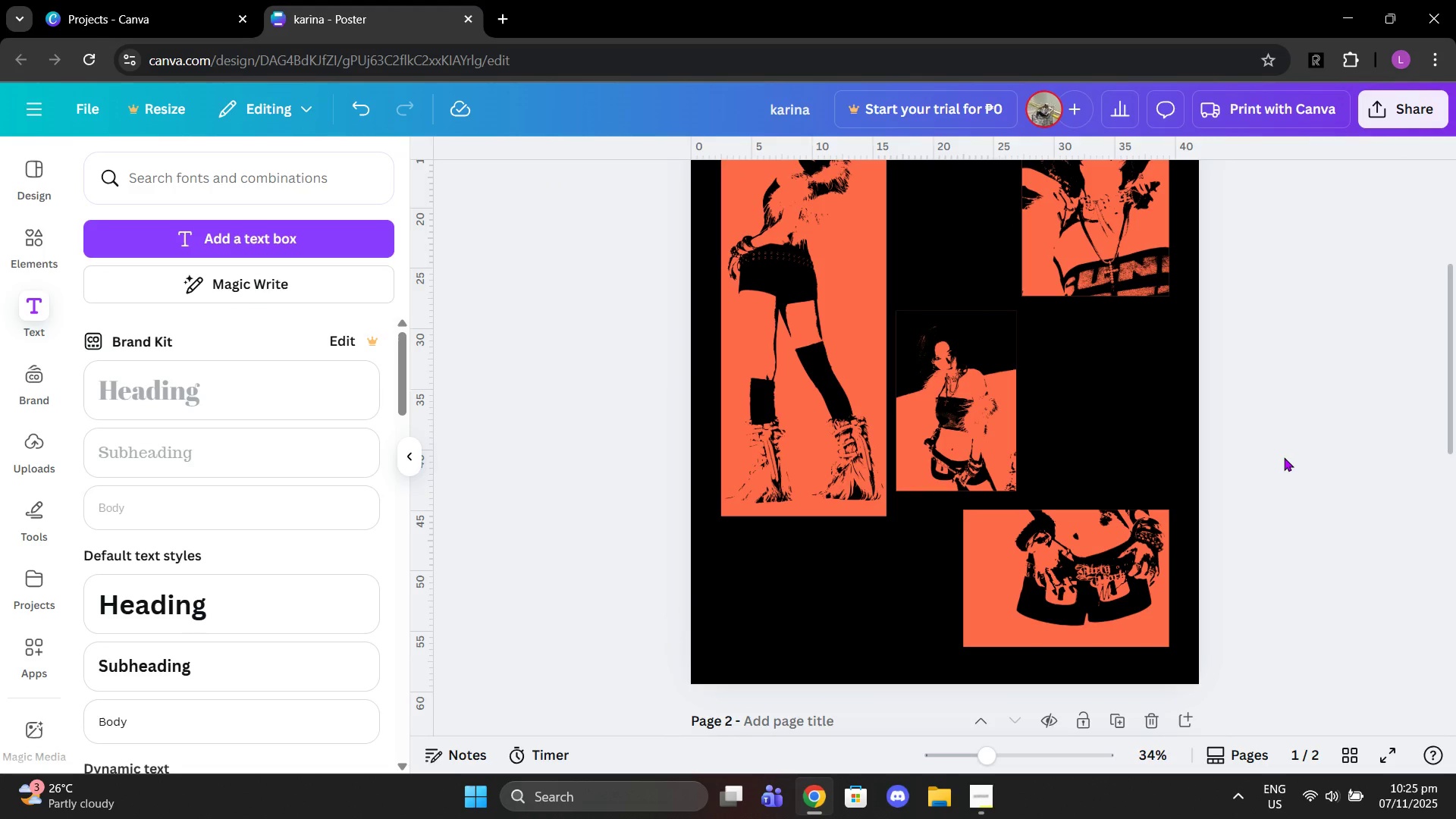 
wait(7.31)
 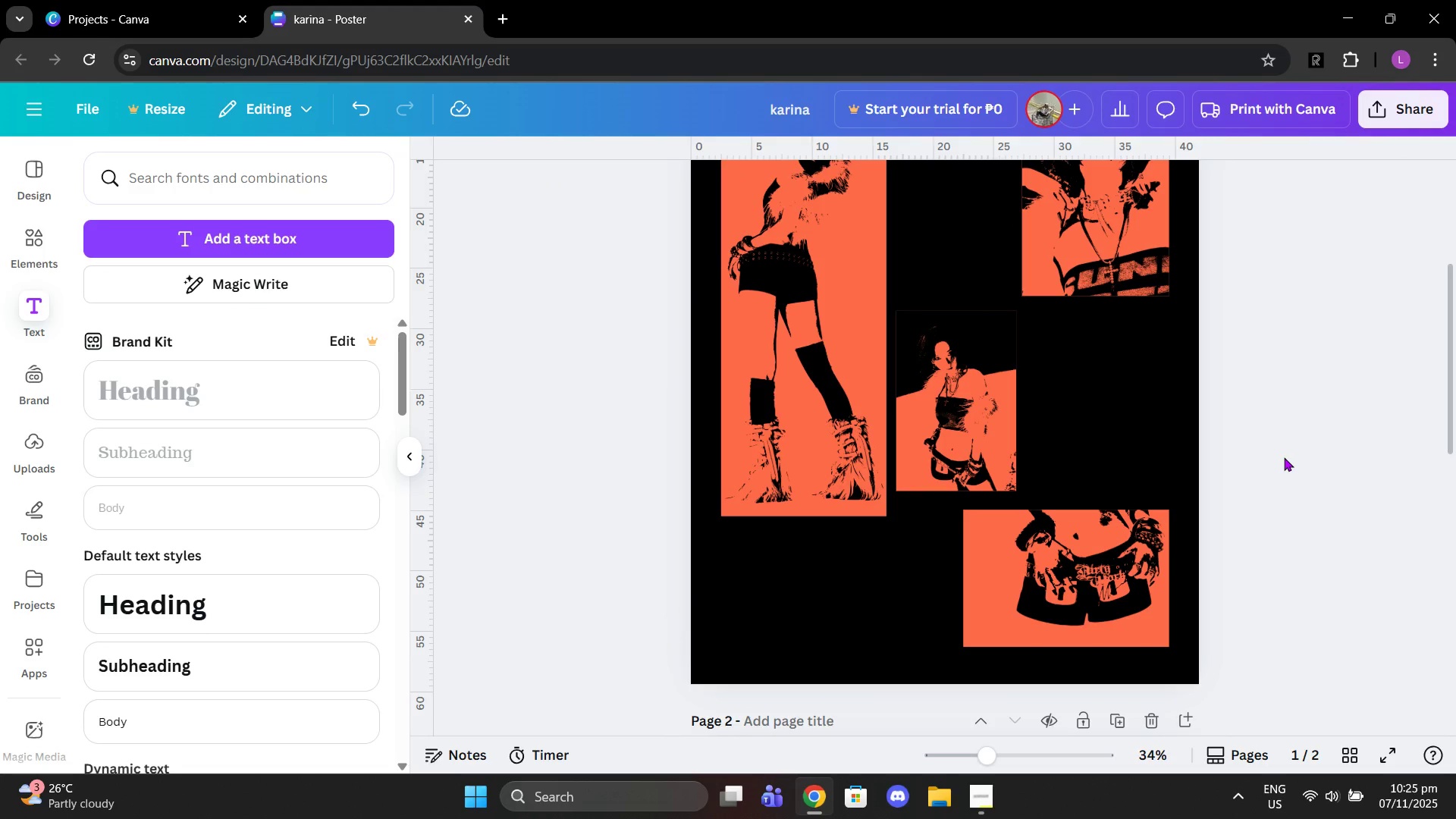 
scroll: coordinate [351, 39], scroll_direction: up, amount: 2.0